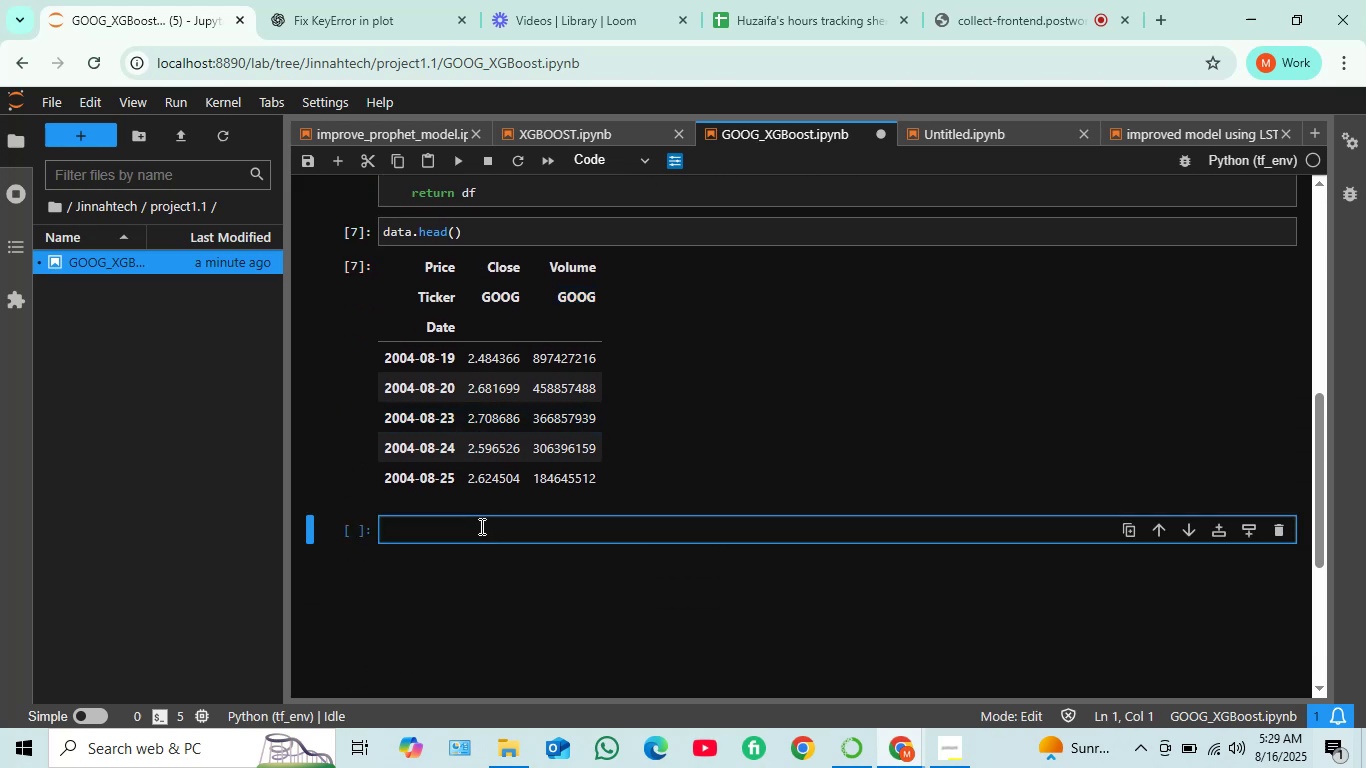 
type(data.info())
 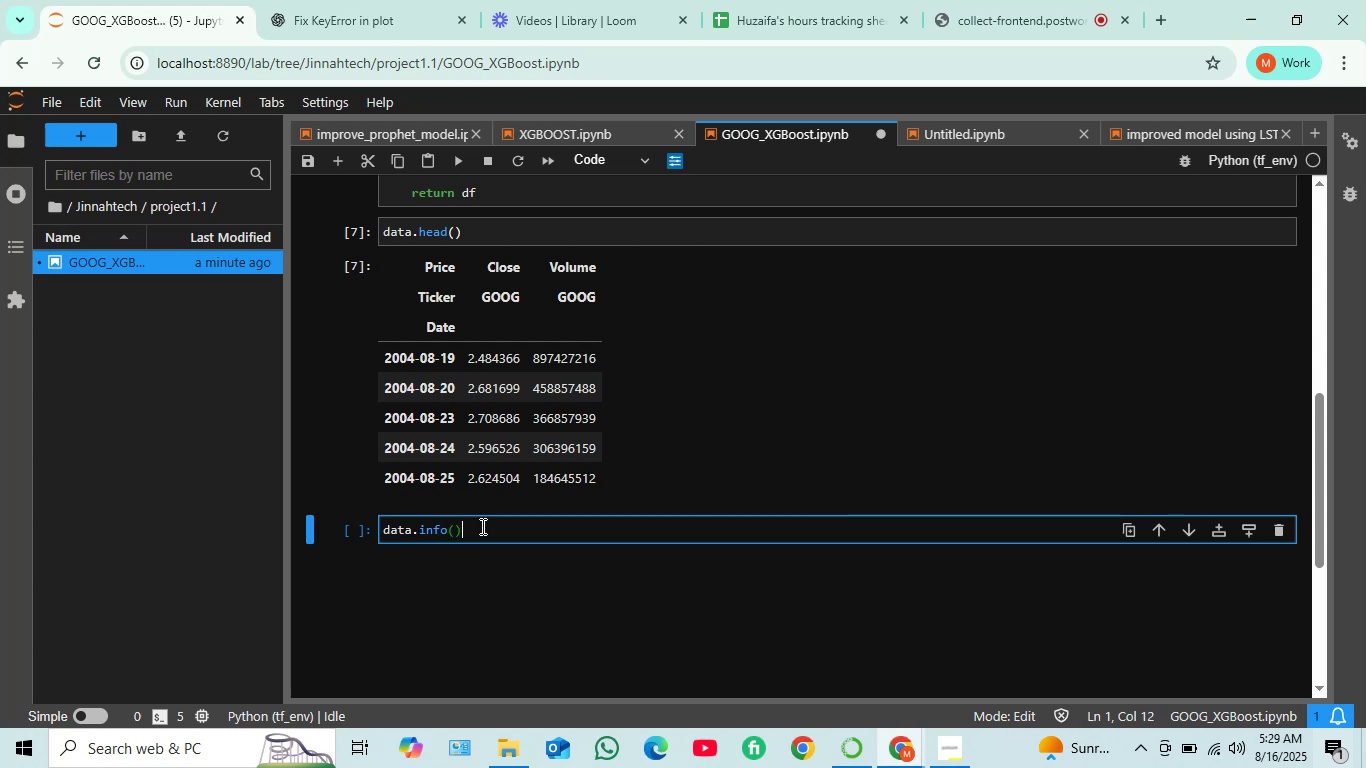 
key(Shift+Enter)
 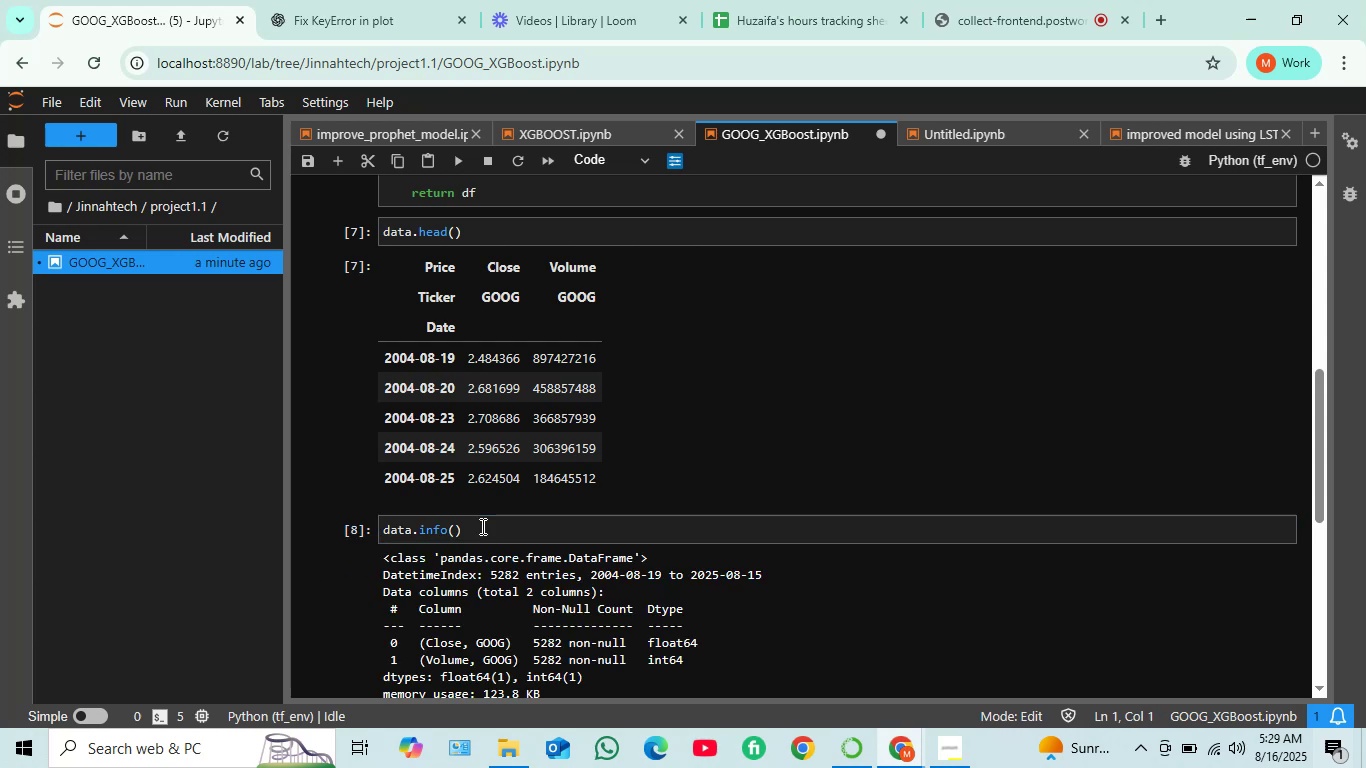 
scroll: coordinate [465, 563], scroll_direction: down, amount: 1.0
 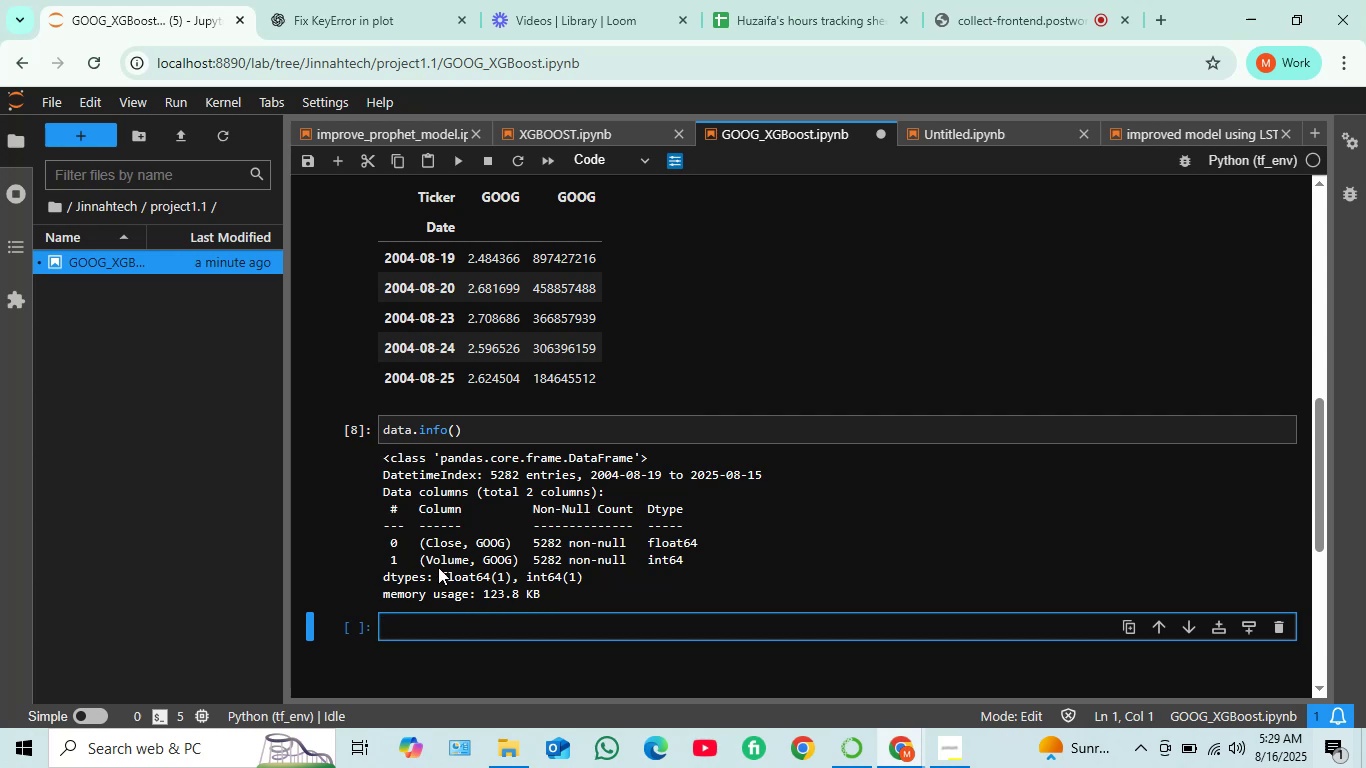 
wait(10.9)
 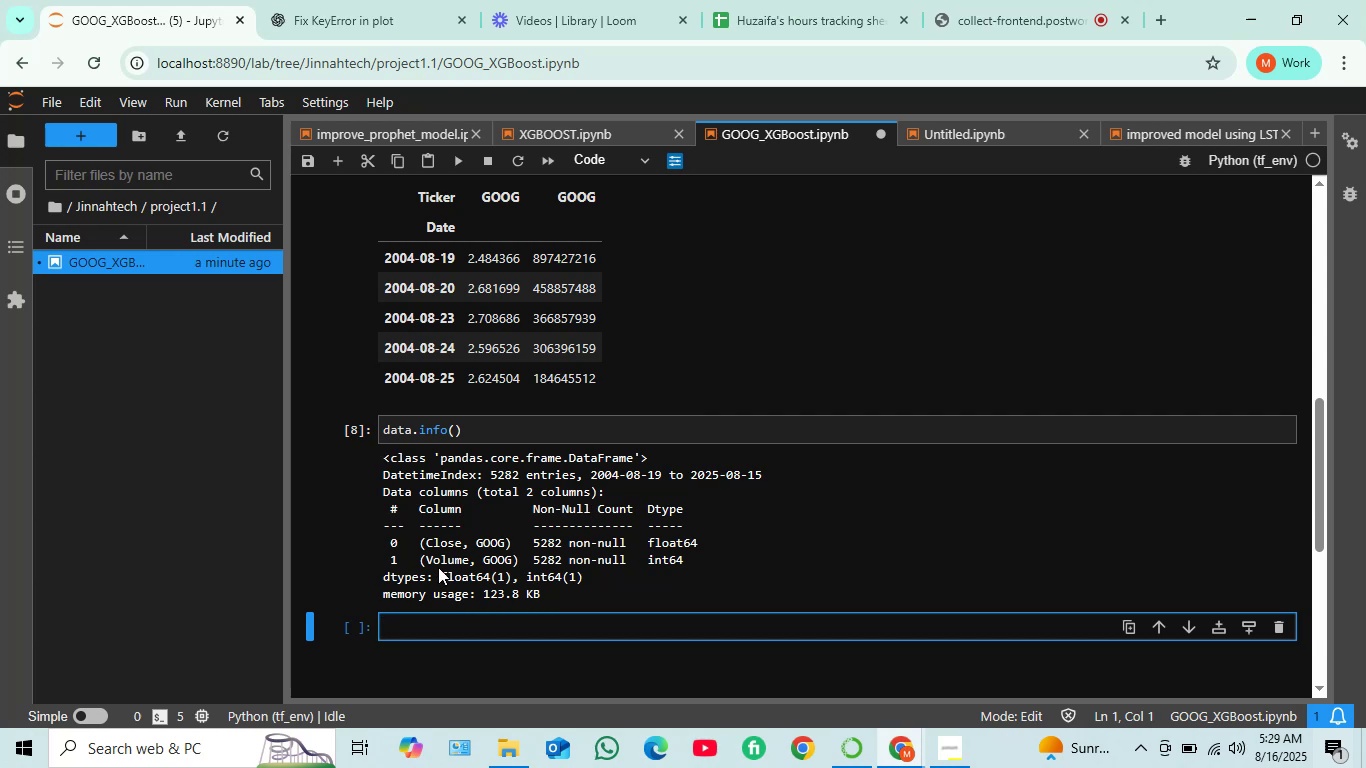 
left_click([409, 632])
 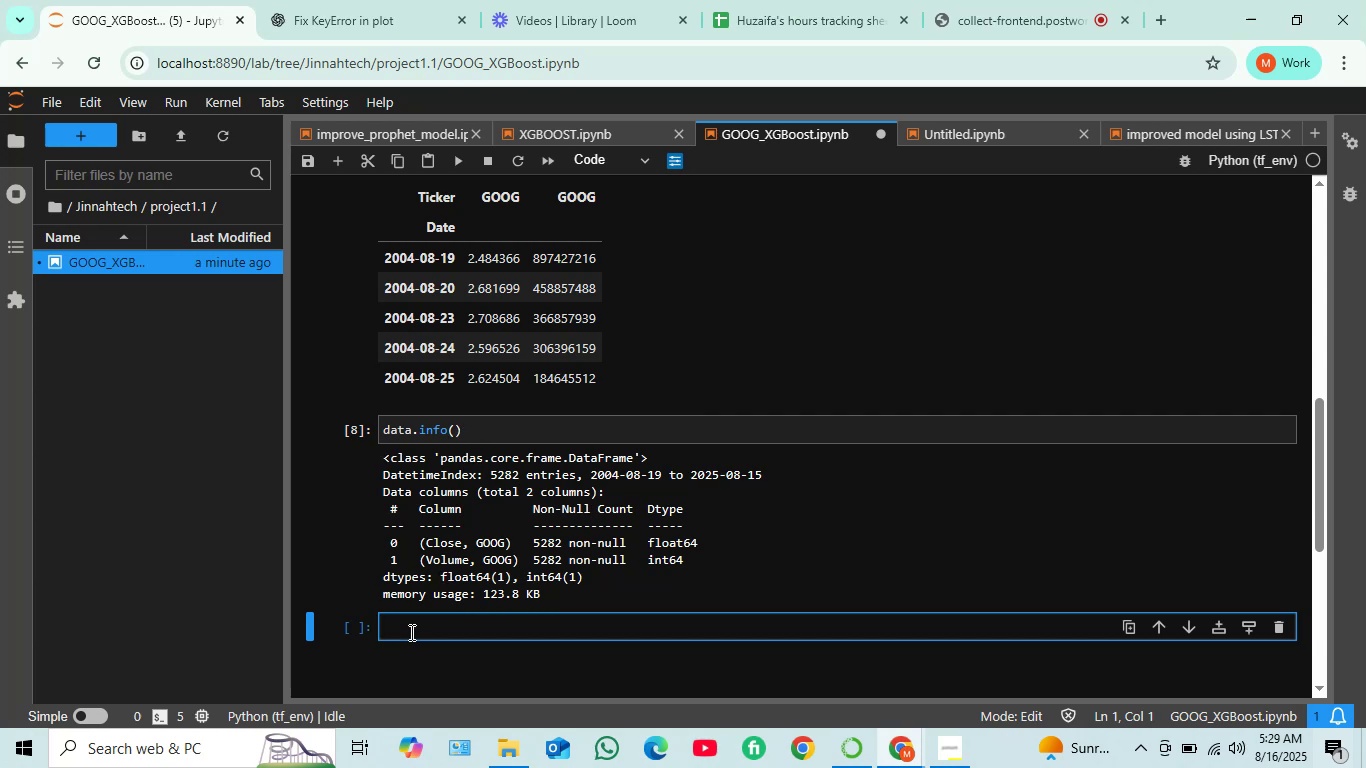 
type(data.isnull().sum())
 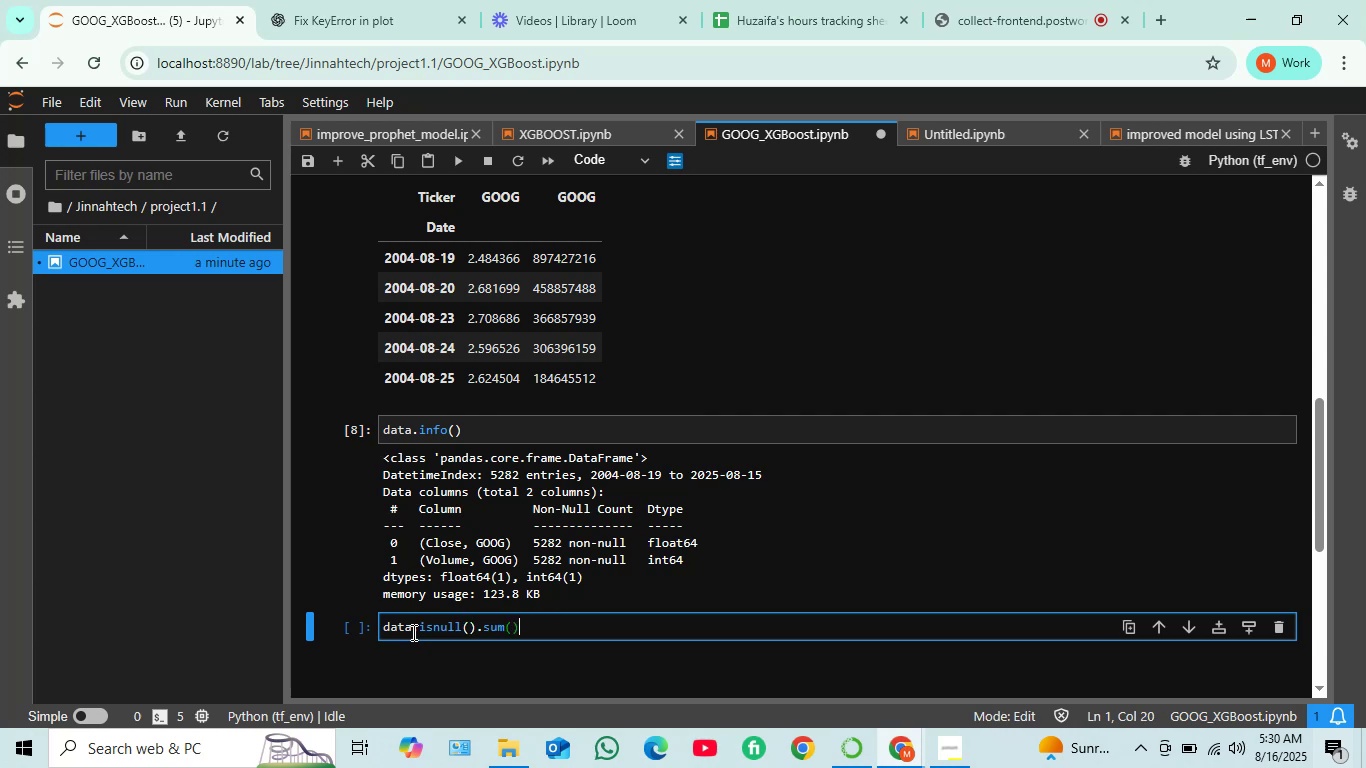 
key(Shift+Enter)
 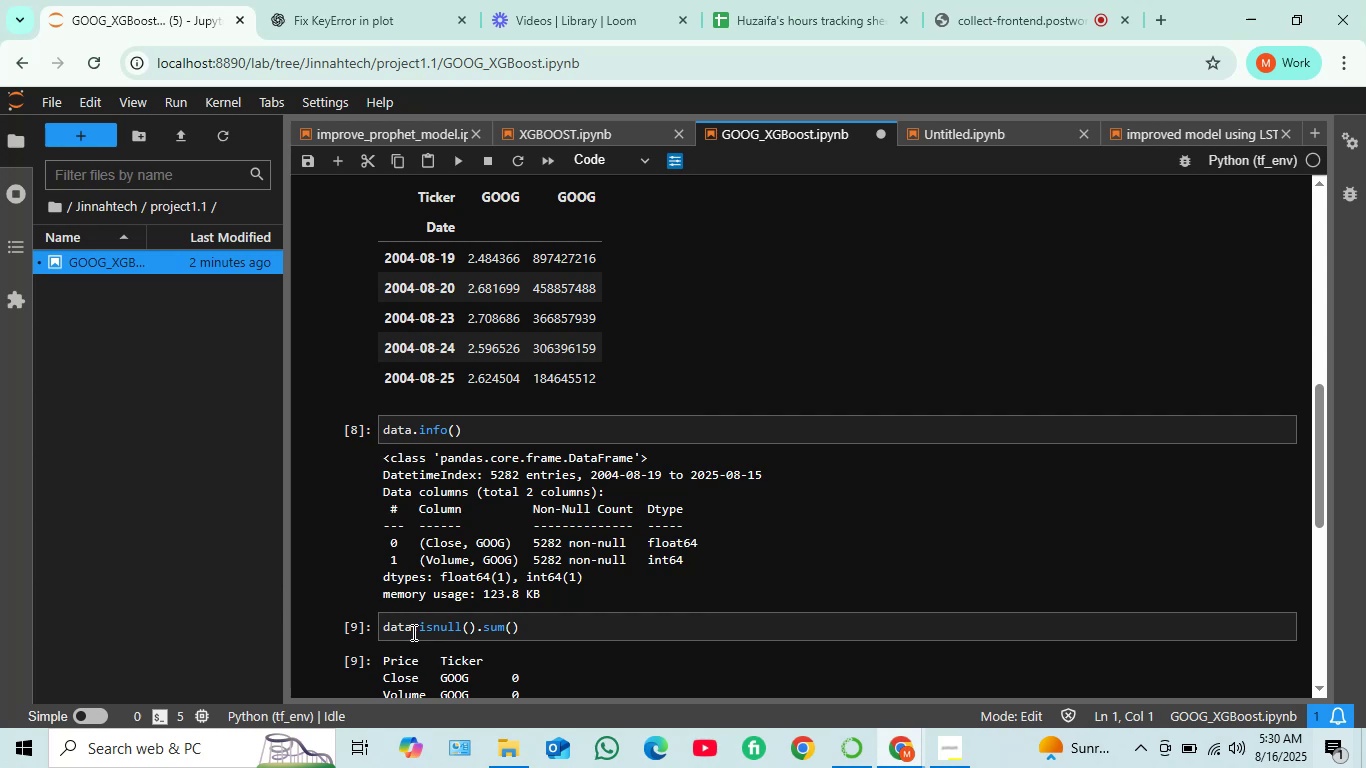 
scroll: coordinate [443, 608], scroll_direction: down, amount: 2.0
 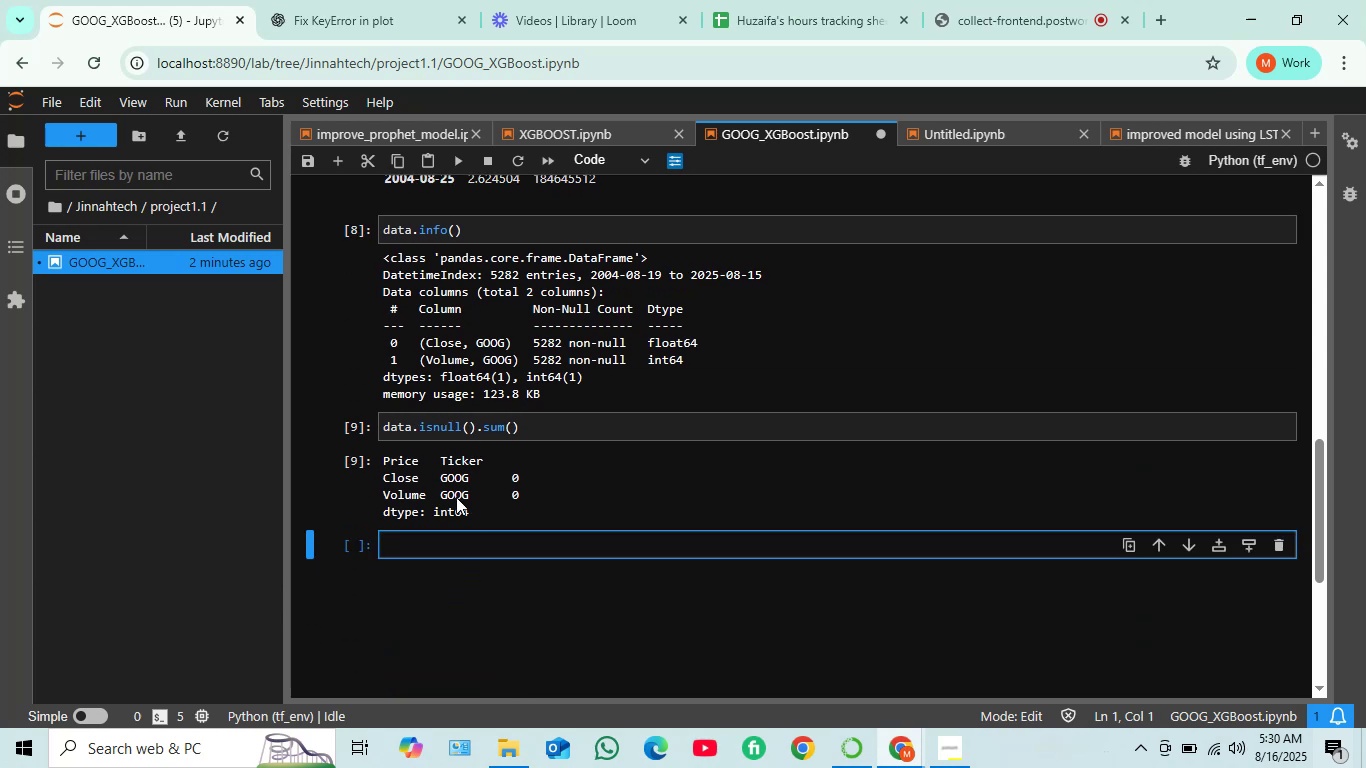 
scroll: coordinate [475, 481], scroll_direction: none, amount: 0.0
 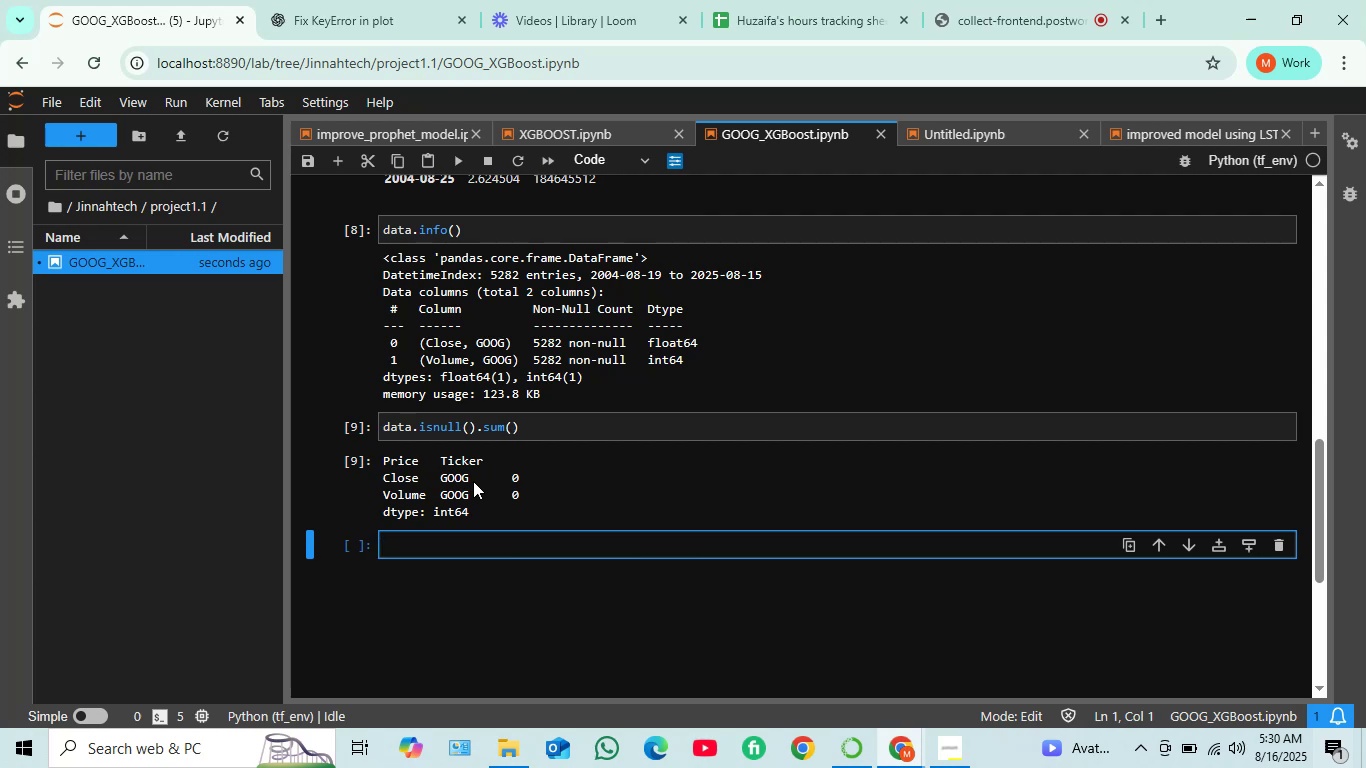 
wait(32.52)
 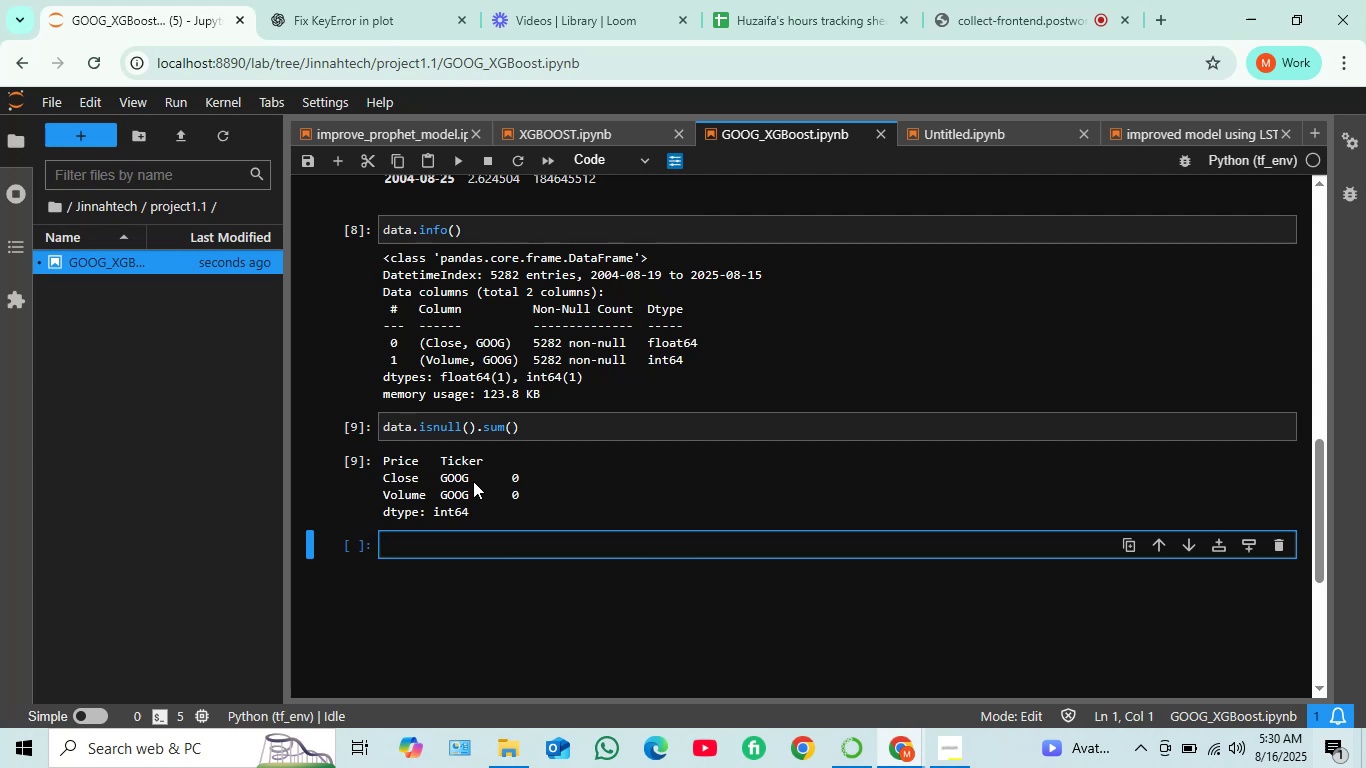 
scroll: coordinate [465, 478], scroll_direction: up, amount: 1.0
 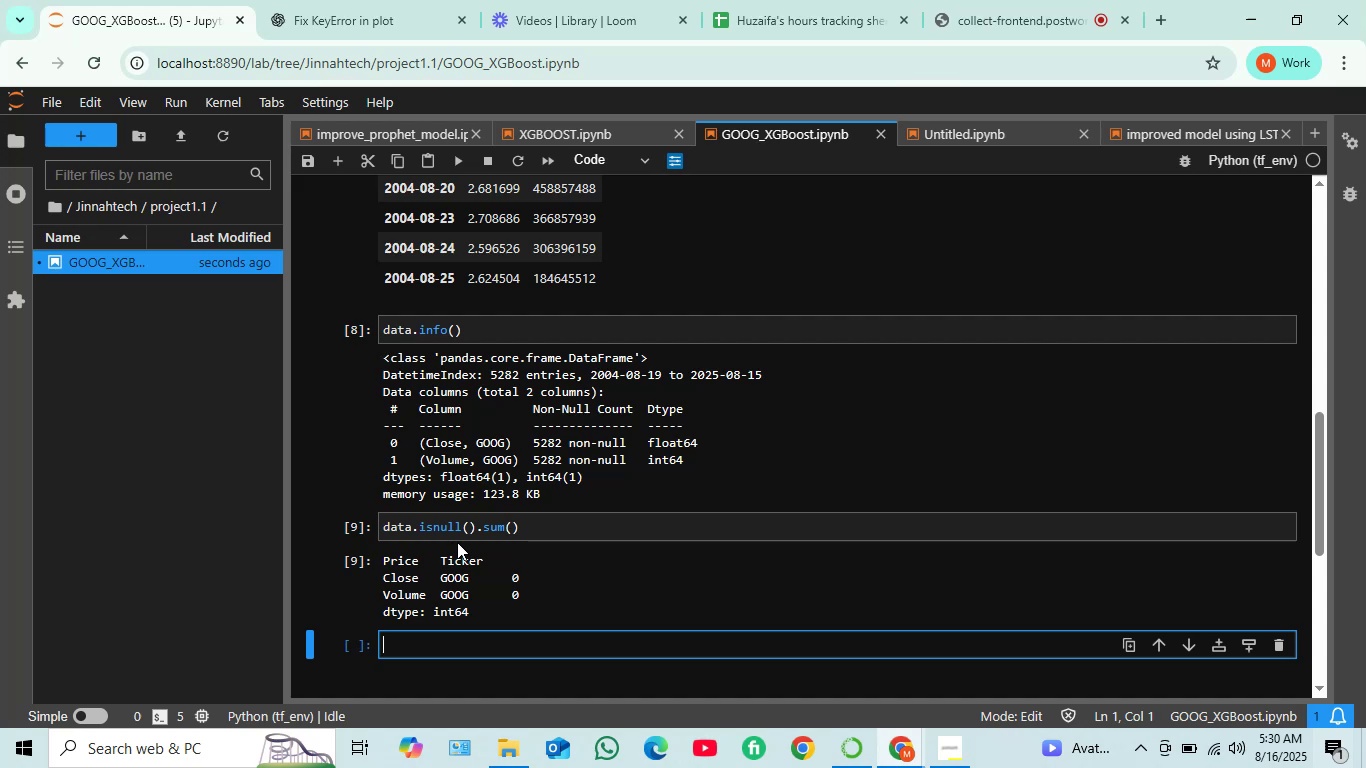 
wait(5.3)
 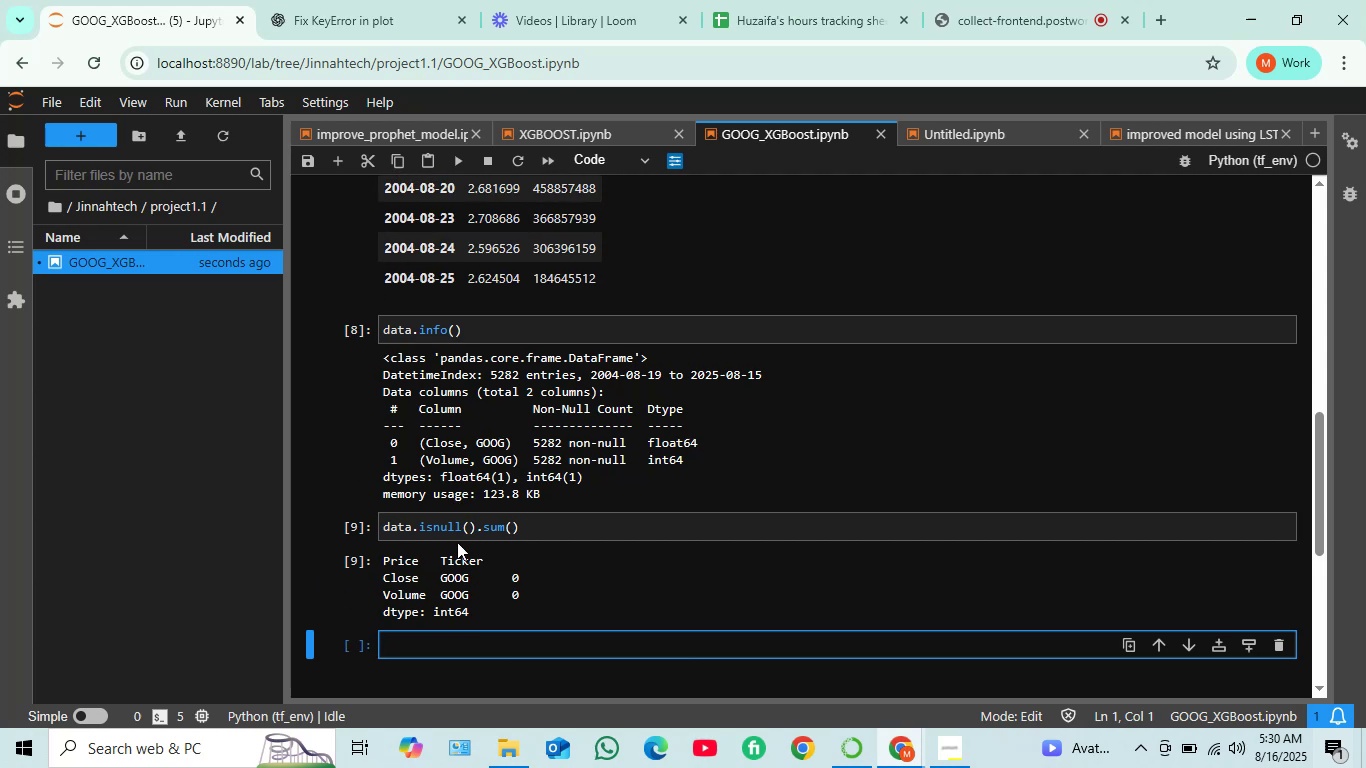 
scroll: coordinate [456, 556], scroll_direction: down, amount: 2.0
 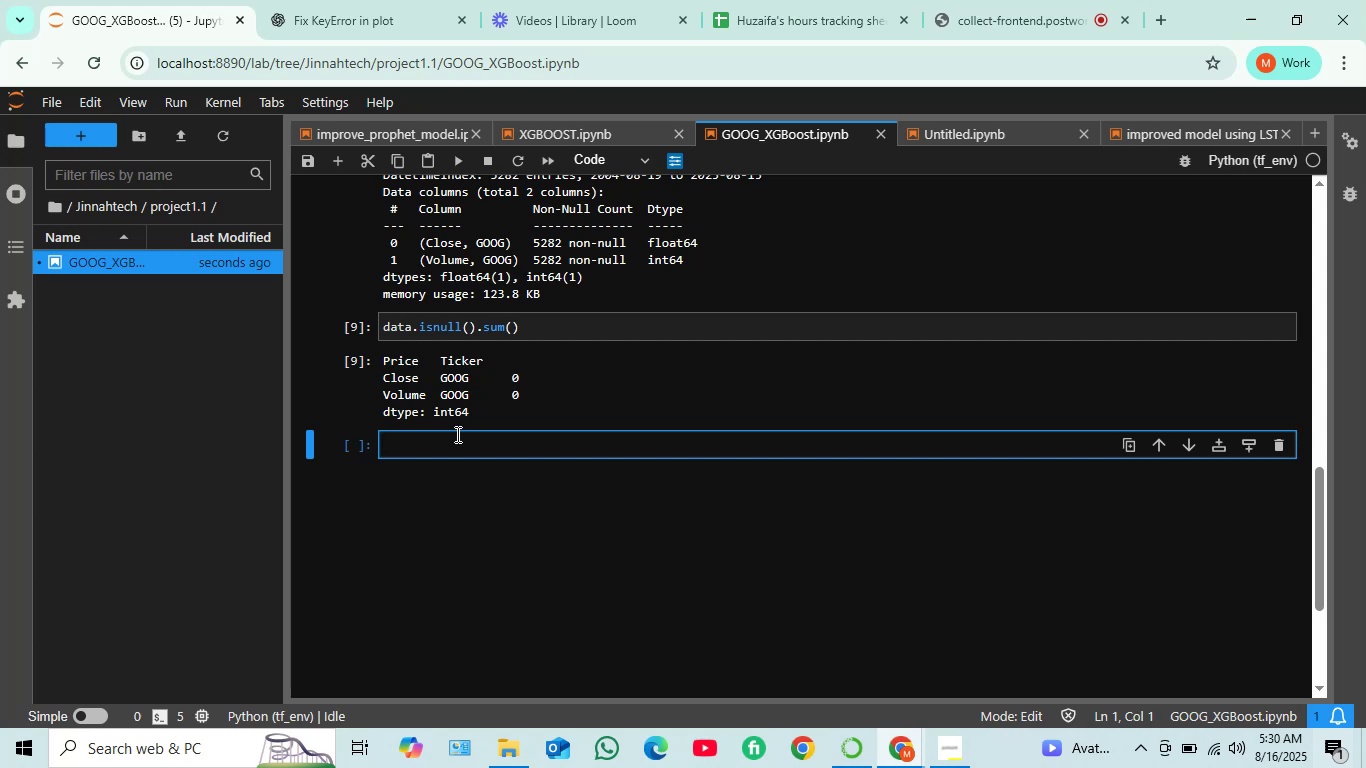 
wait(6.6)
 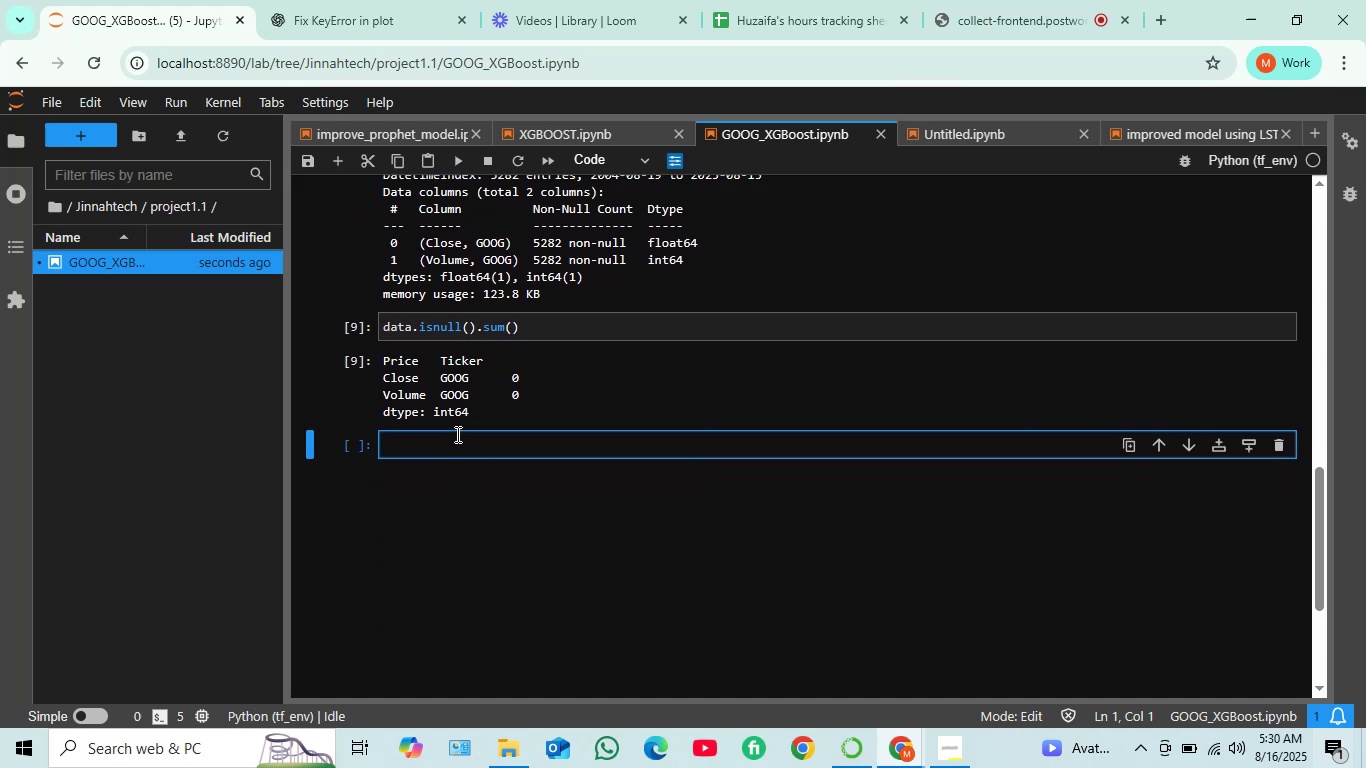 
scroll: coordinate [456, 434], scroll_direction: up, amount: 4.0
 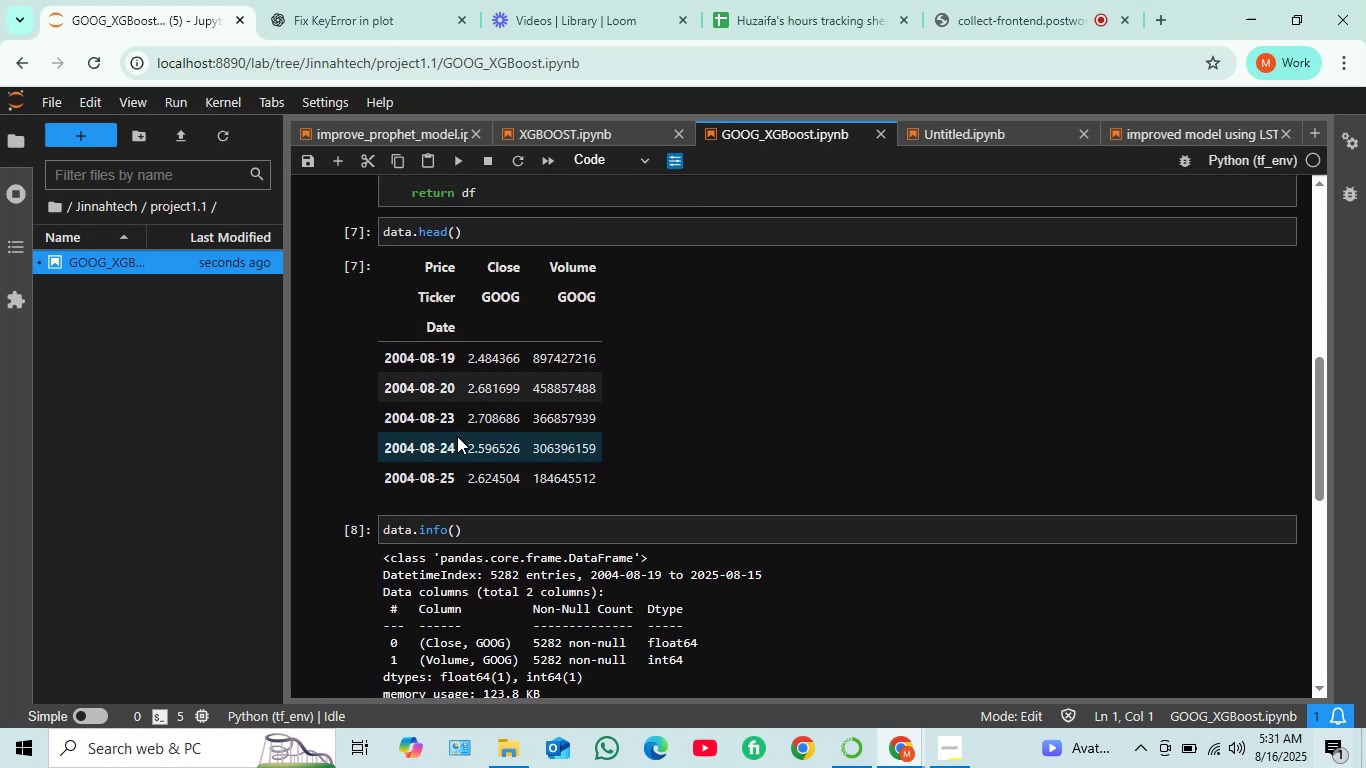 
scroll: coordinate [448, 451], scroll_direction: down, amount: 3.0
 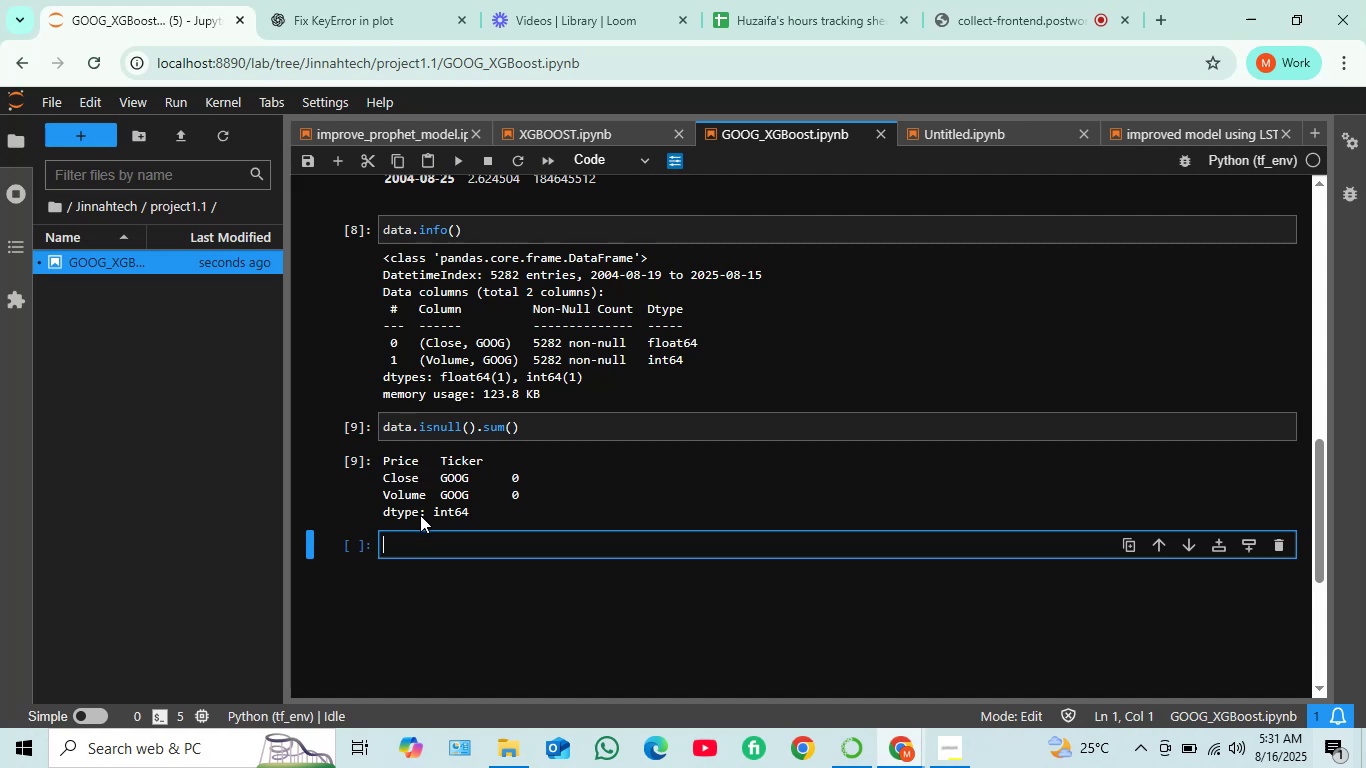 
wait(10.72)
 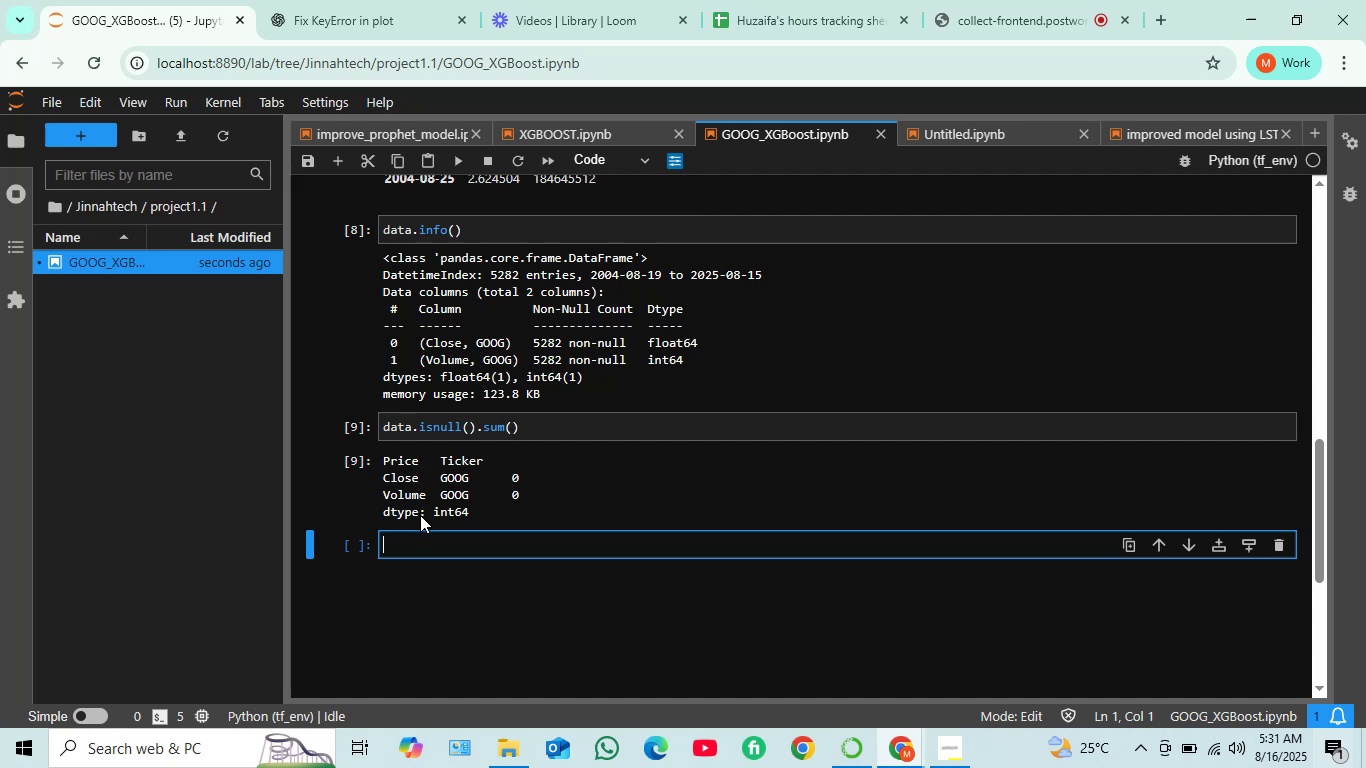 
scroll: coordinate [426, 502], scroll_direction: none, amount: 0.0
 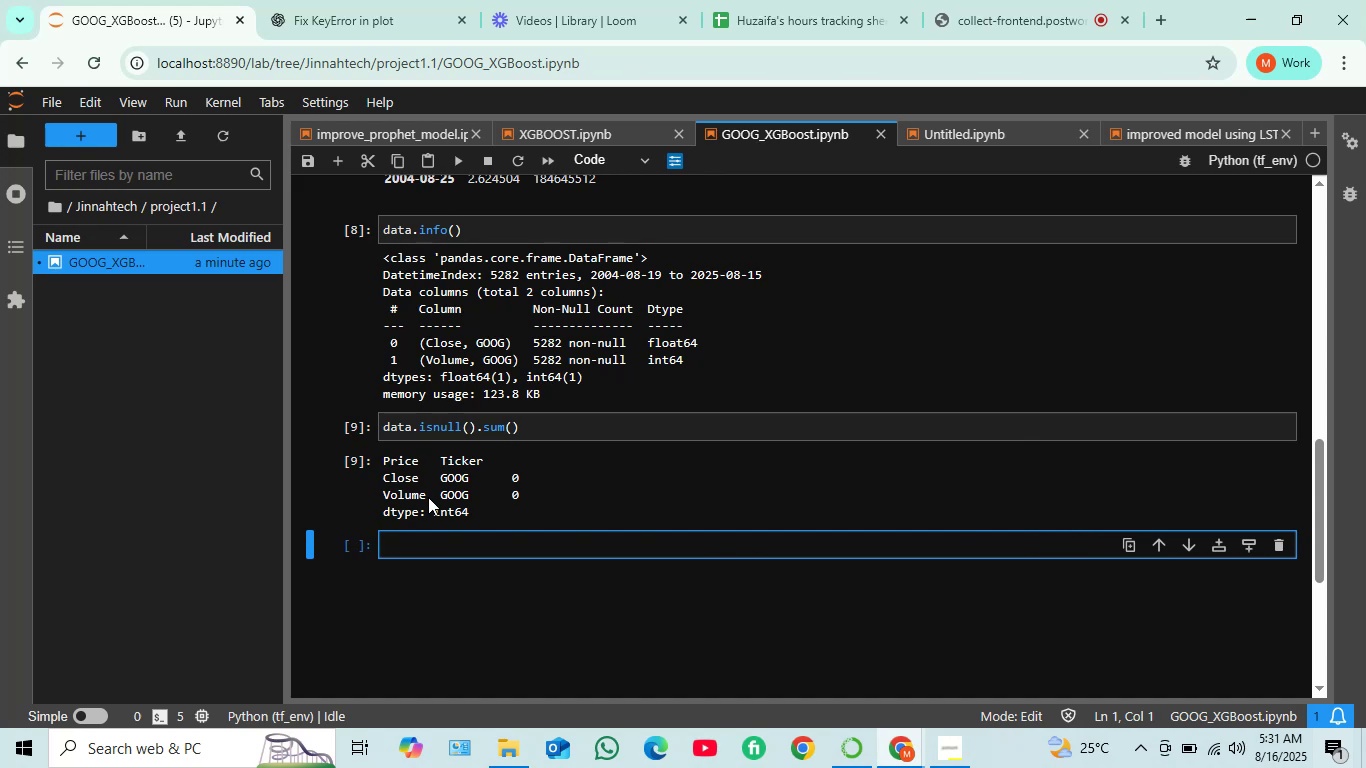 
scroll: coordinate [428, 497], scroll_direction: up, amount: 1.0
 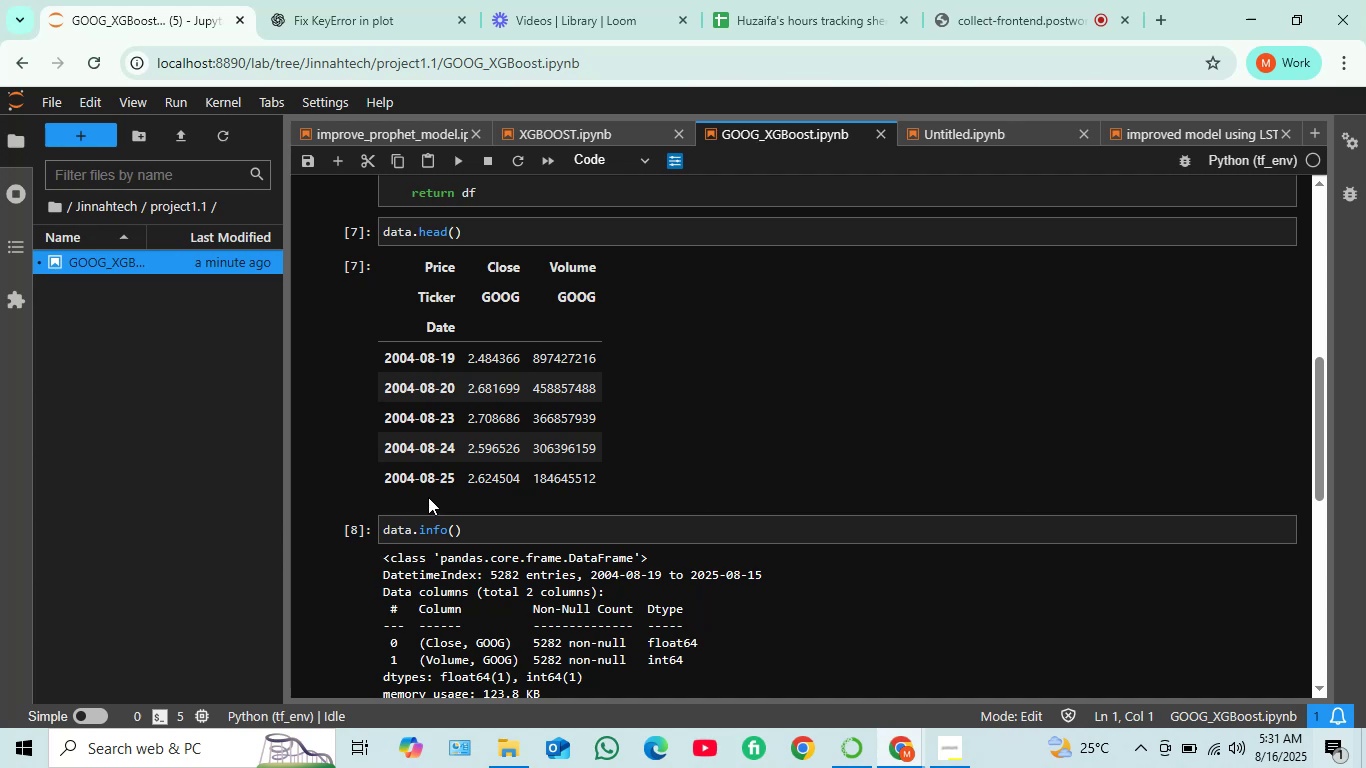 
wait(14.79)
 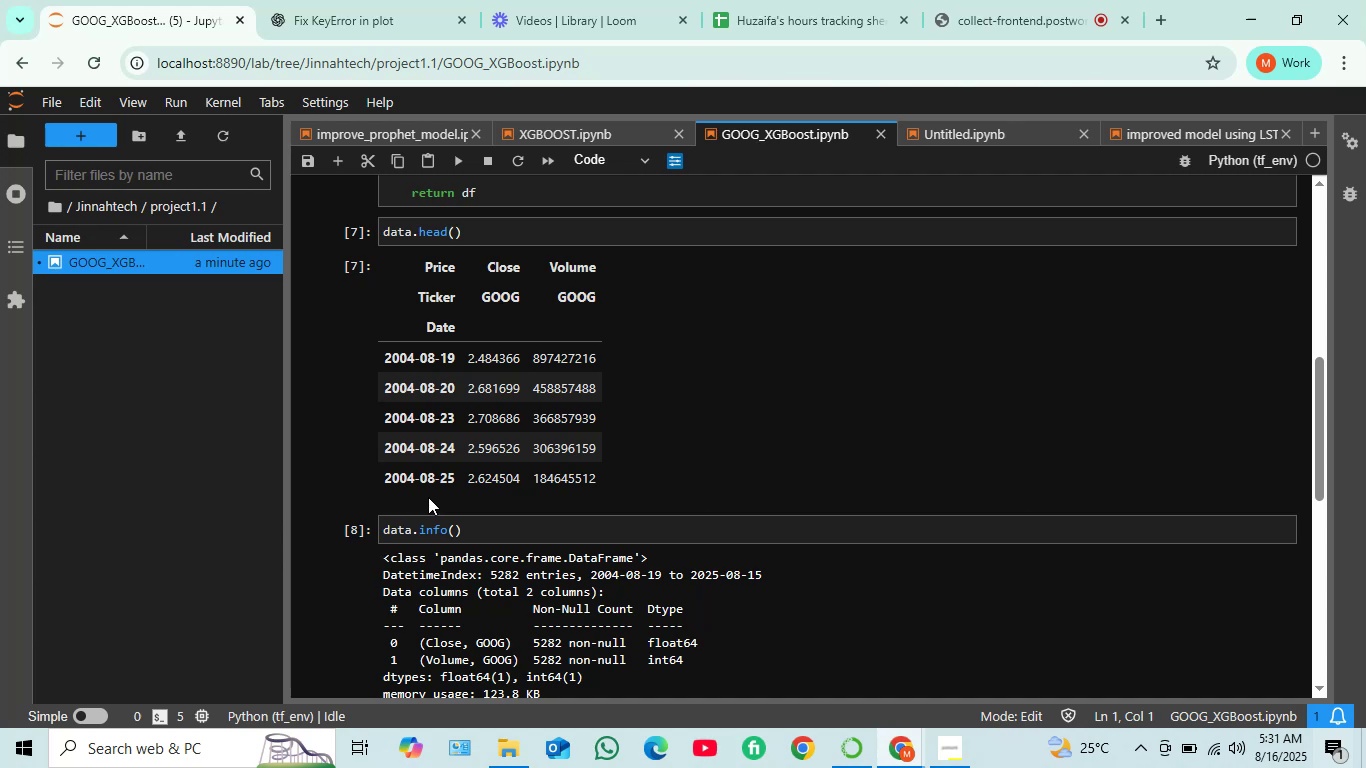 
scroll: coordinate [429, 497], scroll_direction: down, amount: 3.0
 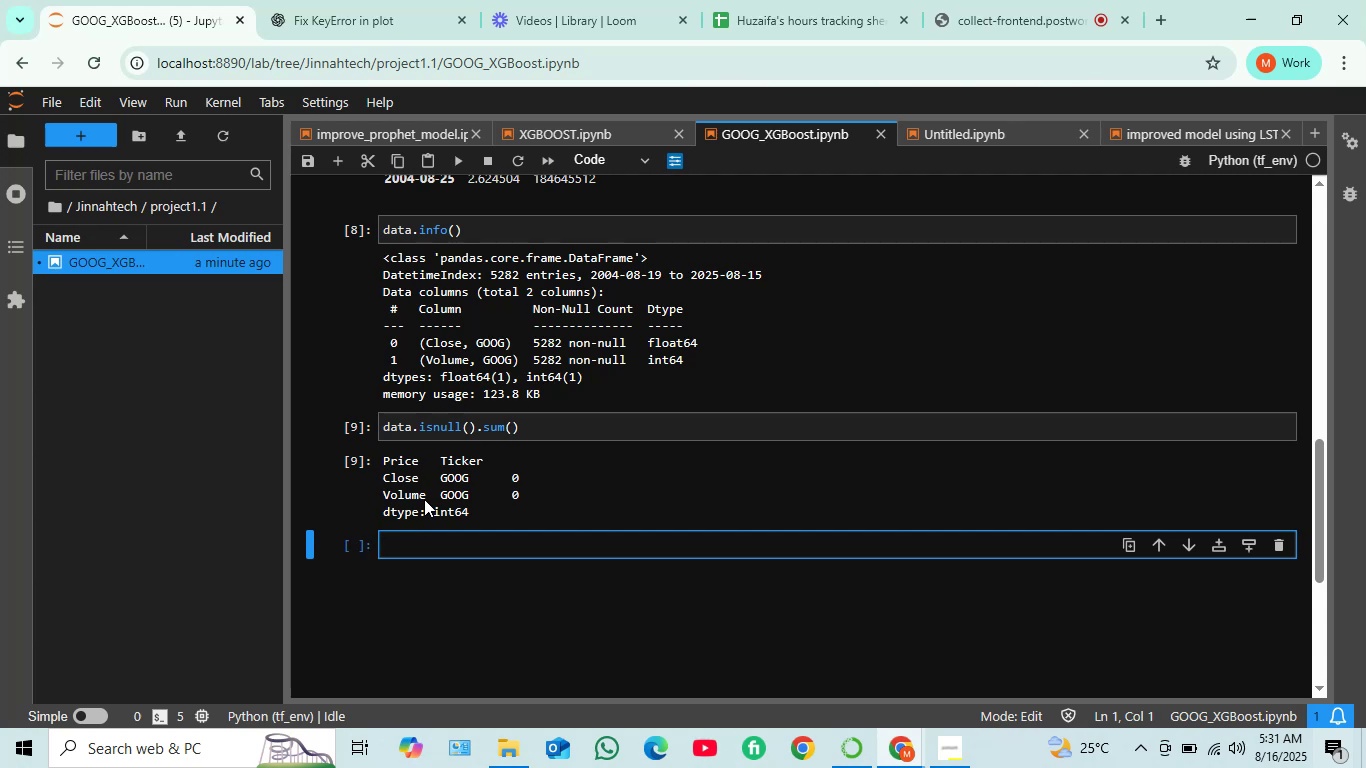 
left_click([444, 539])
 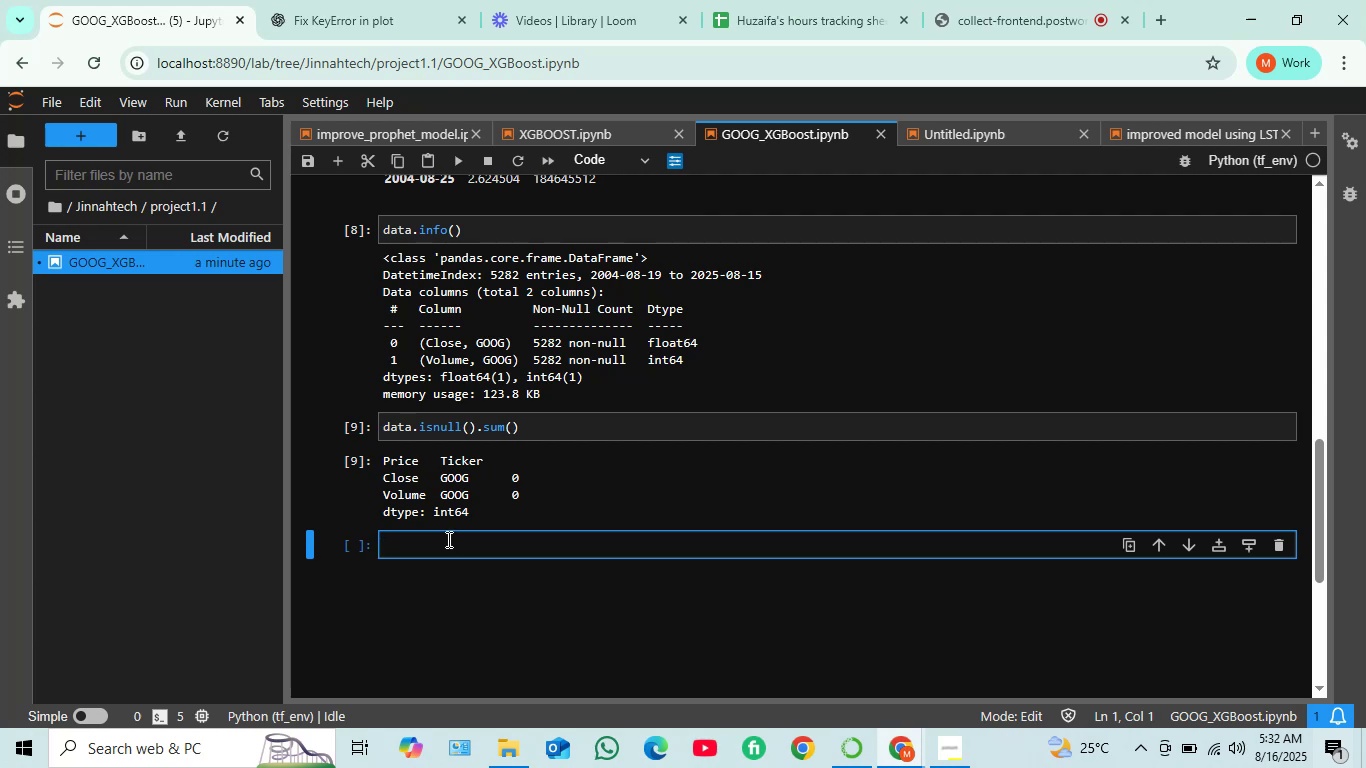 
wait(16.52)
 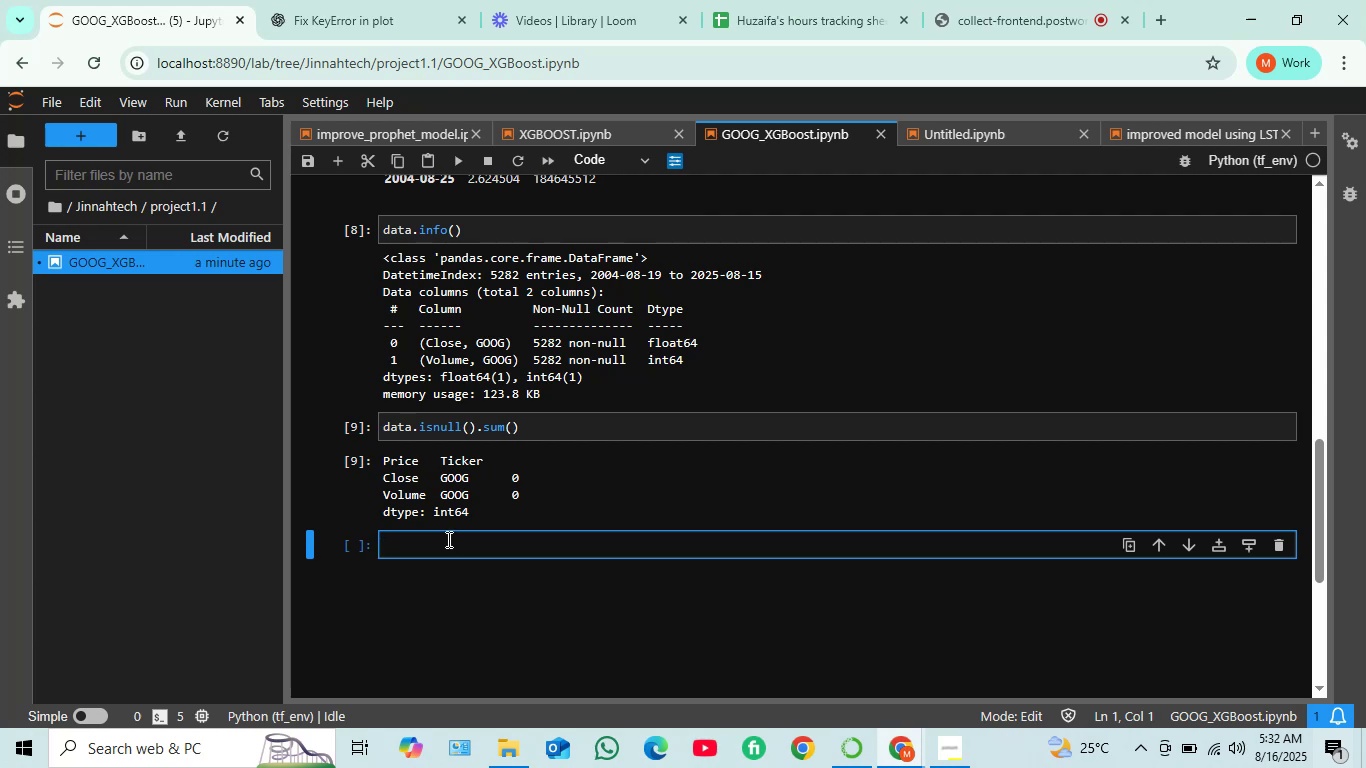 
key(F)
 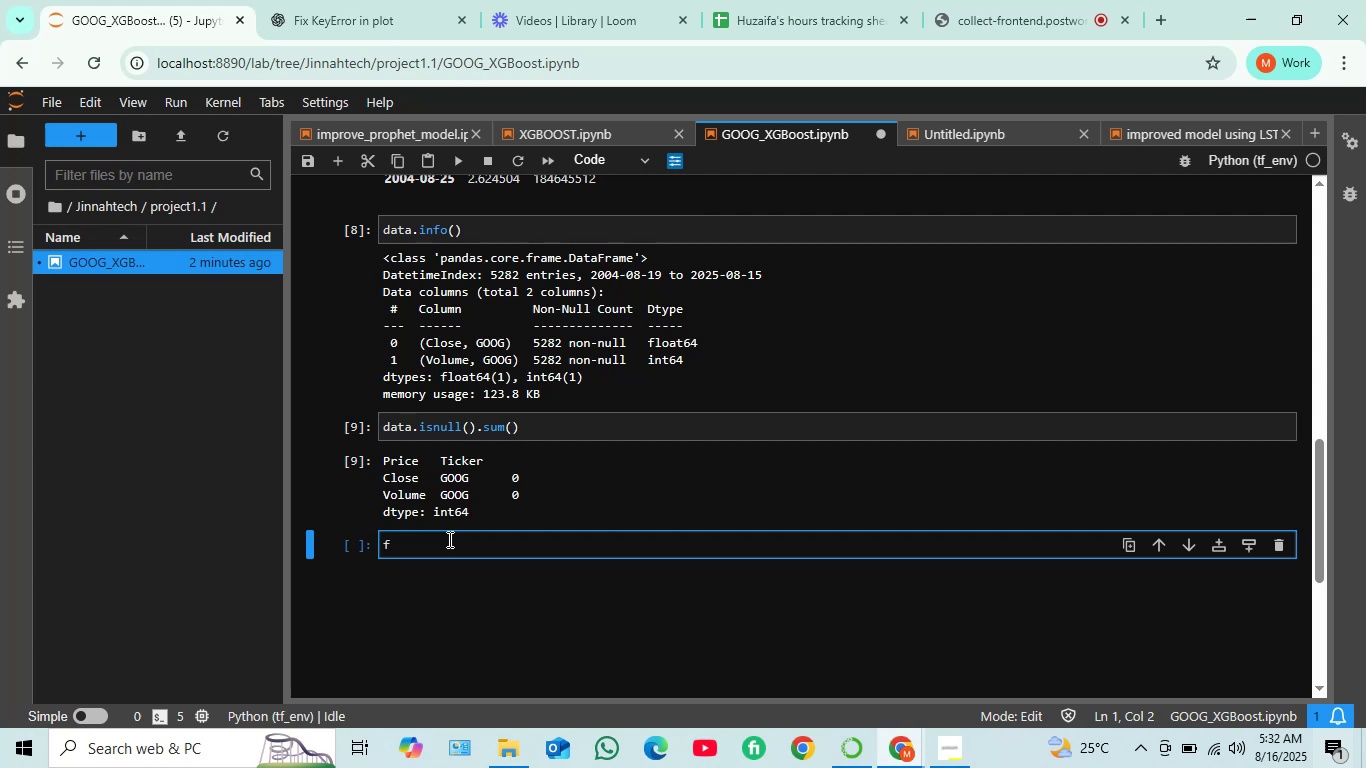 
wait(15.35)
 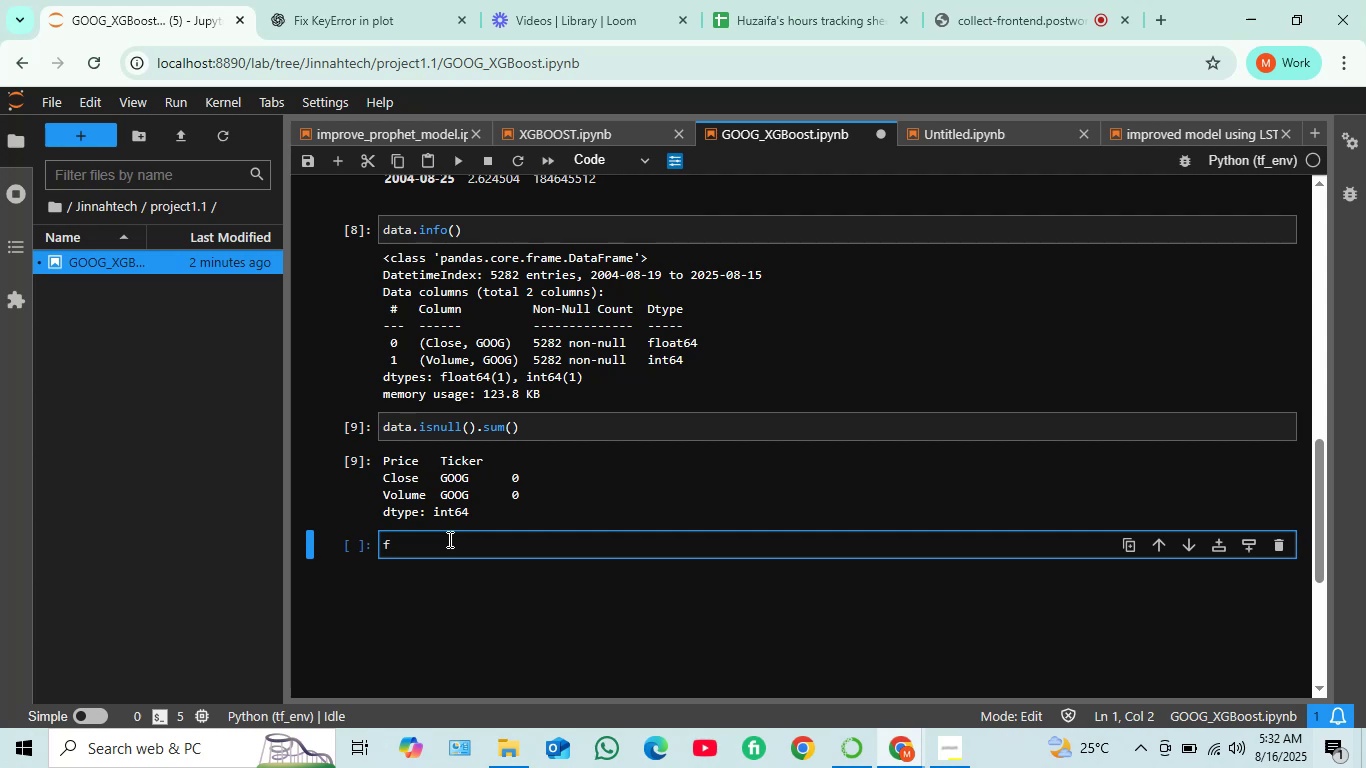 
key(Backspace)
type(data)
 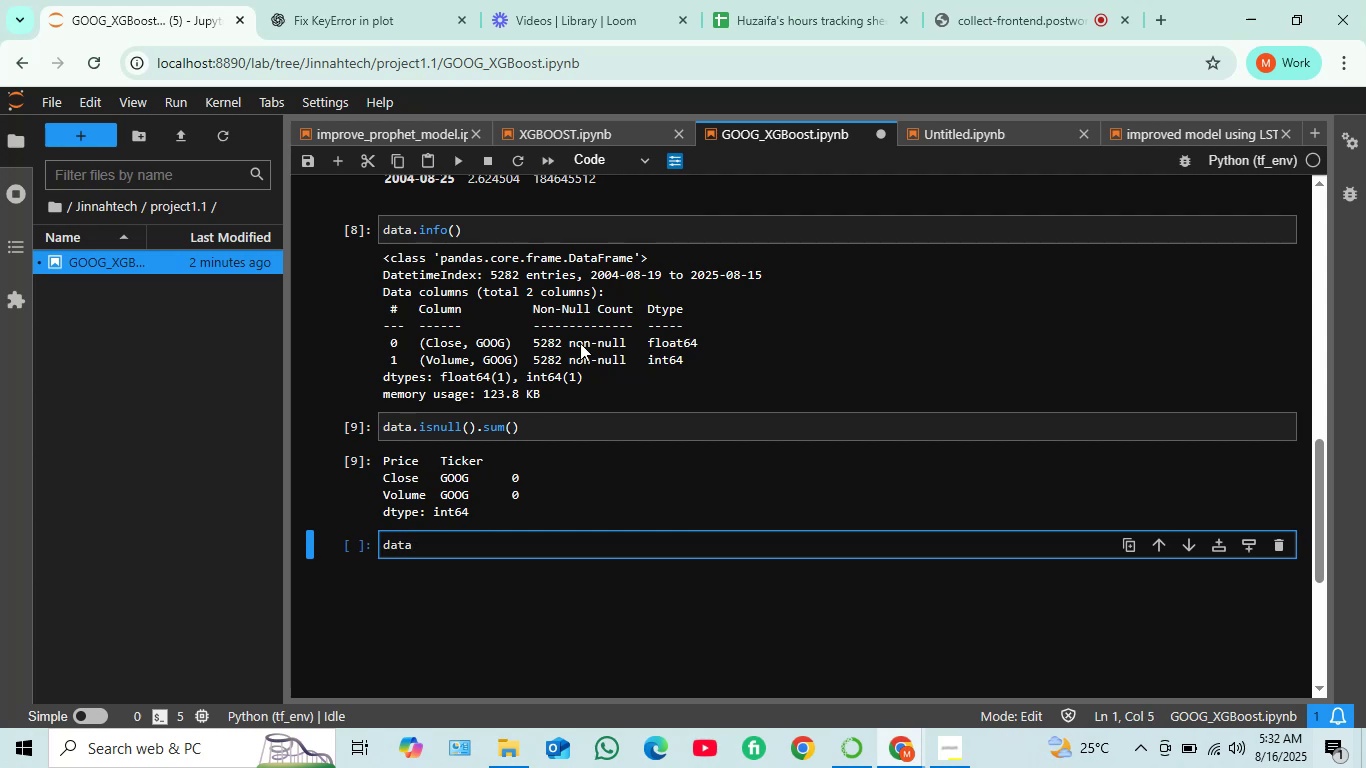 
left_click([618, 126])
 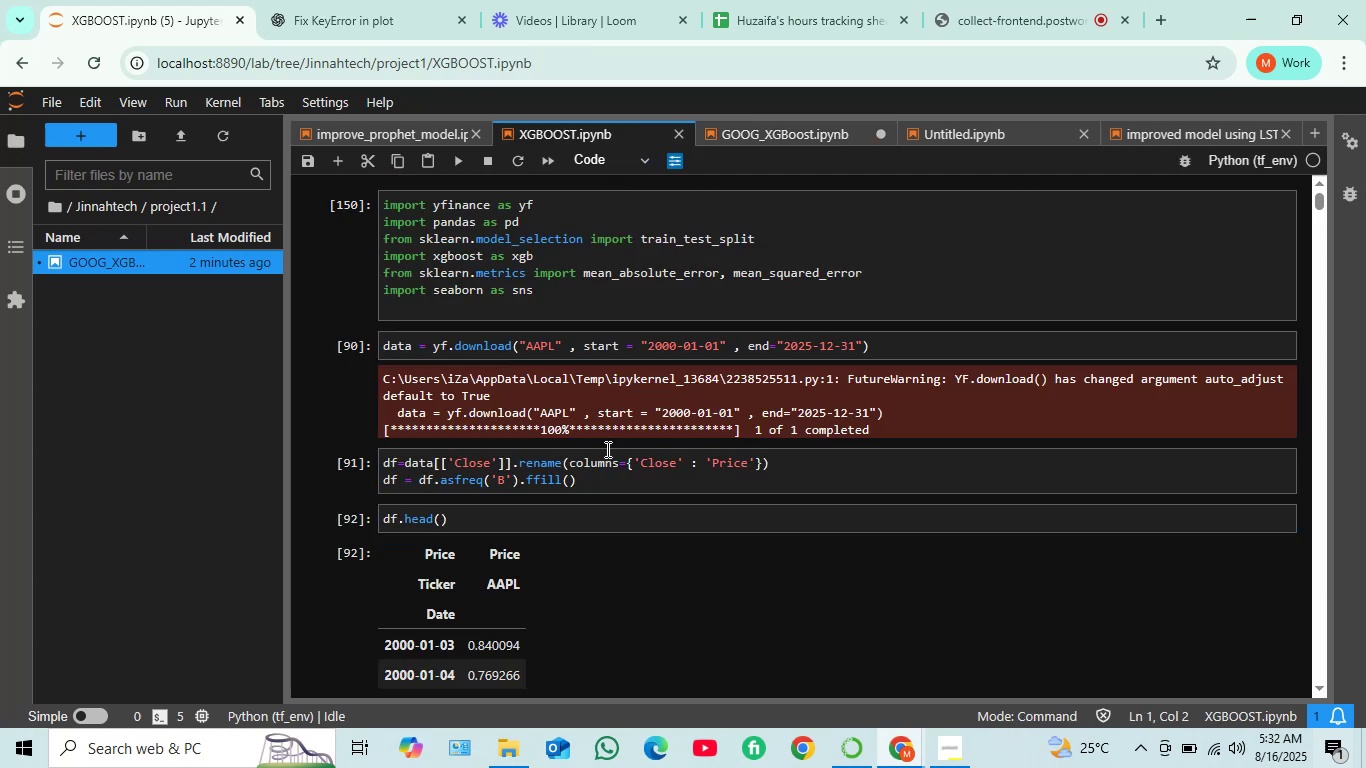 
scroll: coordinate [512, 493], scroll_direction: down, amount: 5.0
 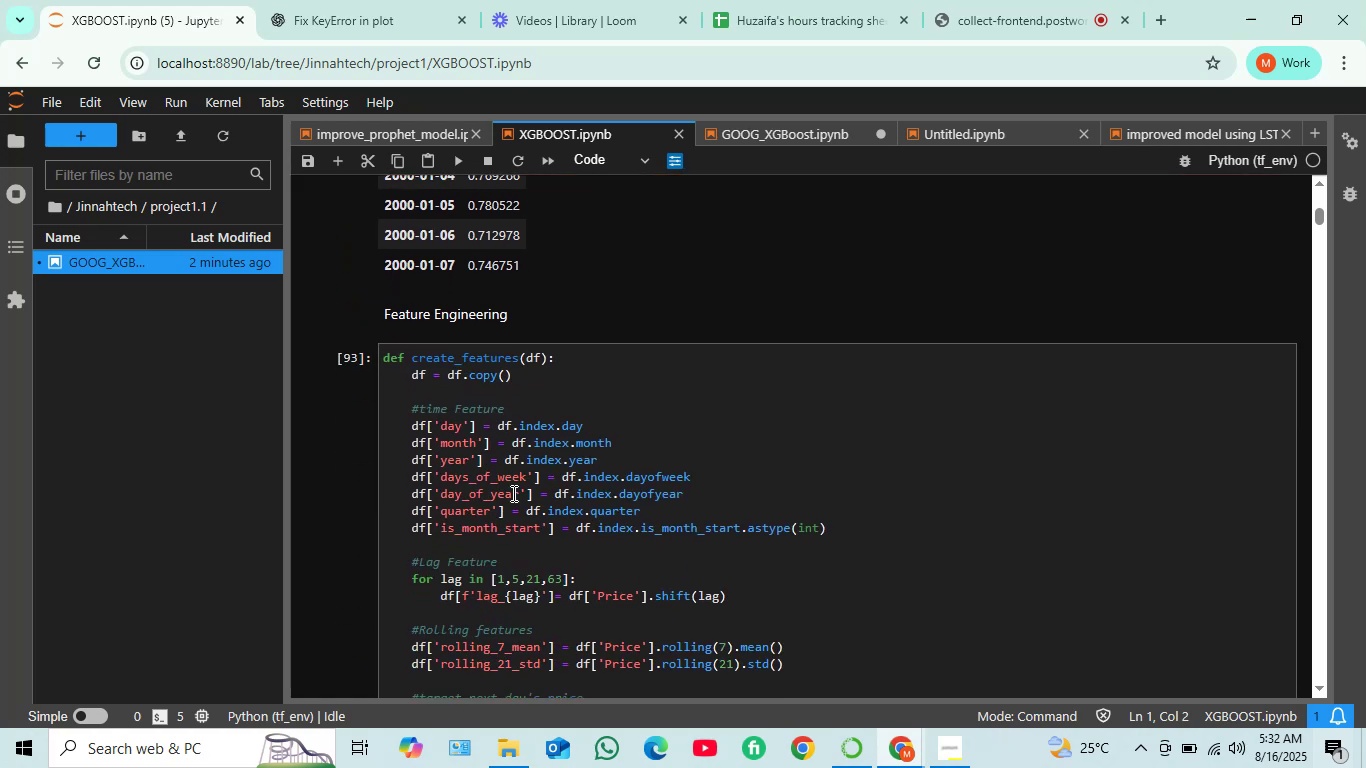 
scroll: coordinate [511, 493], scroll_direction: up, amount: 5.0
 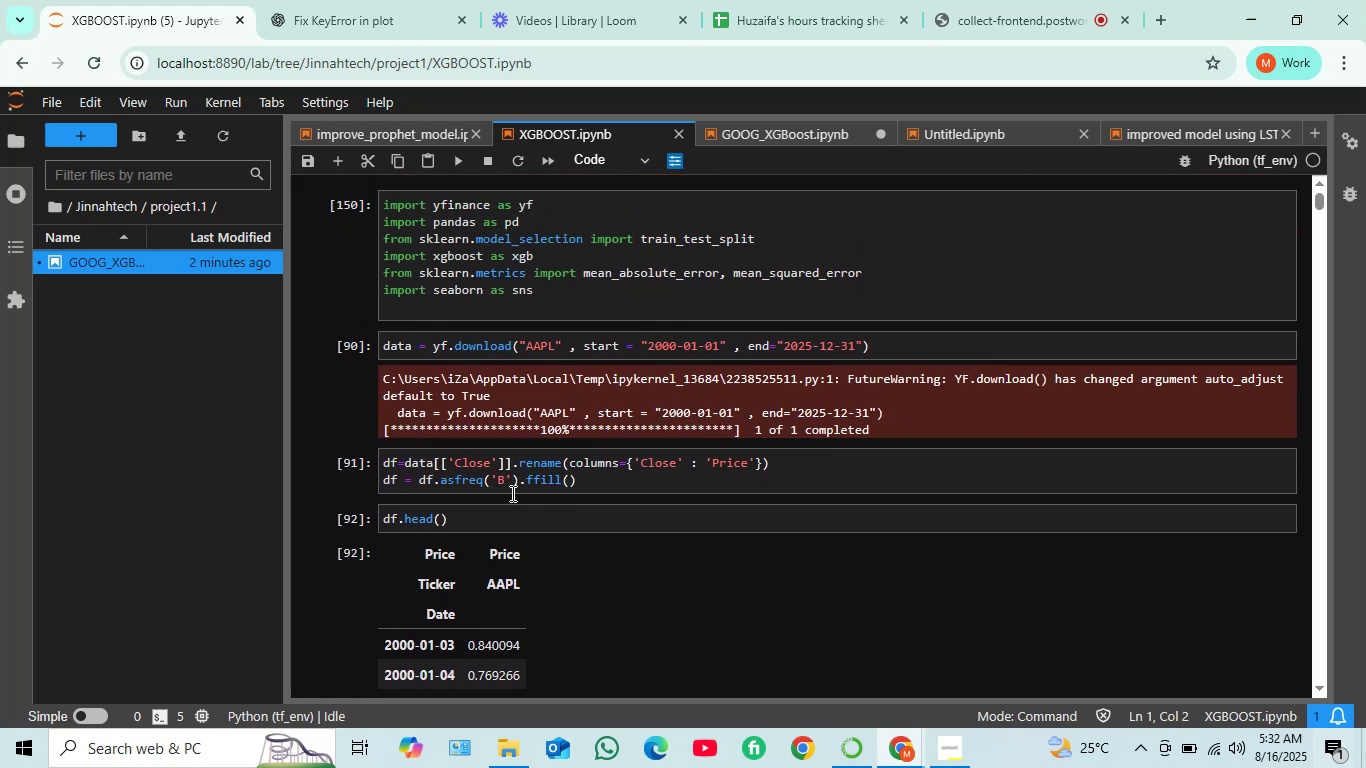 
scroll: coordinate [457, 459], scroll_direction: down, amount: 15.0
 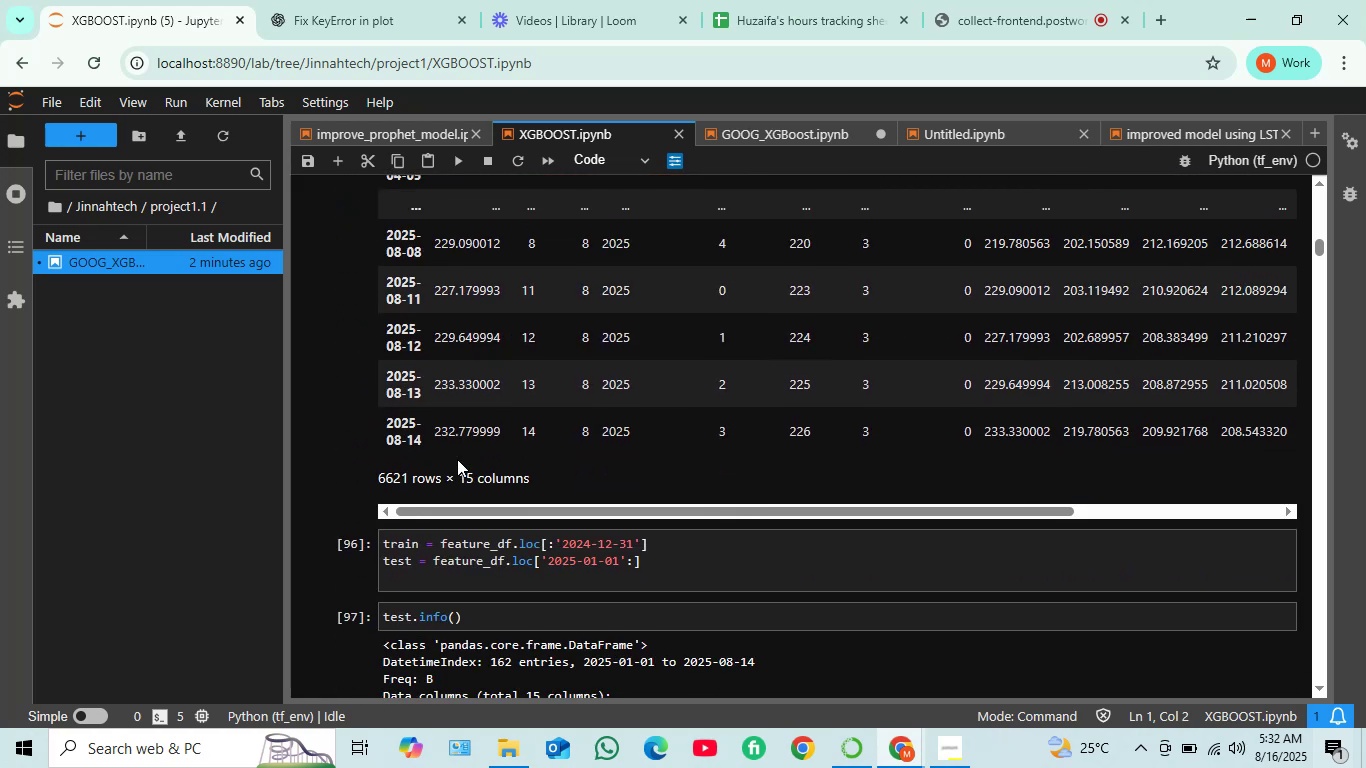 
scroll: coordinate [456, 458], scroll_direction: up, amount: 6.0
 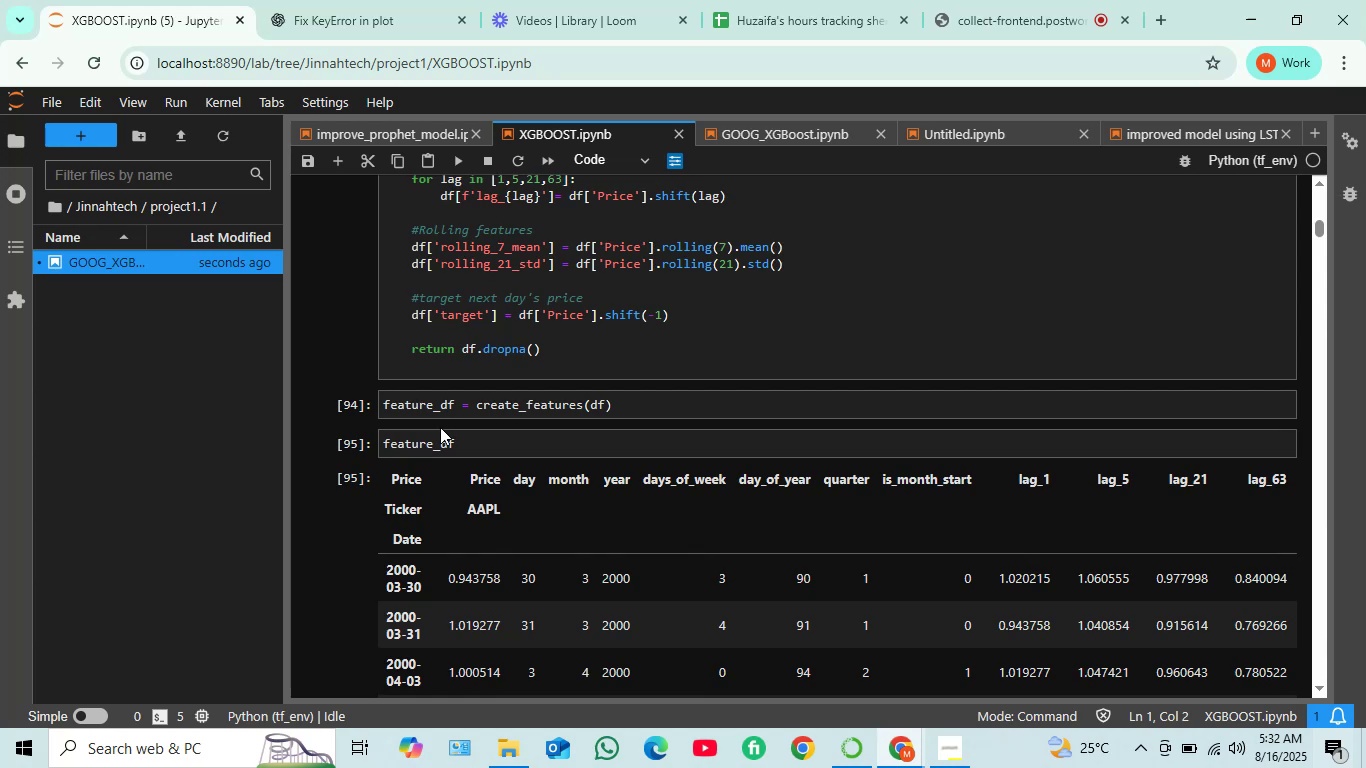 
scroll: coordinate [439, 427], scroll_direction: down, amount: 7.0
 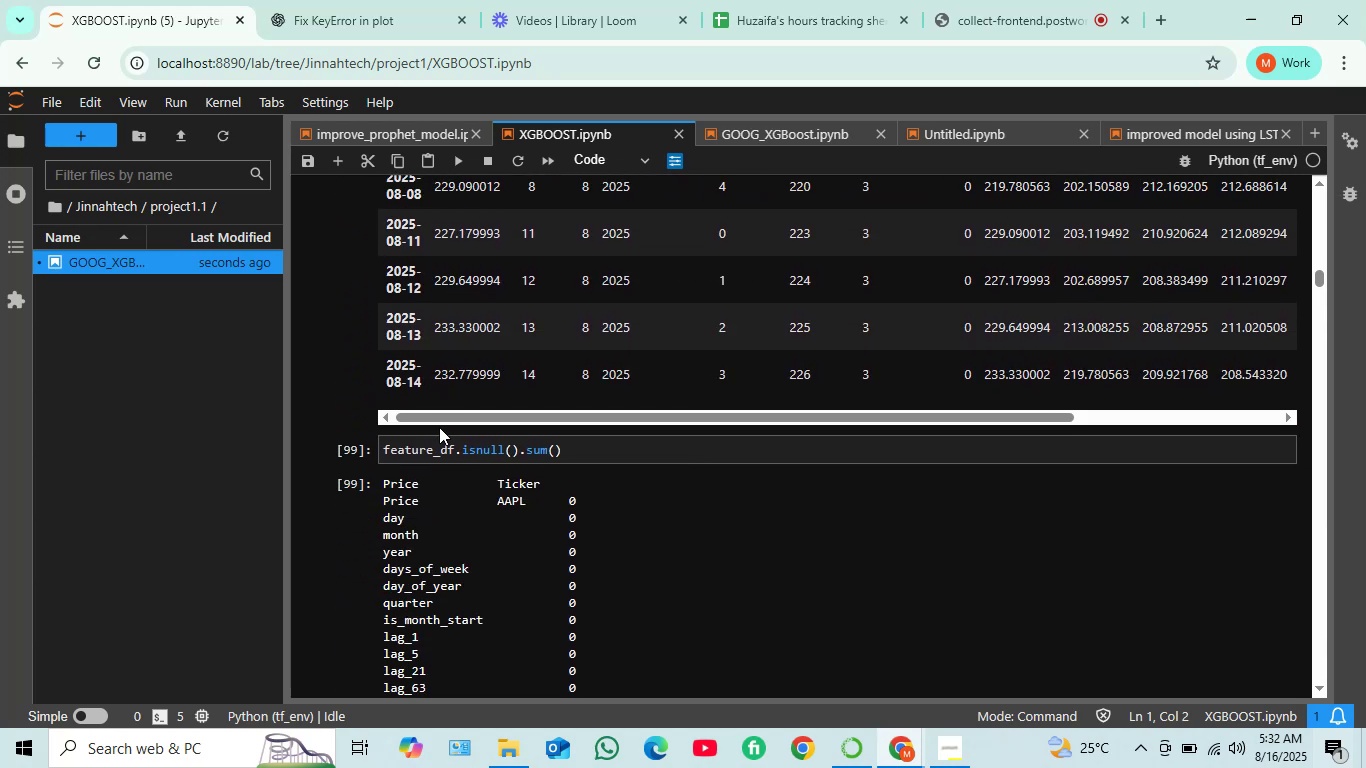 
scroll: coordinate [513, 440], scroll_direction: up, amount: 13.0
 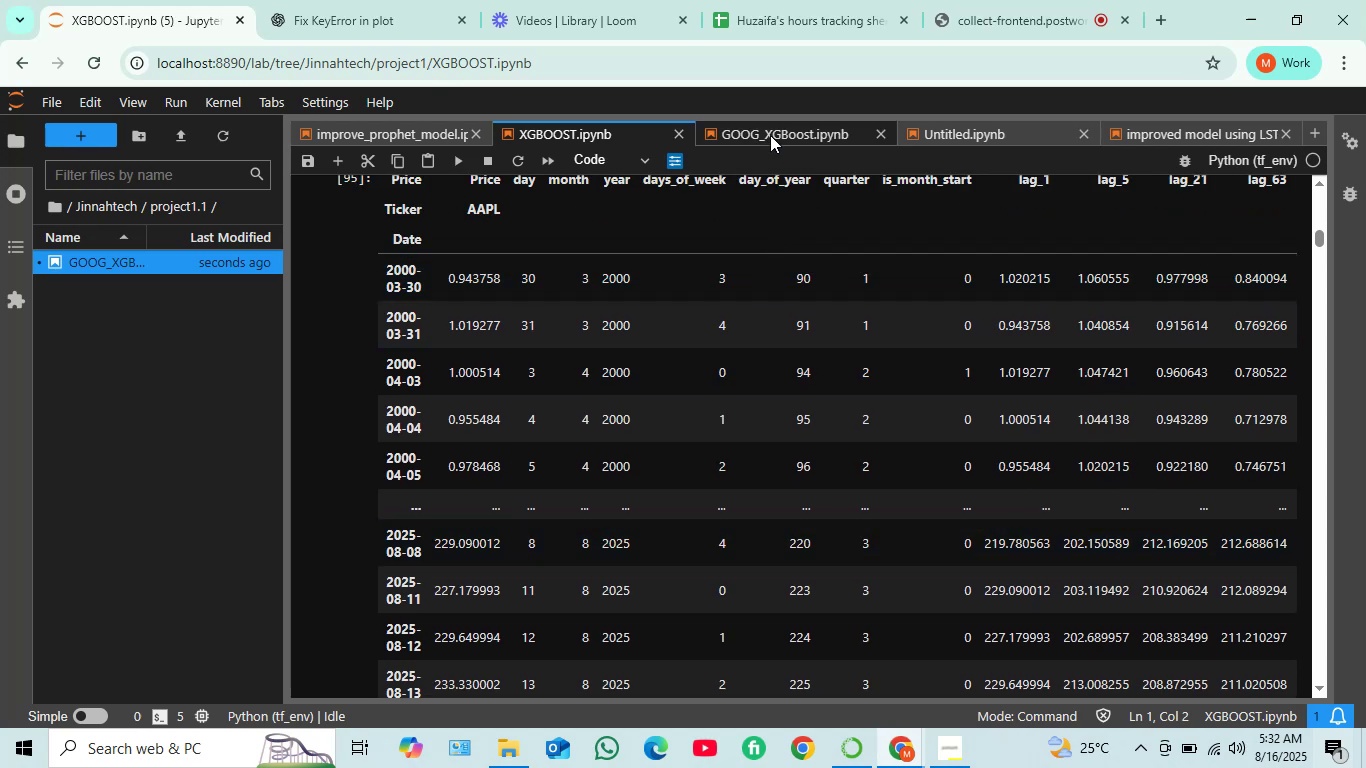 
left_click([770, 133])
 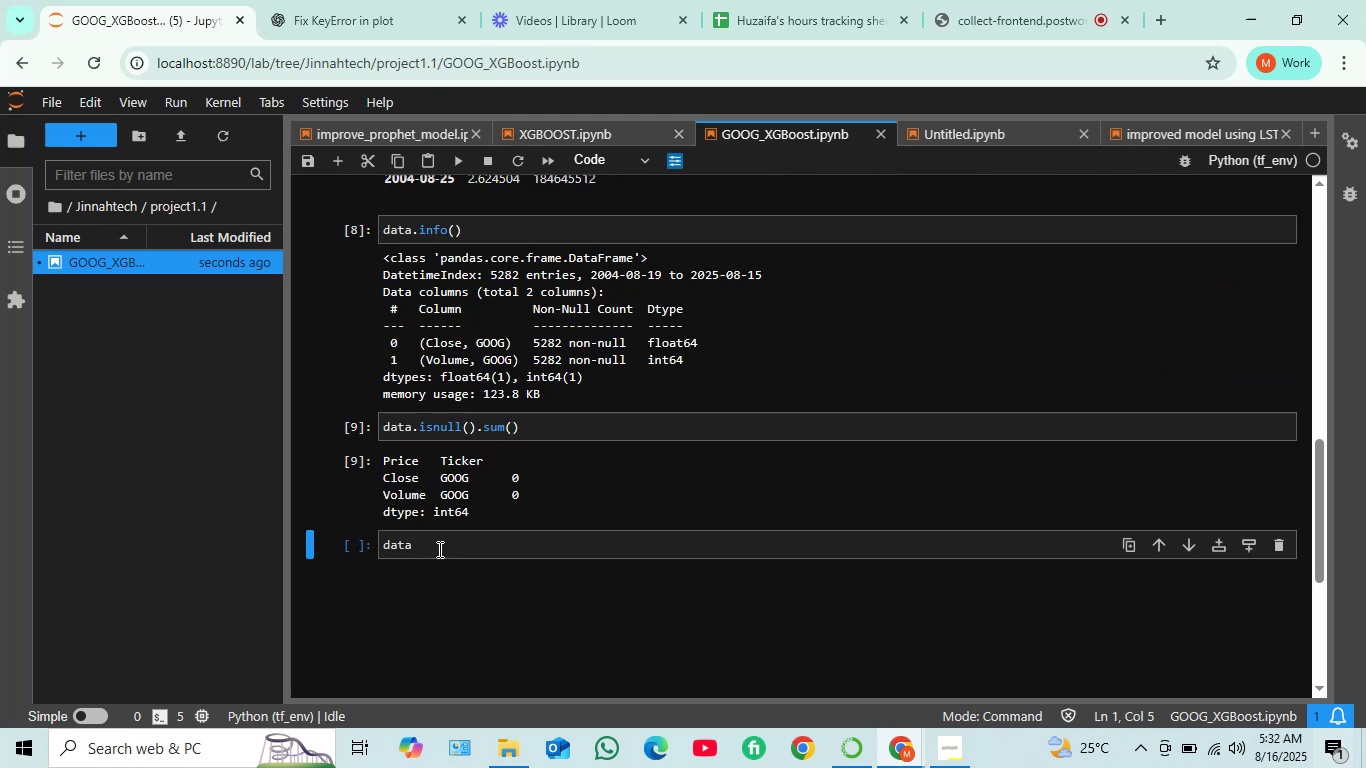 
key(Space)
 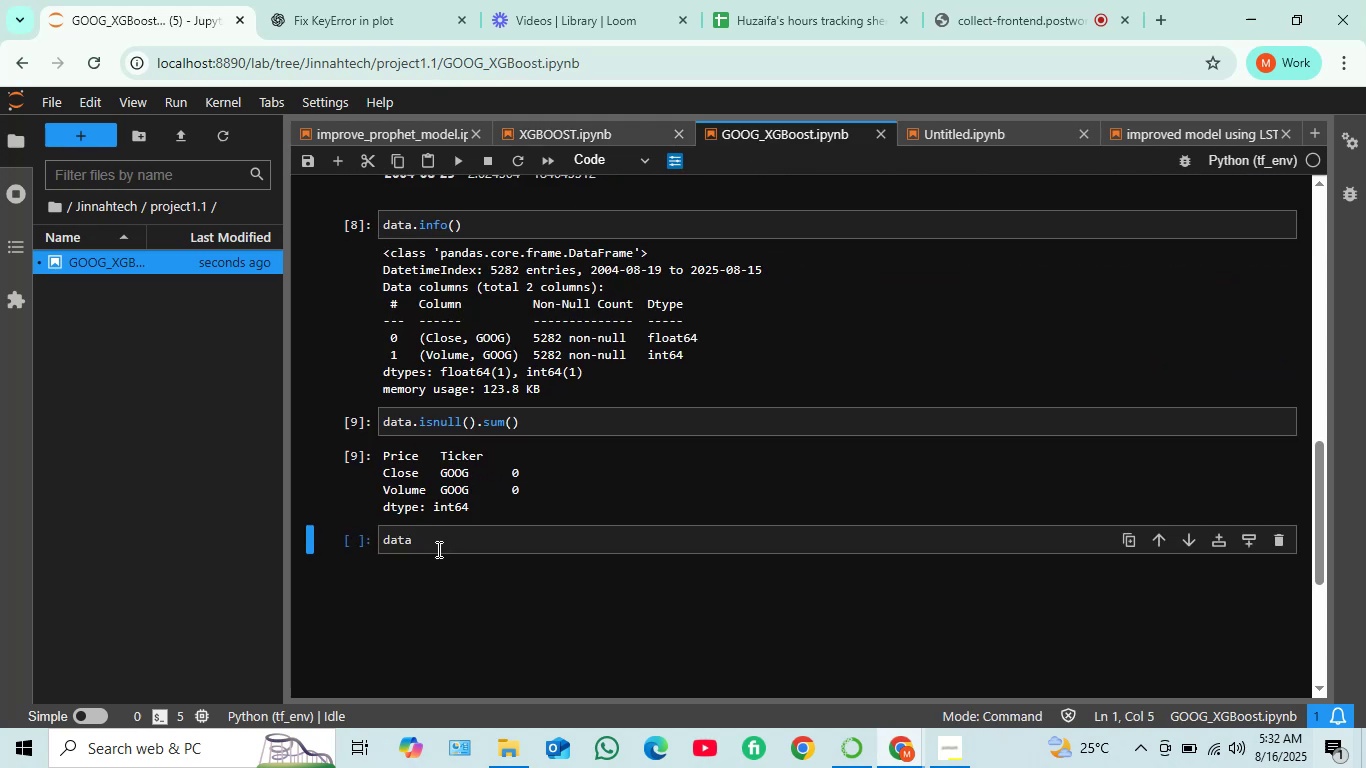 
key(Equal)
 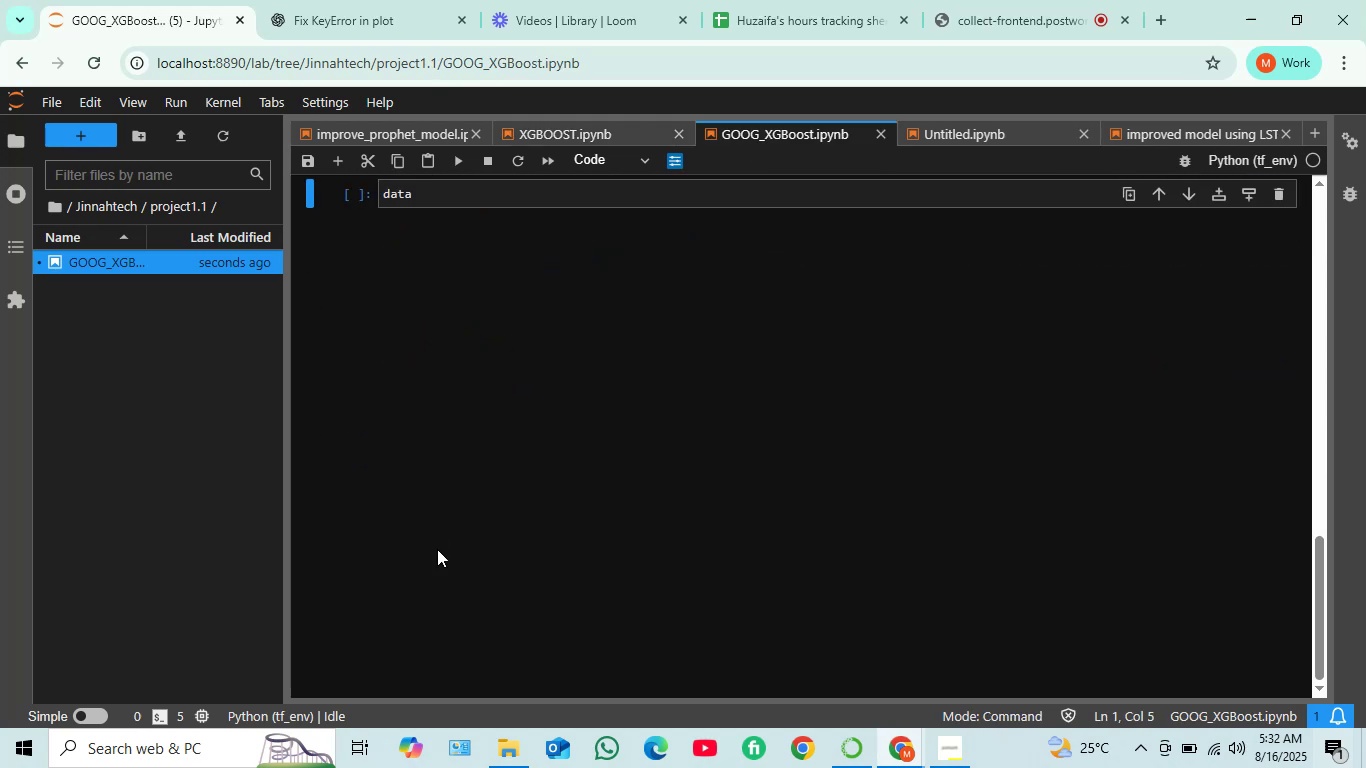 
key(Space)
 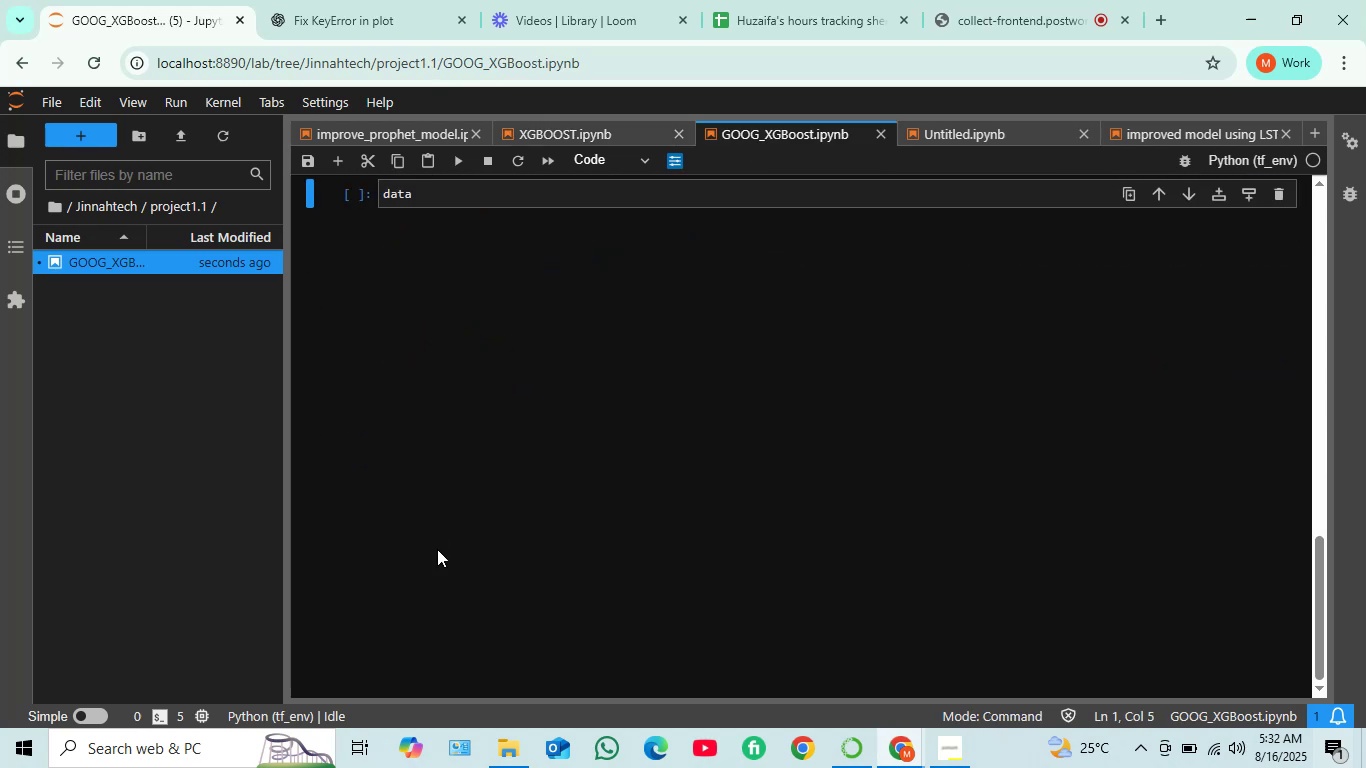 
scroll: coordinate [652, 353], scroll_direction: up, amount: 3.0
 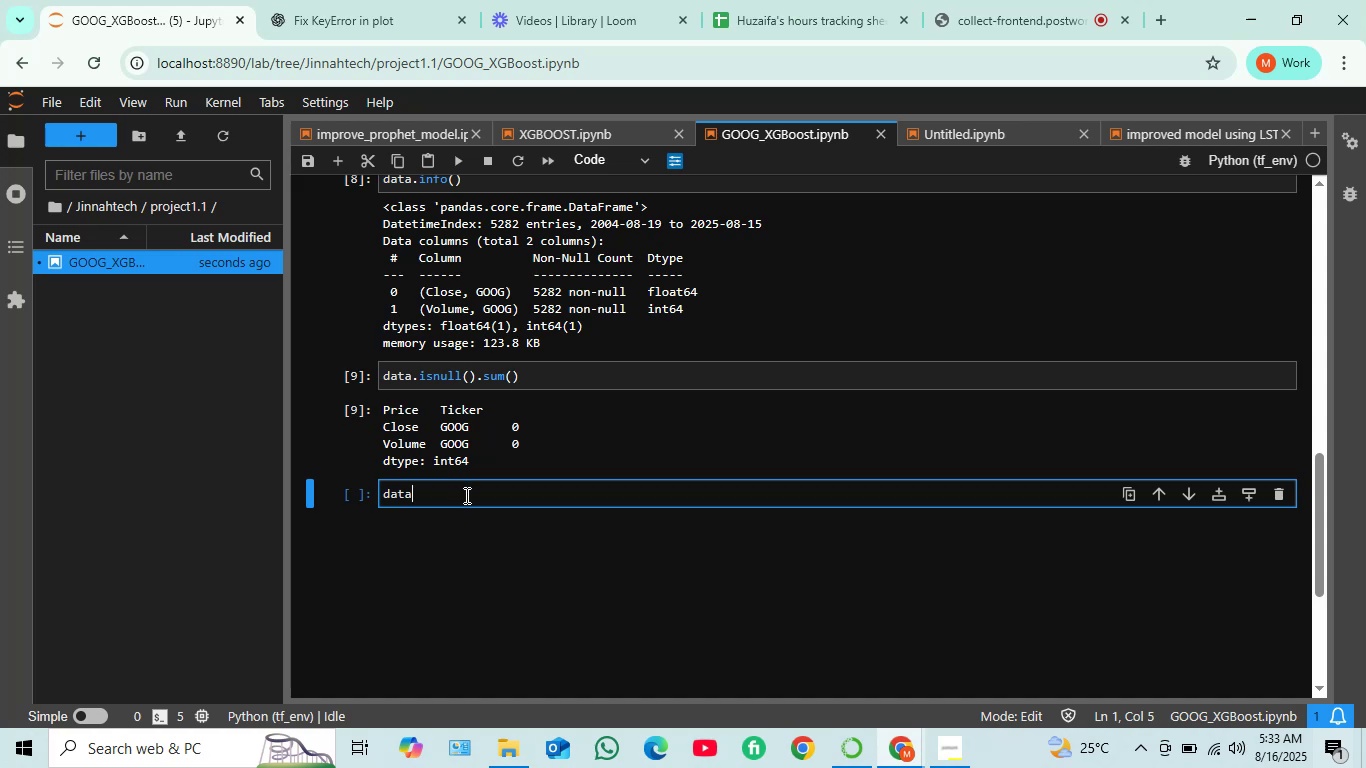 
wait(18.16)
 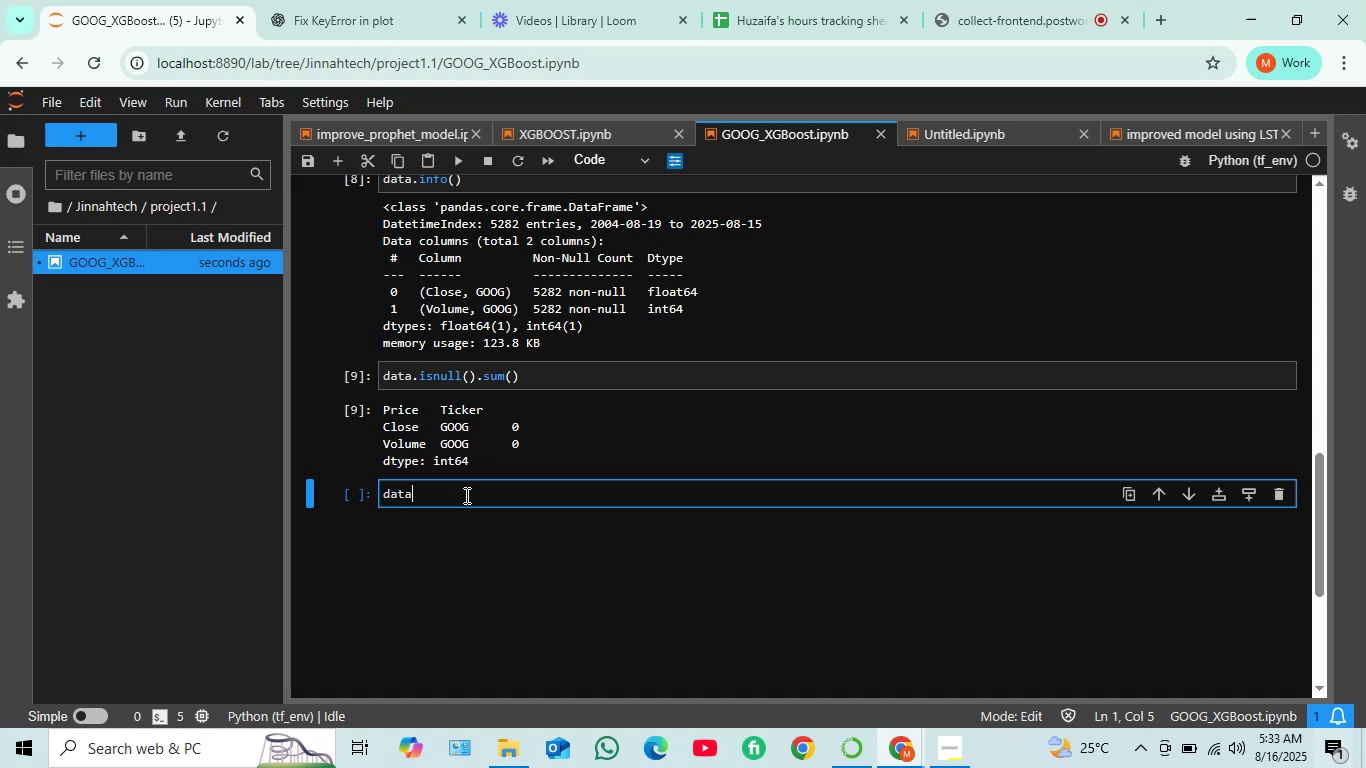 
key(Space)
 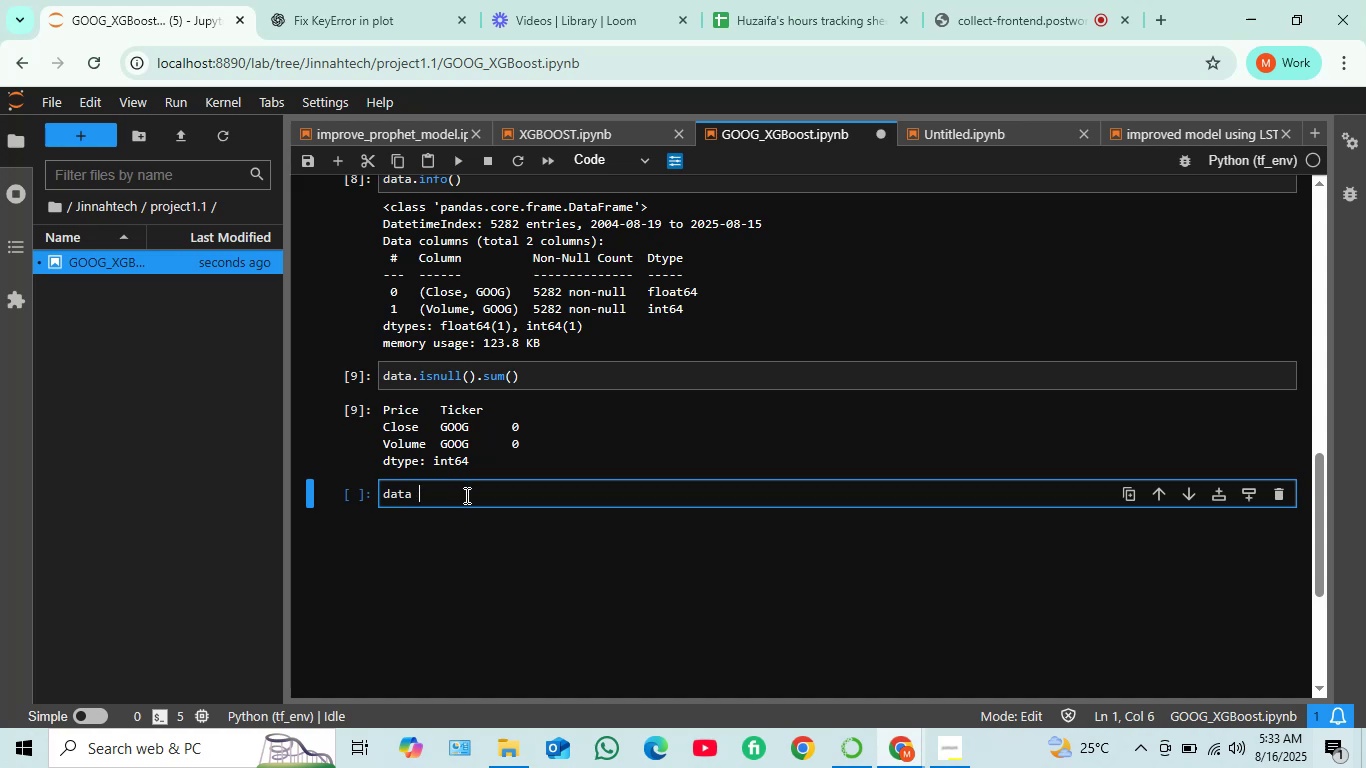 
key(Equal)
 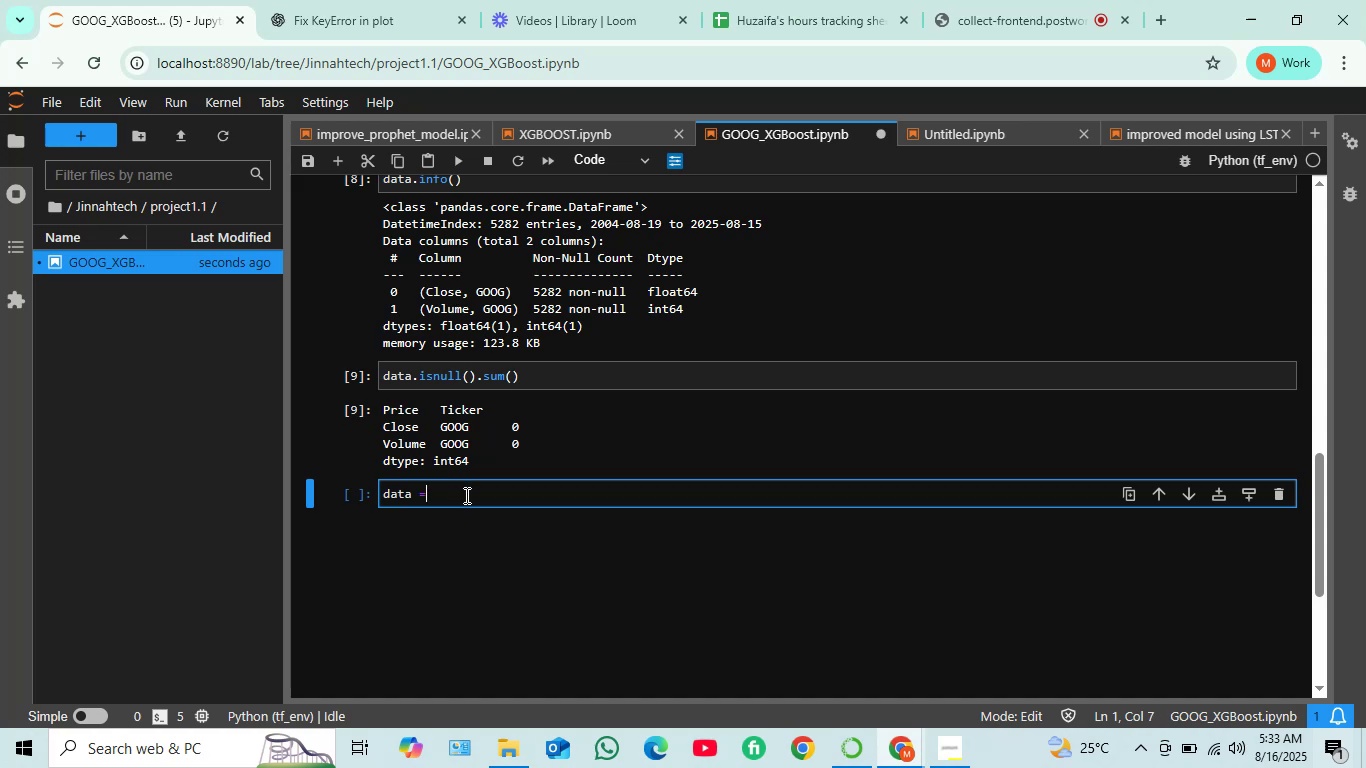 
key(Space)
 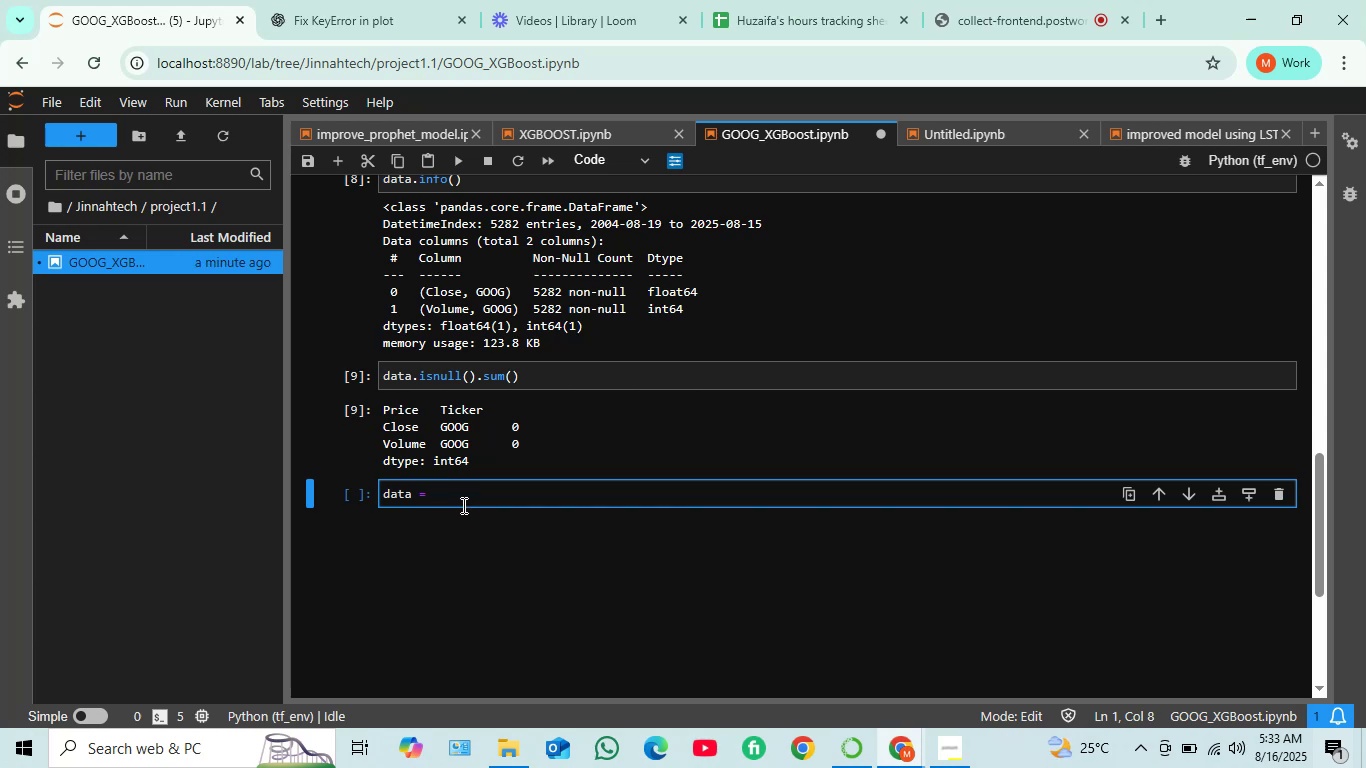 
wait(15.42)
 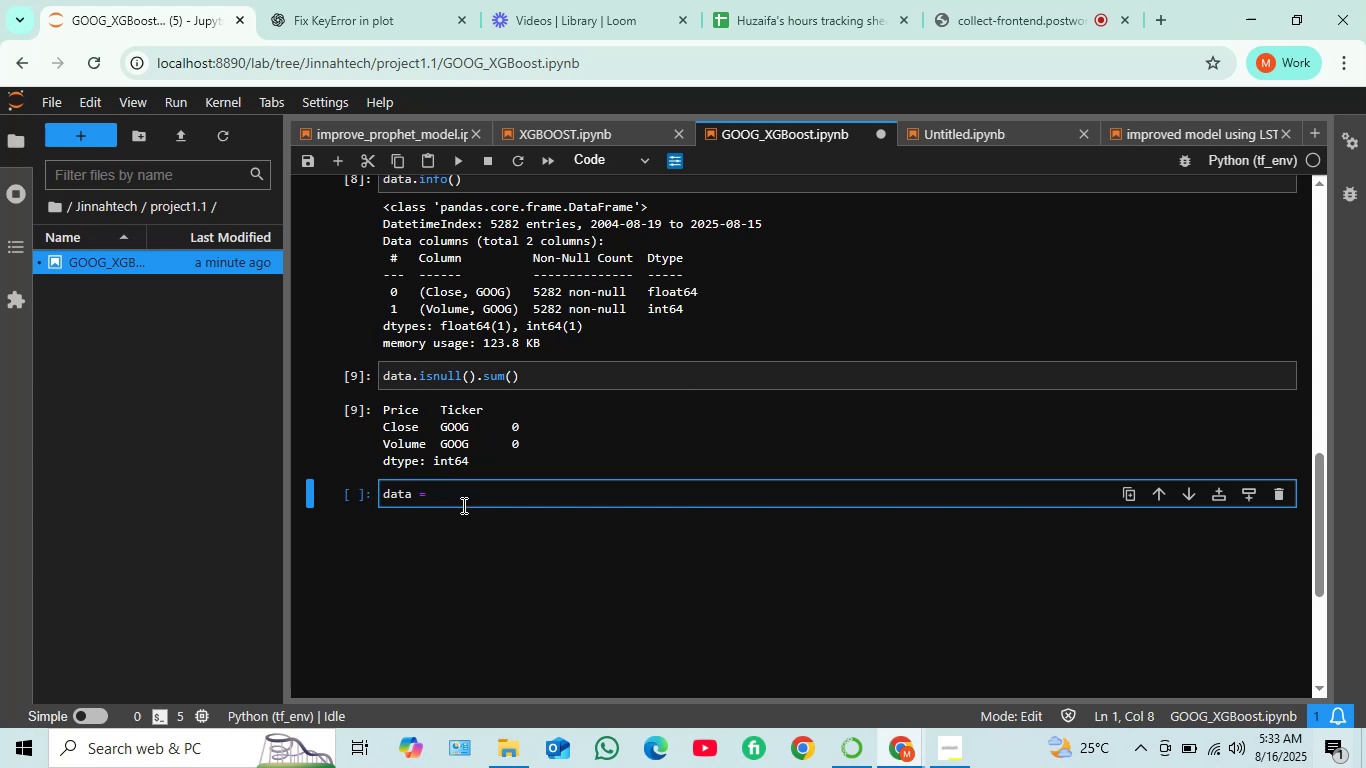 
type(create)
key(Tab)
type(()
 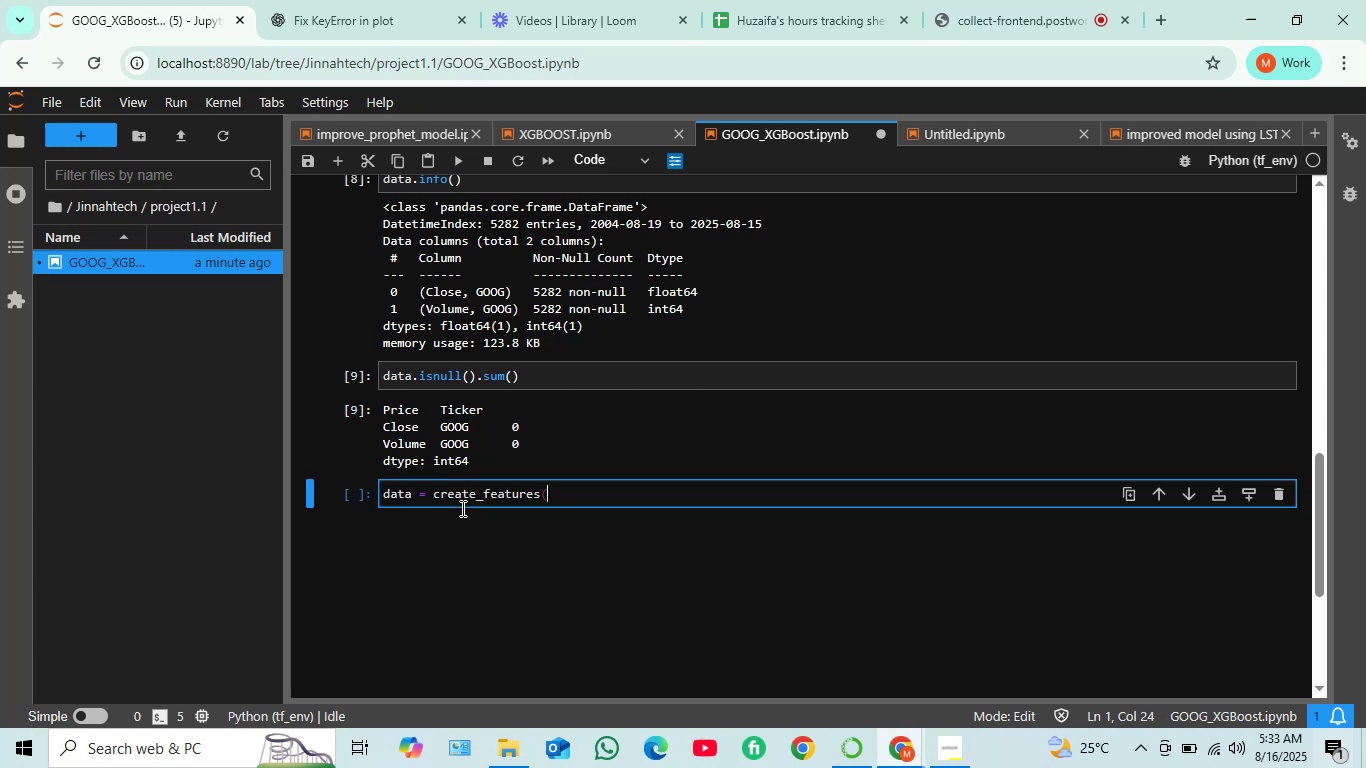 
type(data)
 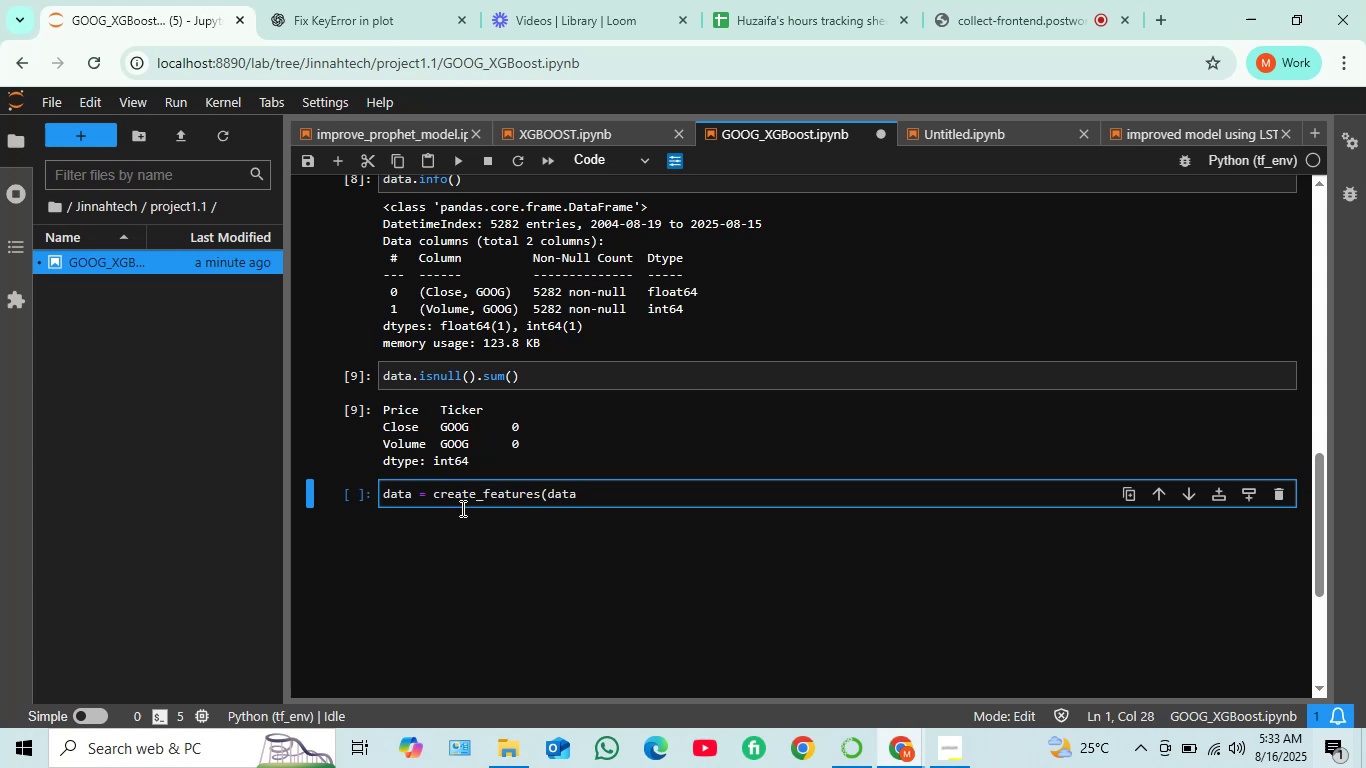 
key(Shift+0)
 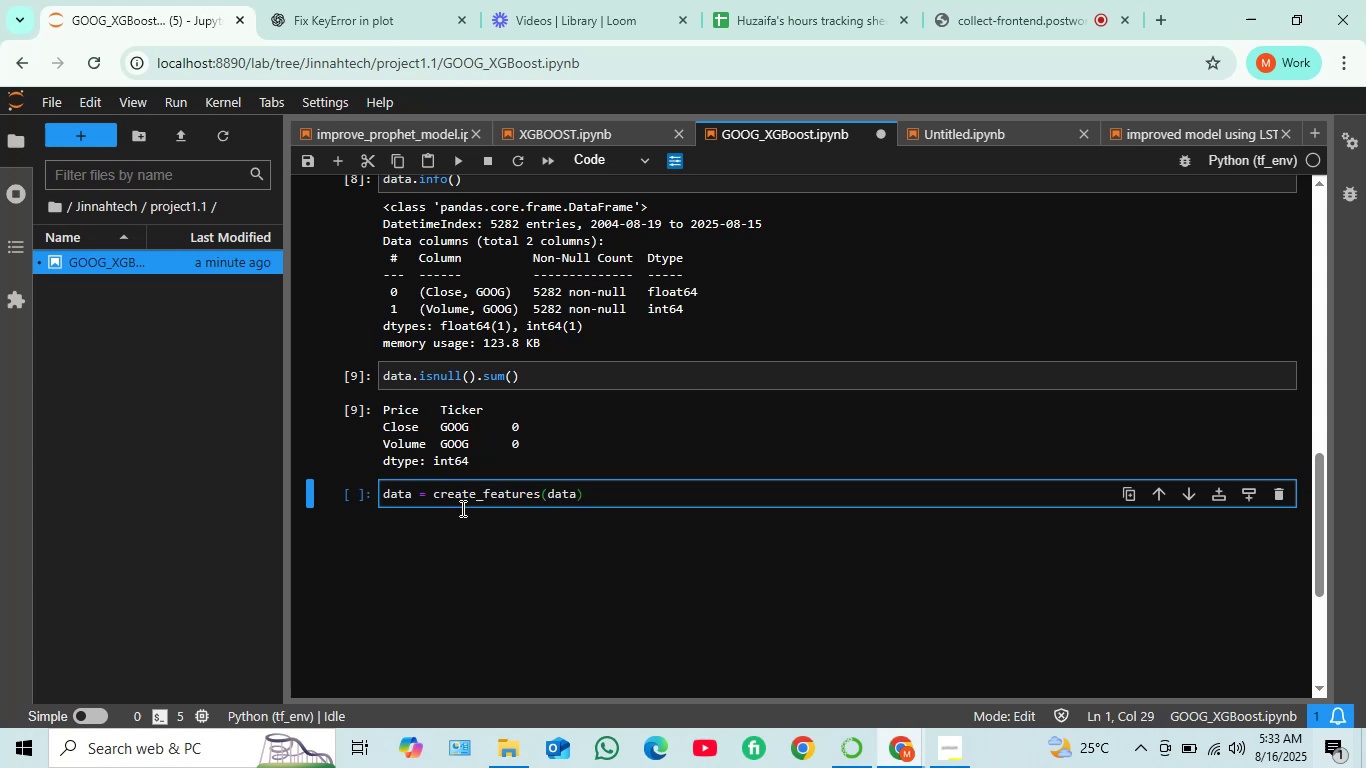 
wait(5.39)
 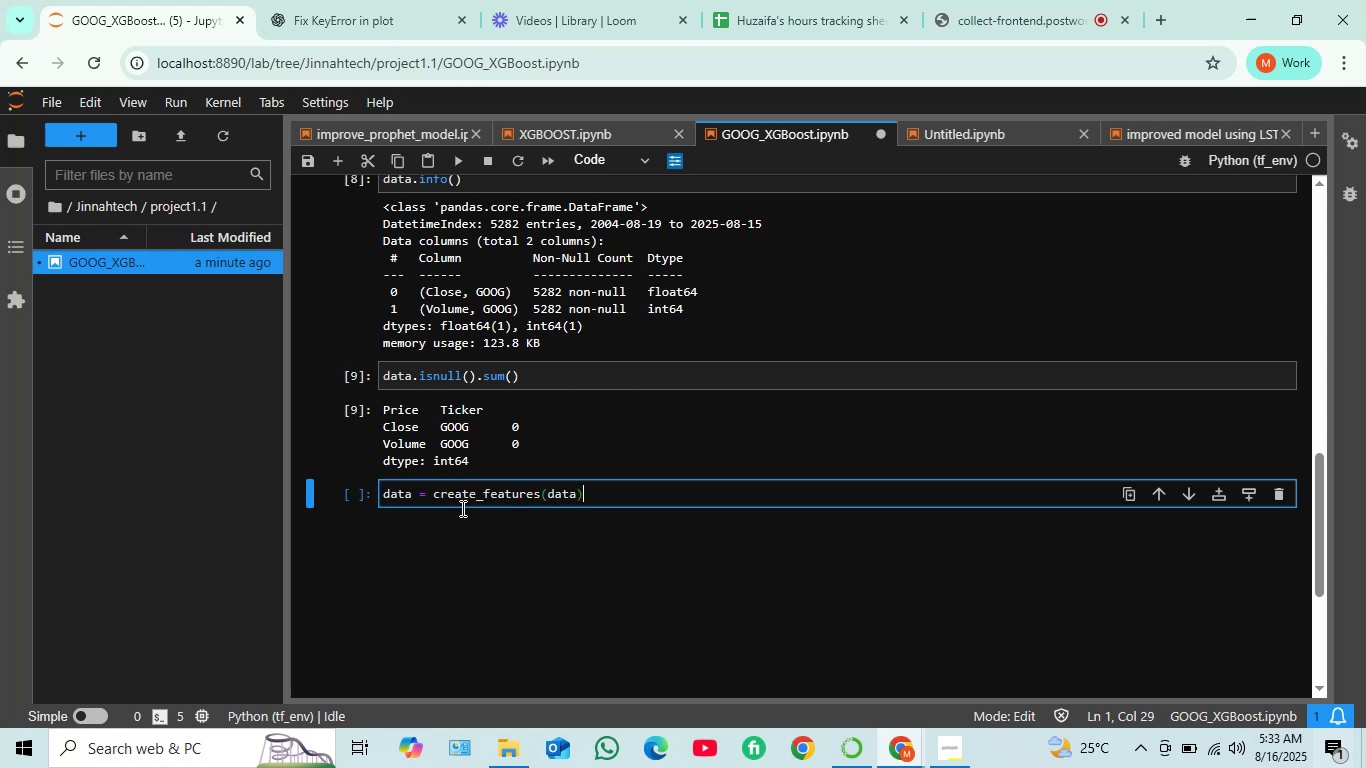 
key(Shift+Enter)
 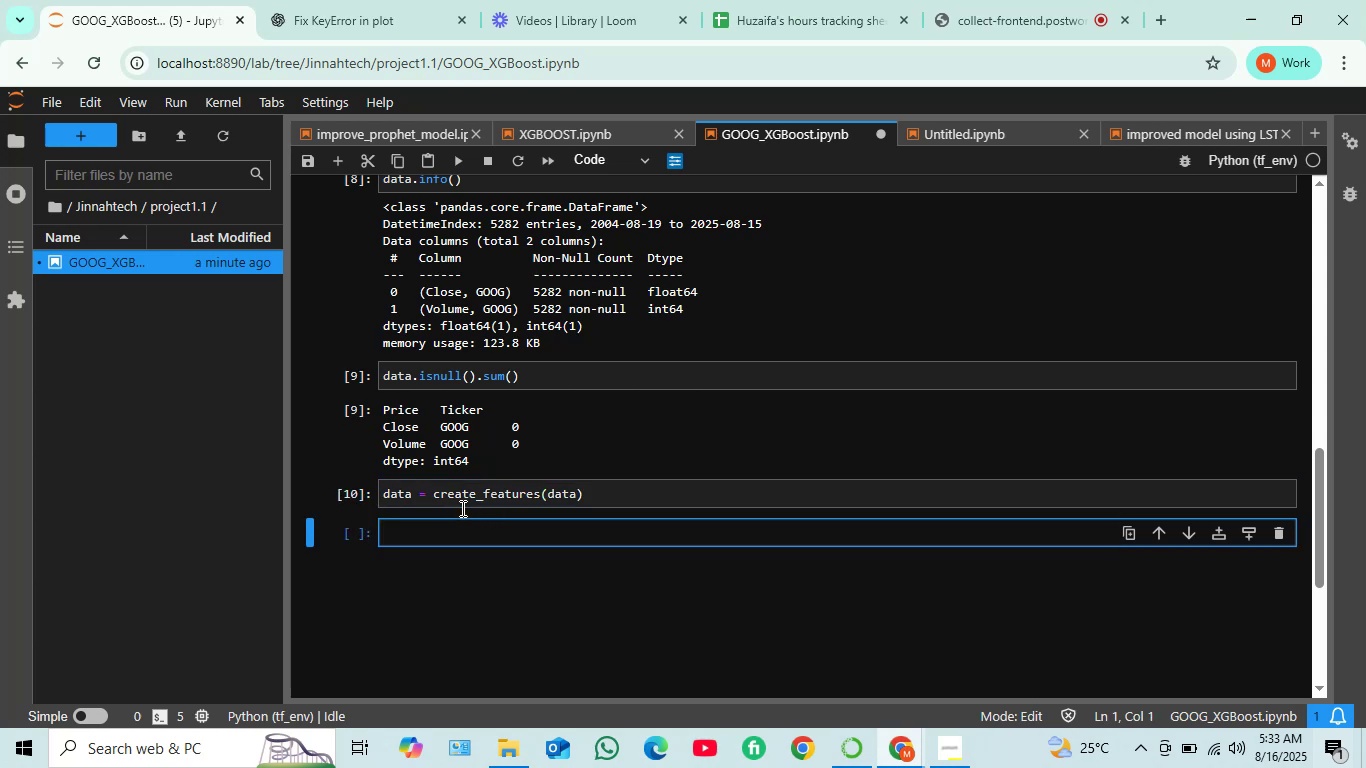 
type(data.head())
 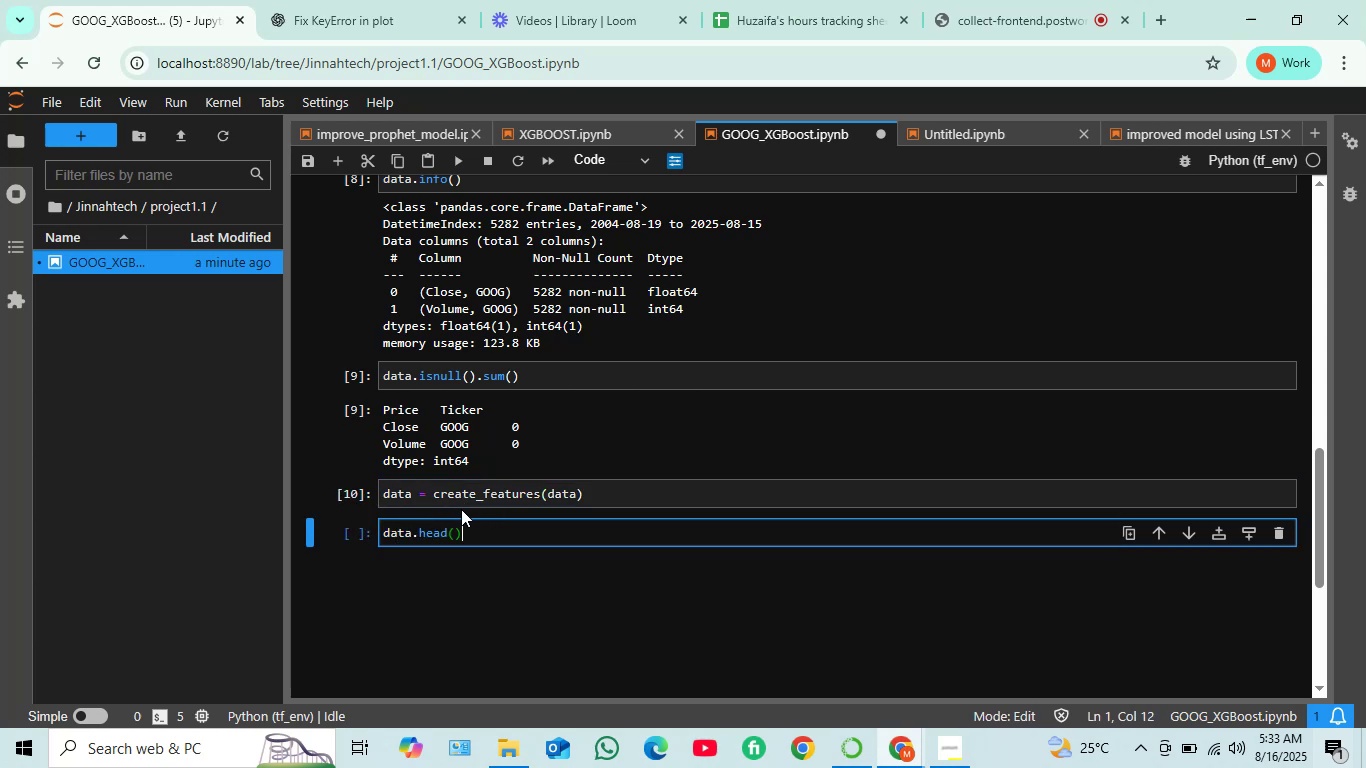 
key(Shift+Enter)
 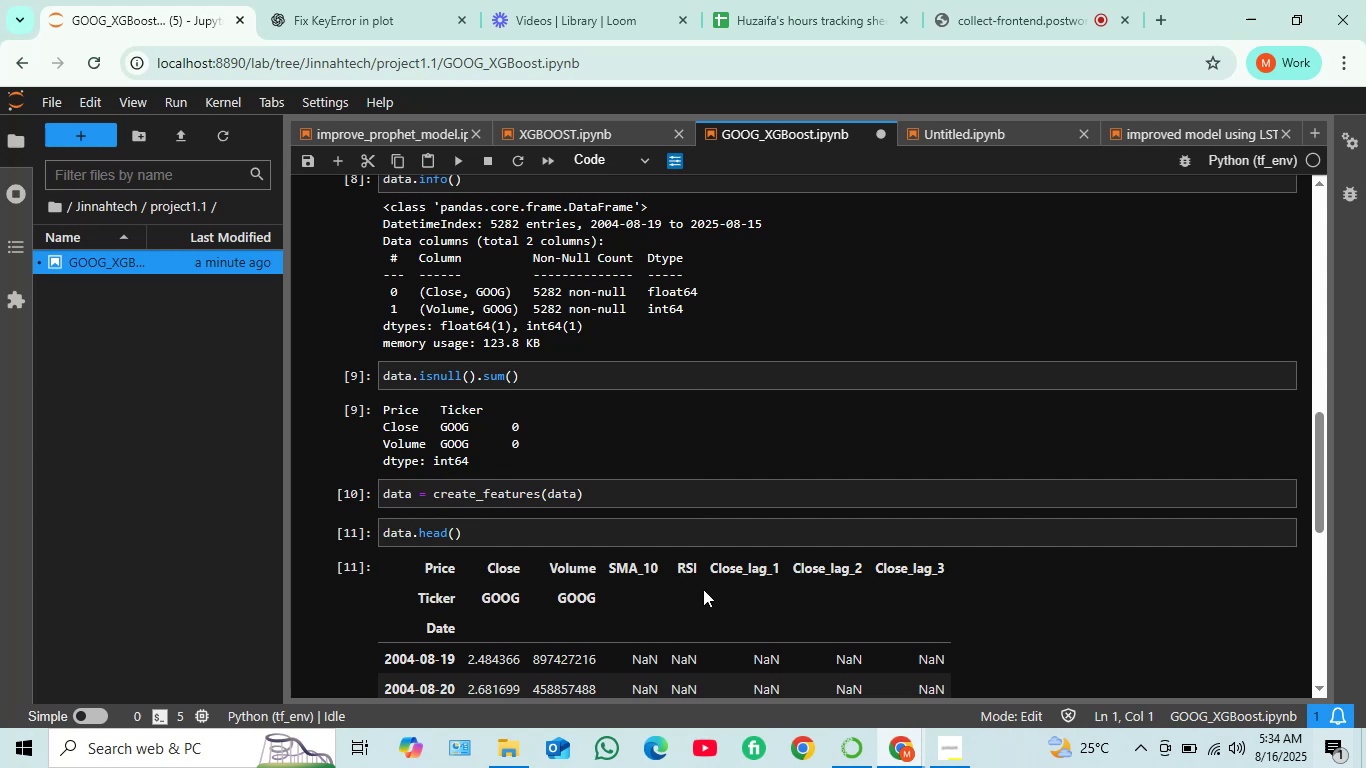 
scroll: coordinate [693, 485], scroll_direction: down, amount: 3.0
 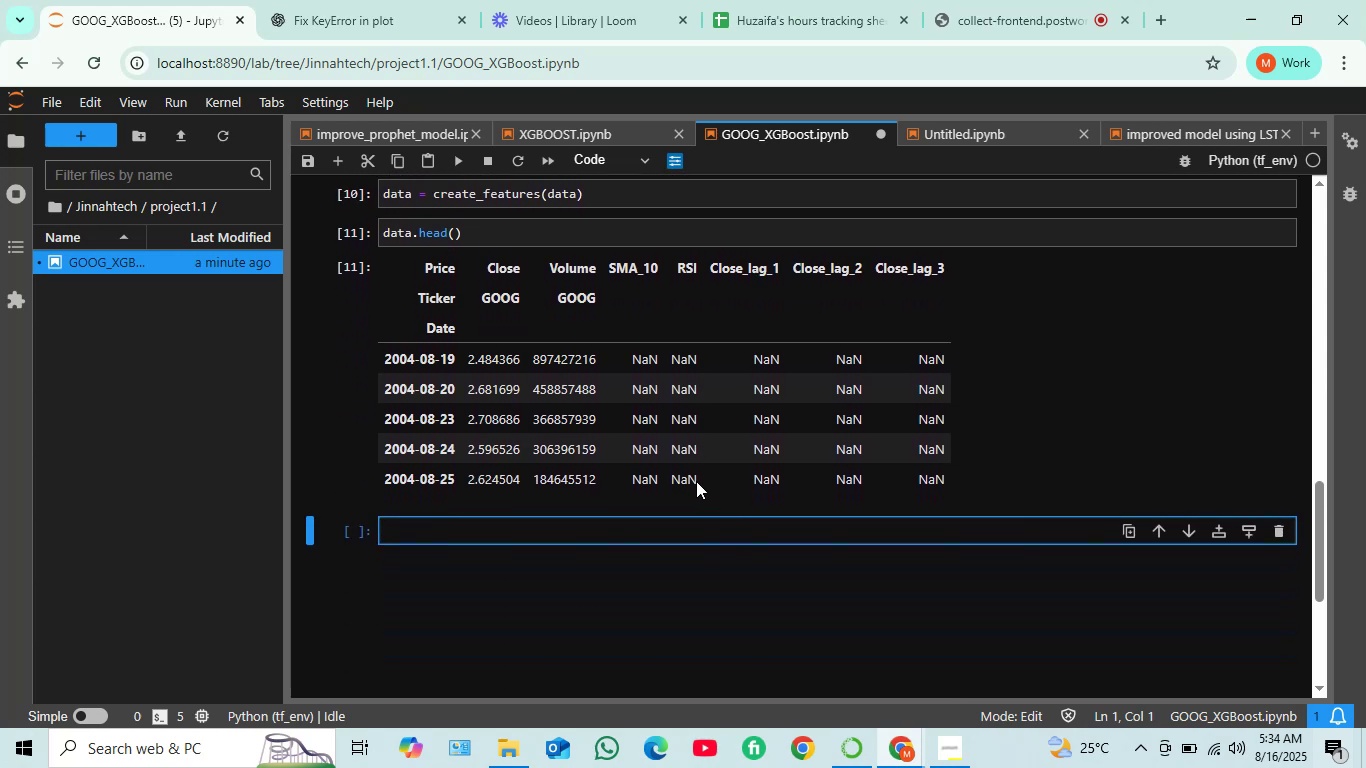 
scroll: coordinate [703, 464], scroll_direction: up, amount: 3.0
 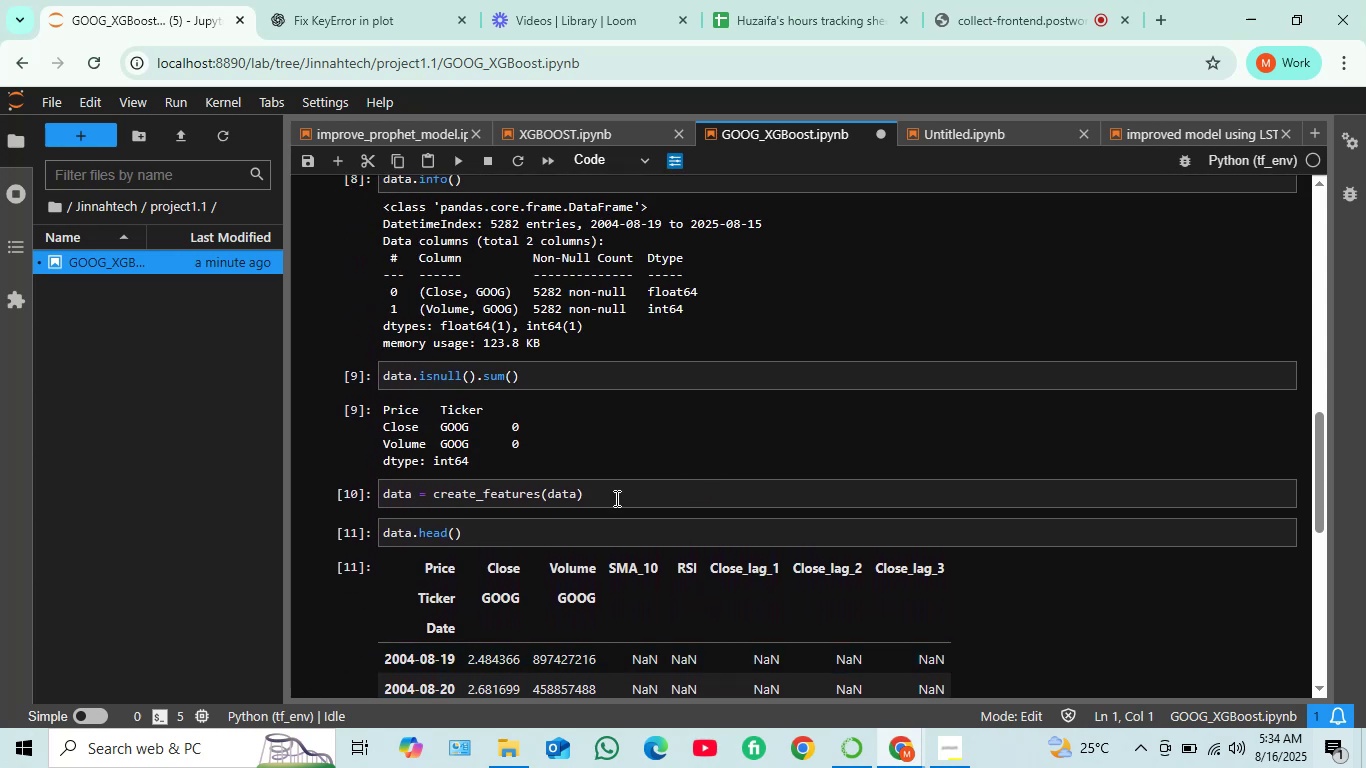 
scroll: coordinate [621, 509], scroll_direction: down, amount: 2.0
 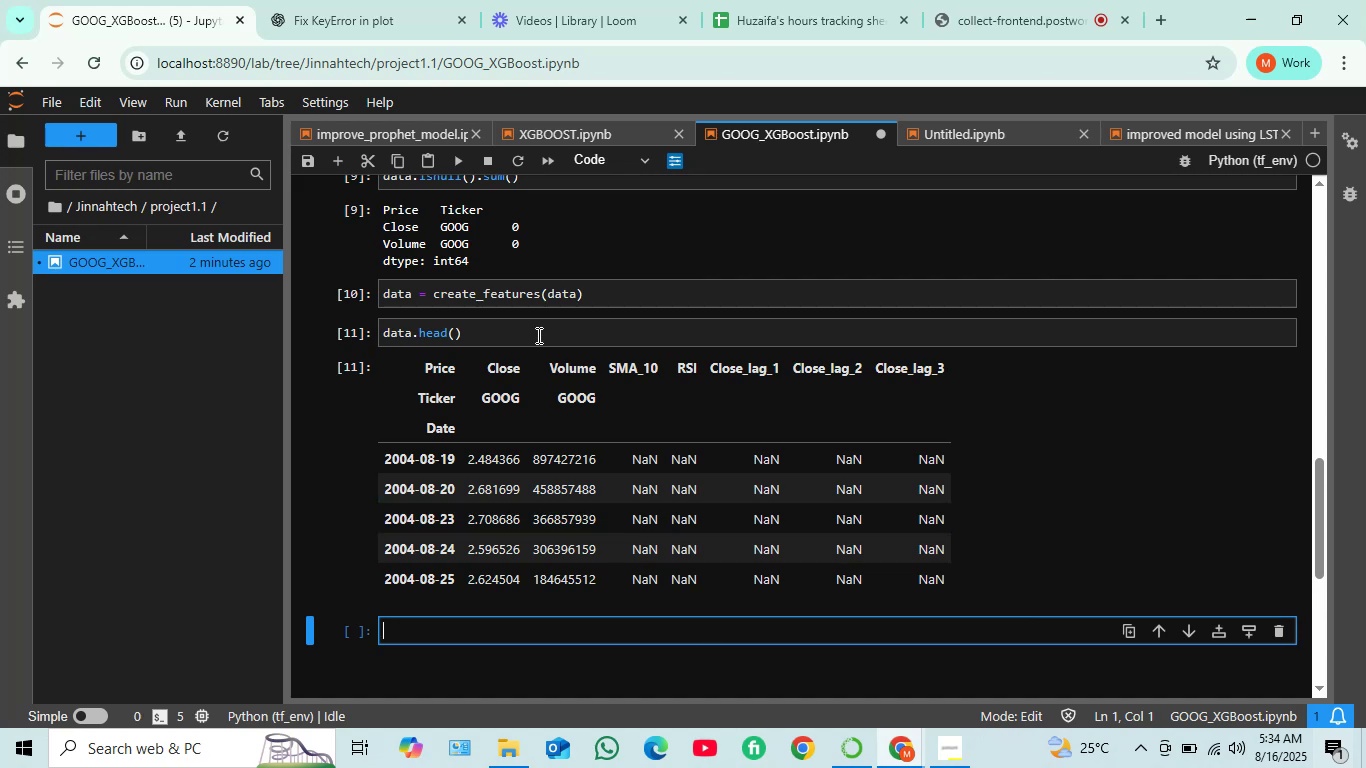 
scroll: coordinate [543, 327], scroll_direction: up, amount: 4.0
 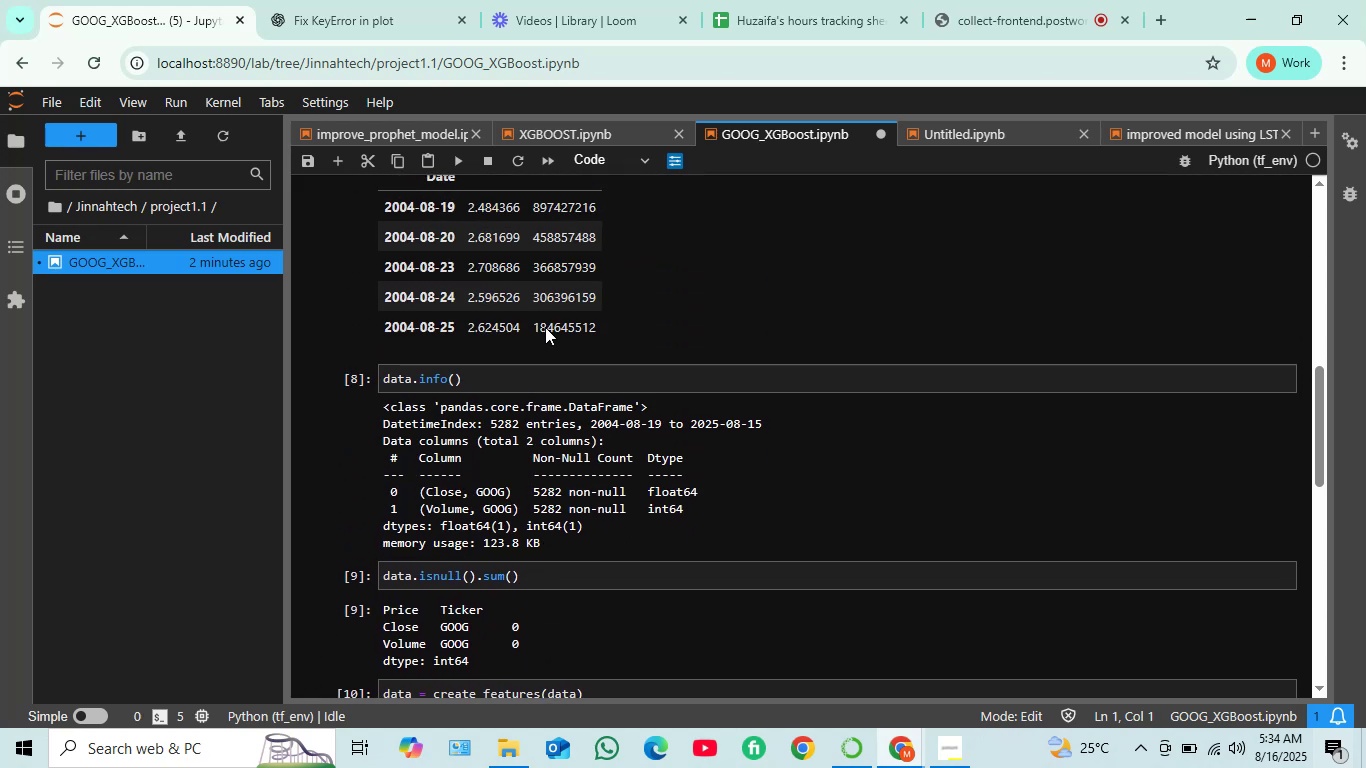 
scroll: coordinate [542, 326], scroll_direction: down, amount: 6.0
 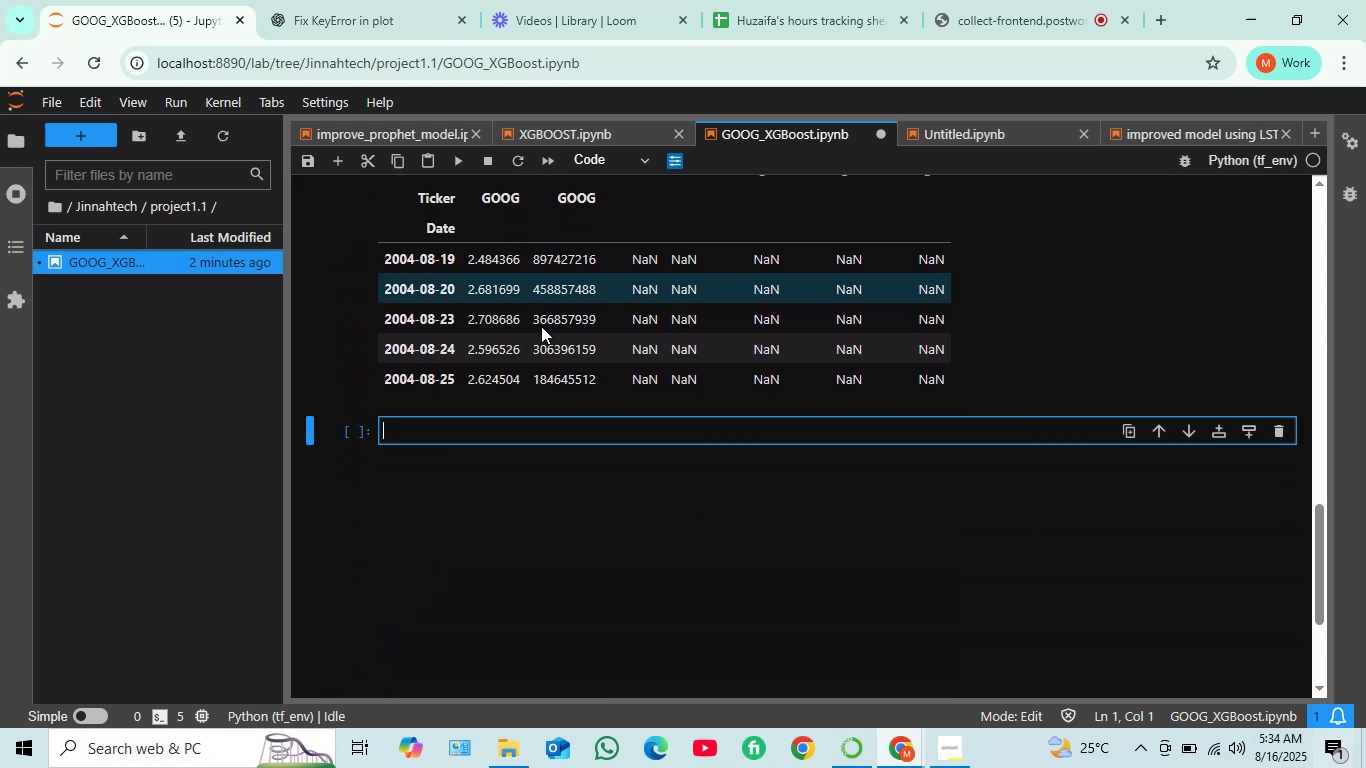 
scroll: coordinate [609, 331], scroll_direction: up, amount: 3.0
 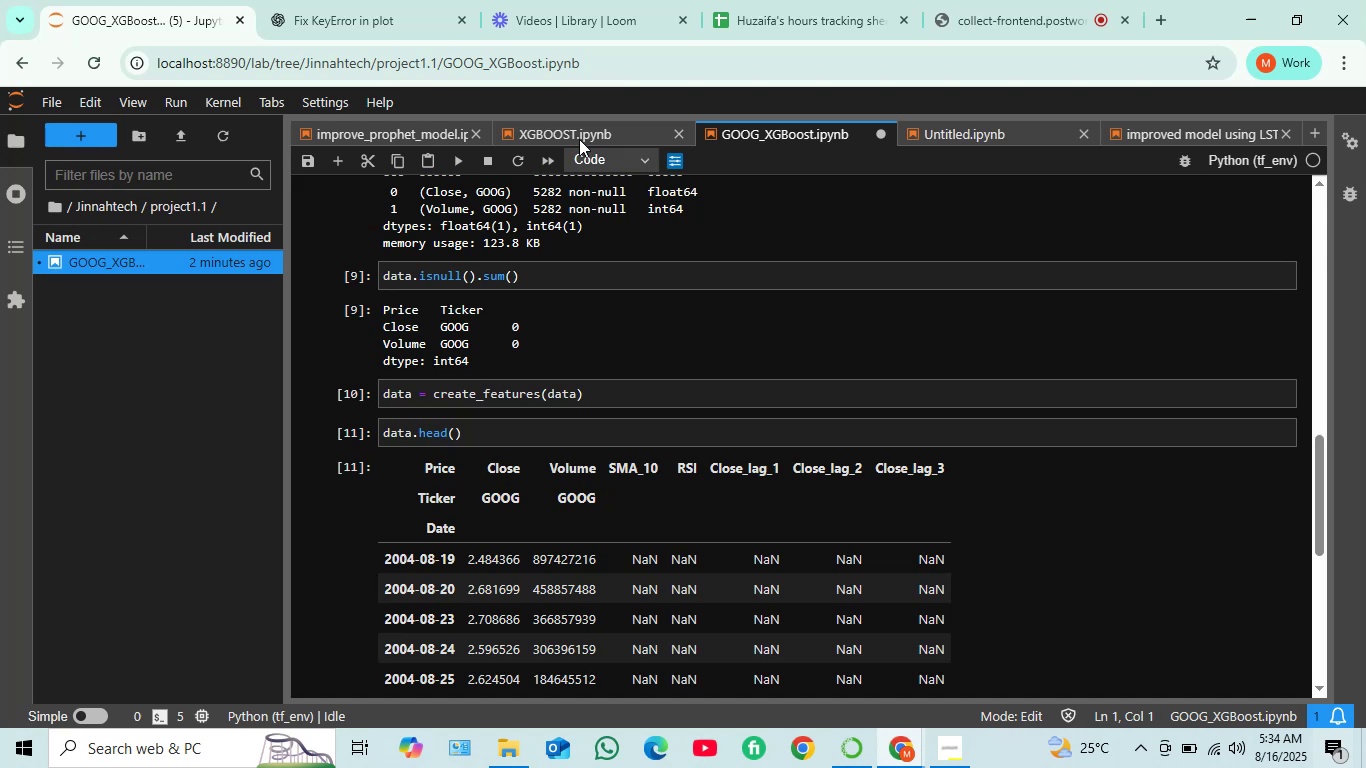 
left_click([579, 131])
 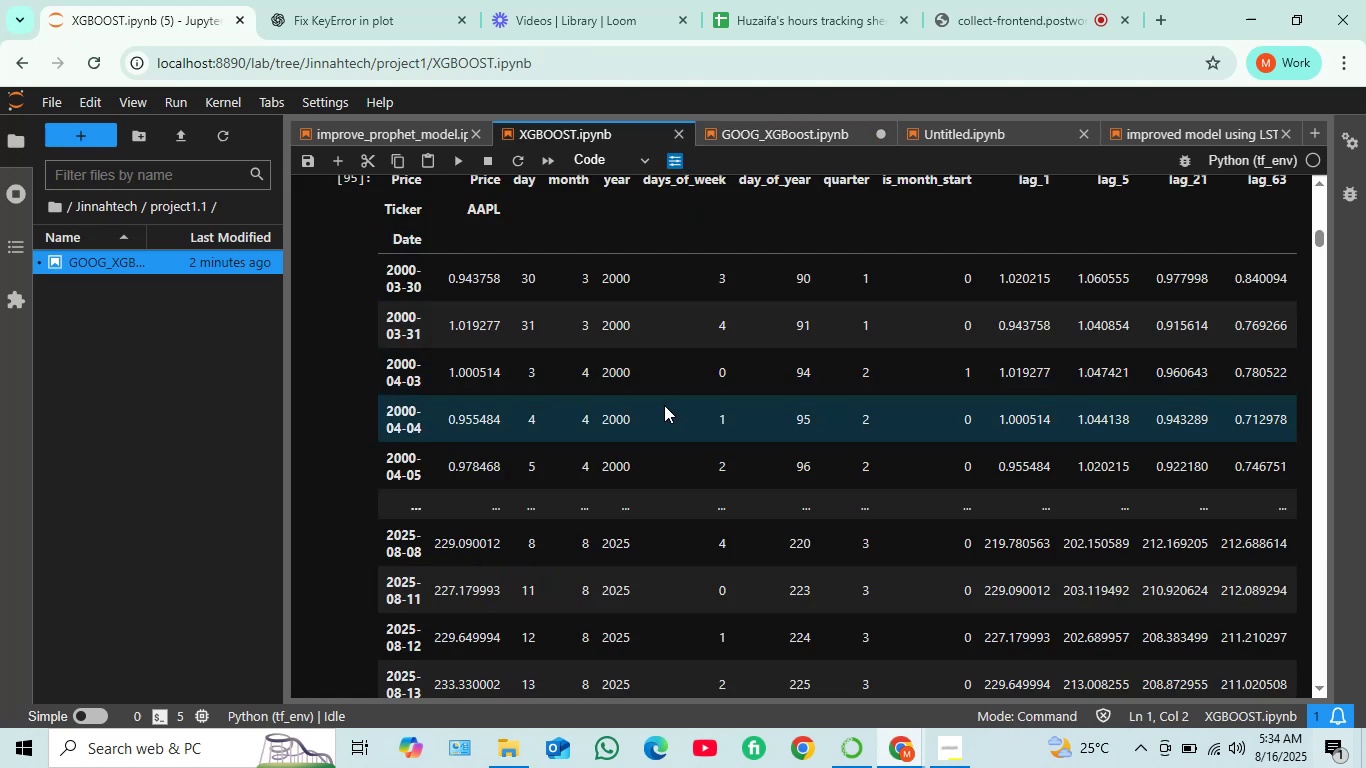 
scroll: coordinate [661, 404], scroll_direction: up, amount: 3.0
 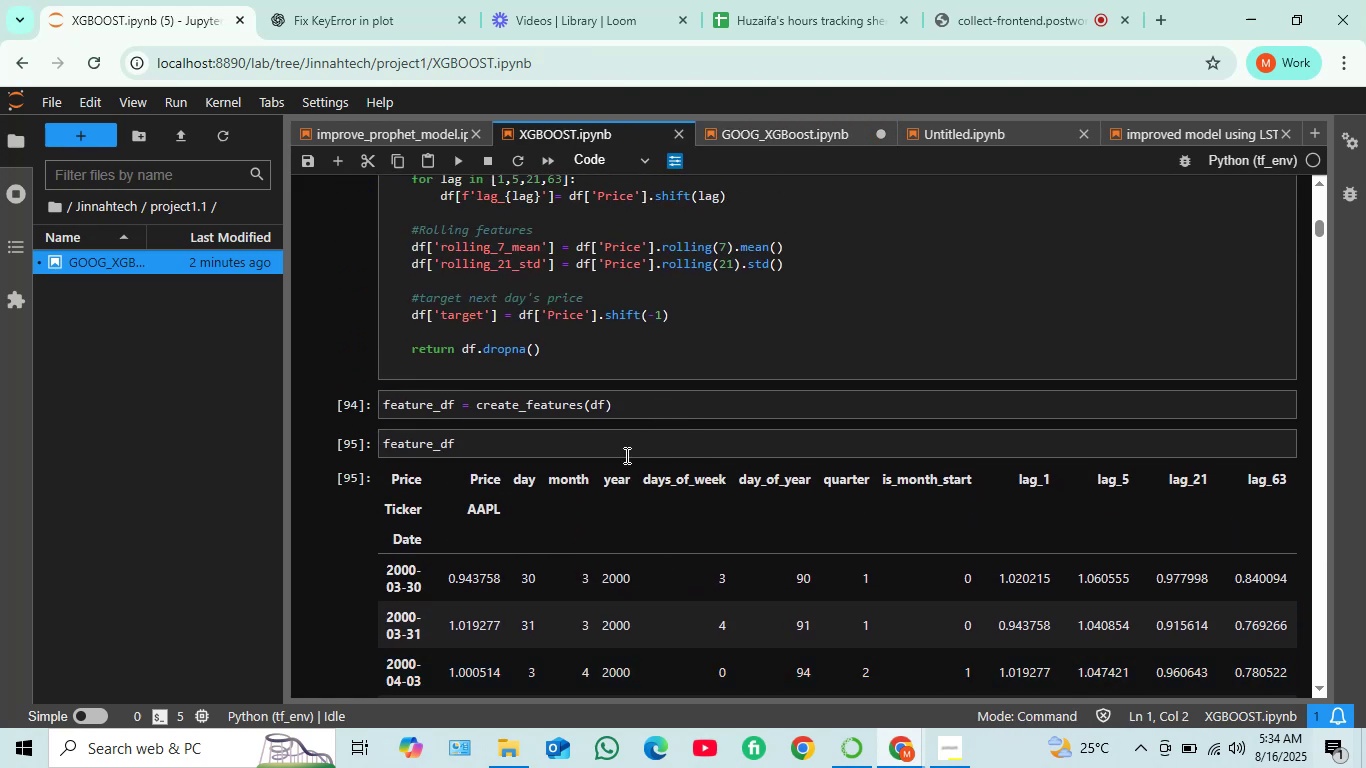 
scroll: coordinate [617, 463], scroll_direction: down, amount: 2.0
 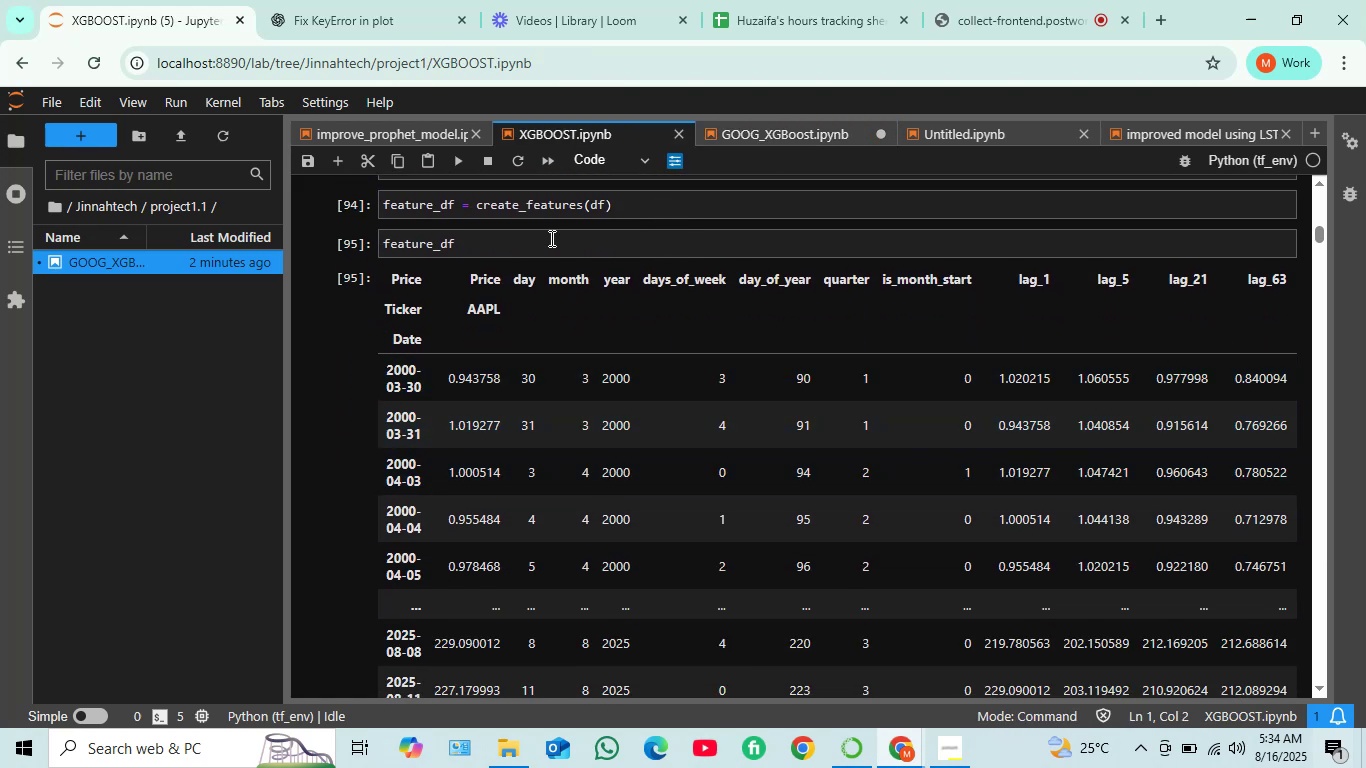 
left_click([775, 133])
 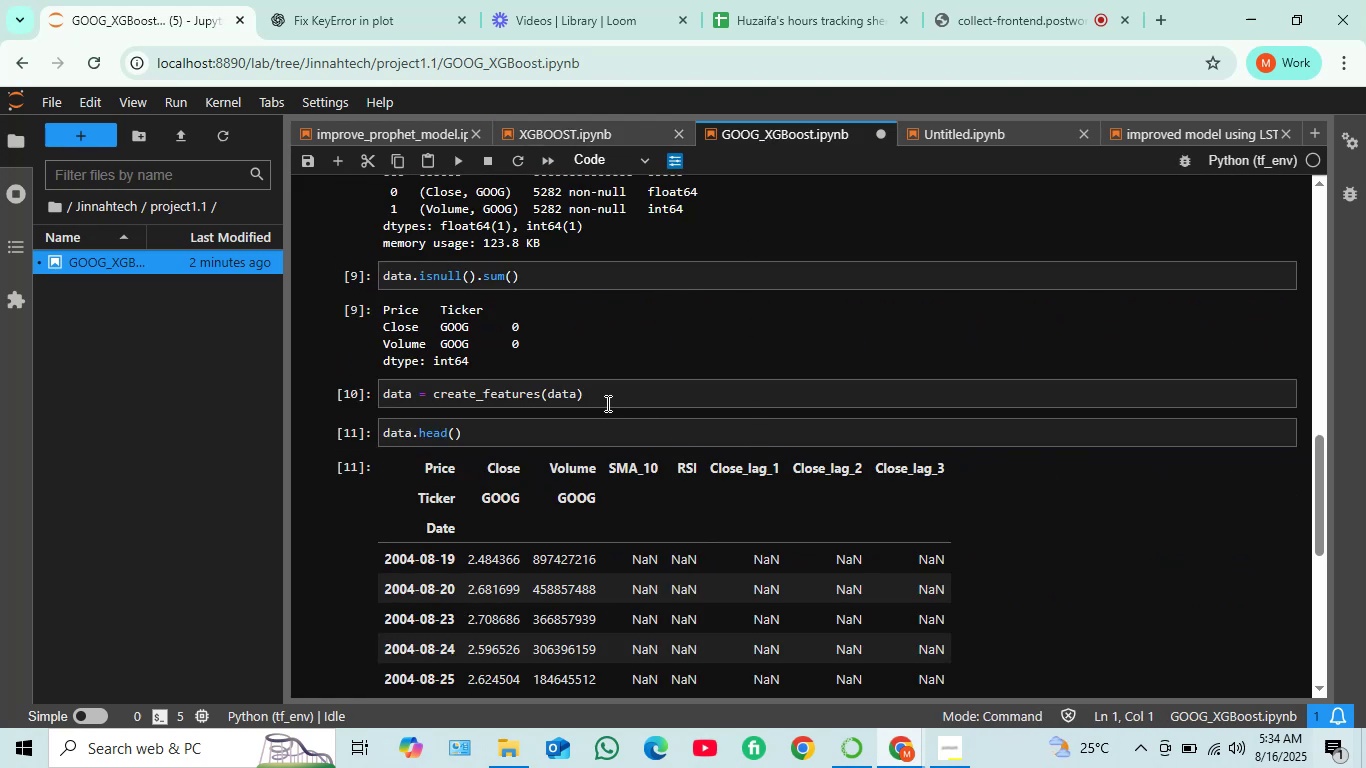 
scroll: coordinate [596, 388], scroll_direction: up, amount: 10.0
 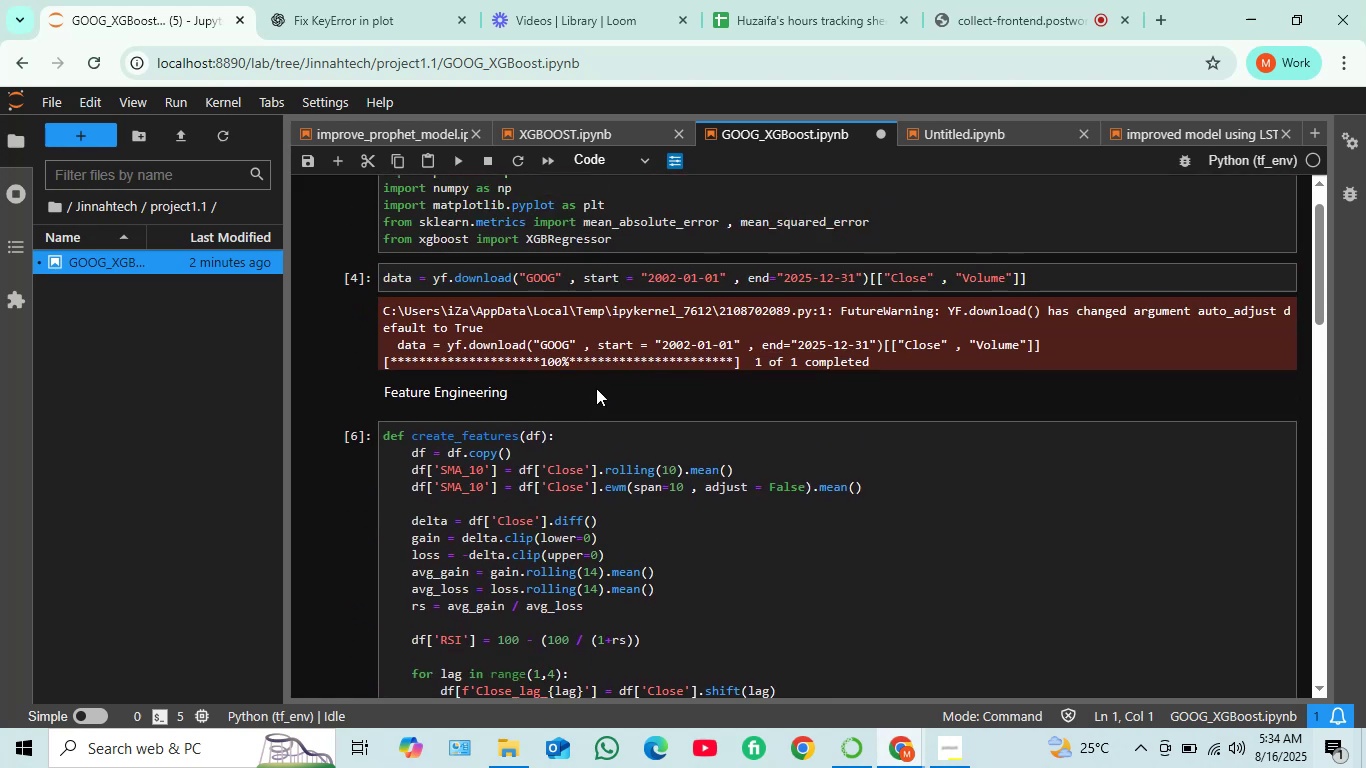 
scroll: coordinate [600, 388], scroll_direction: down, amount: 3.0
 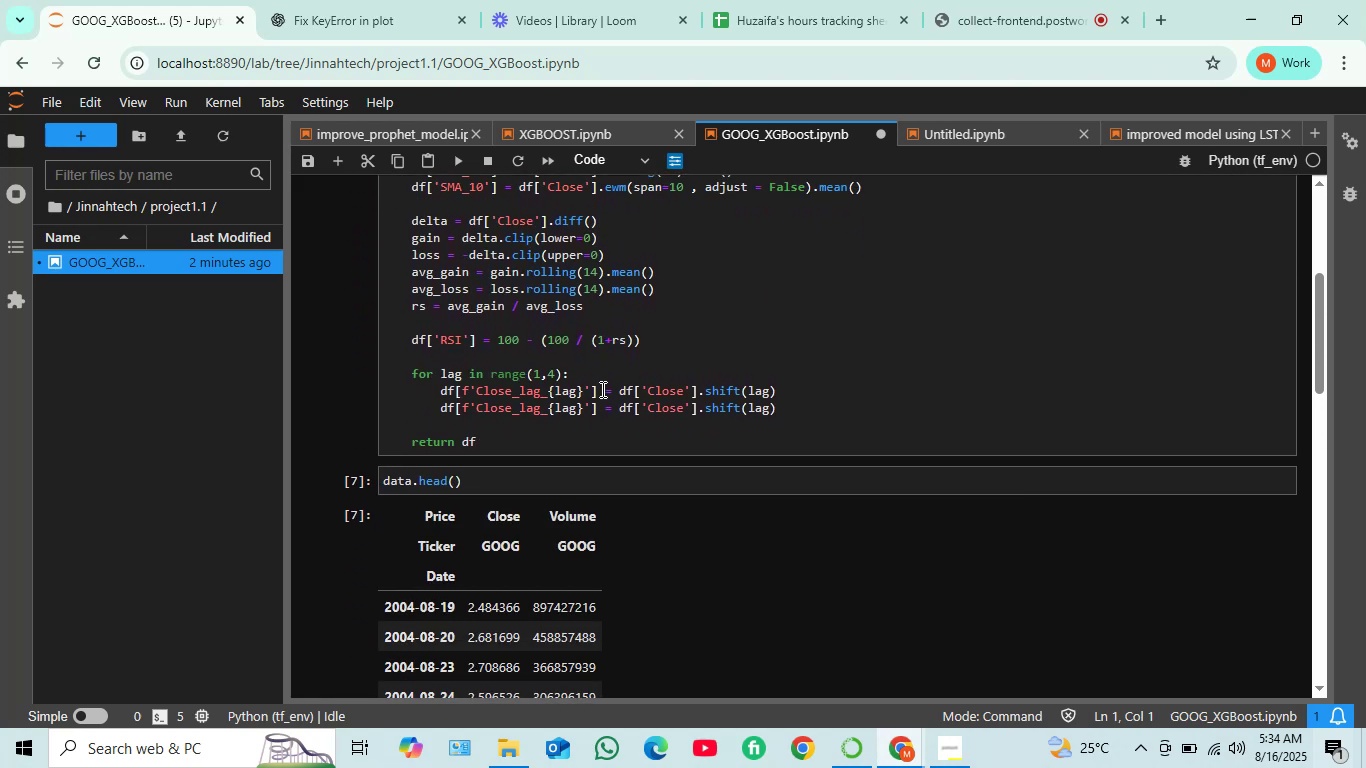 
scroll: coordinate [600, 397], scroll_direction: up, amount: 3.0
 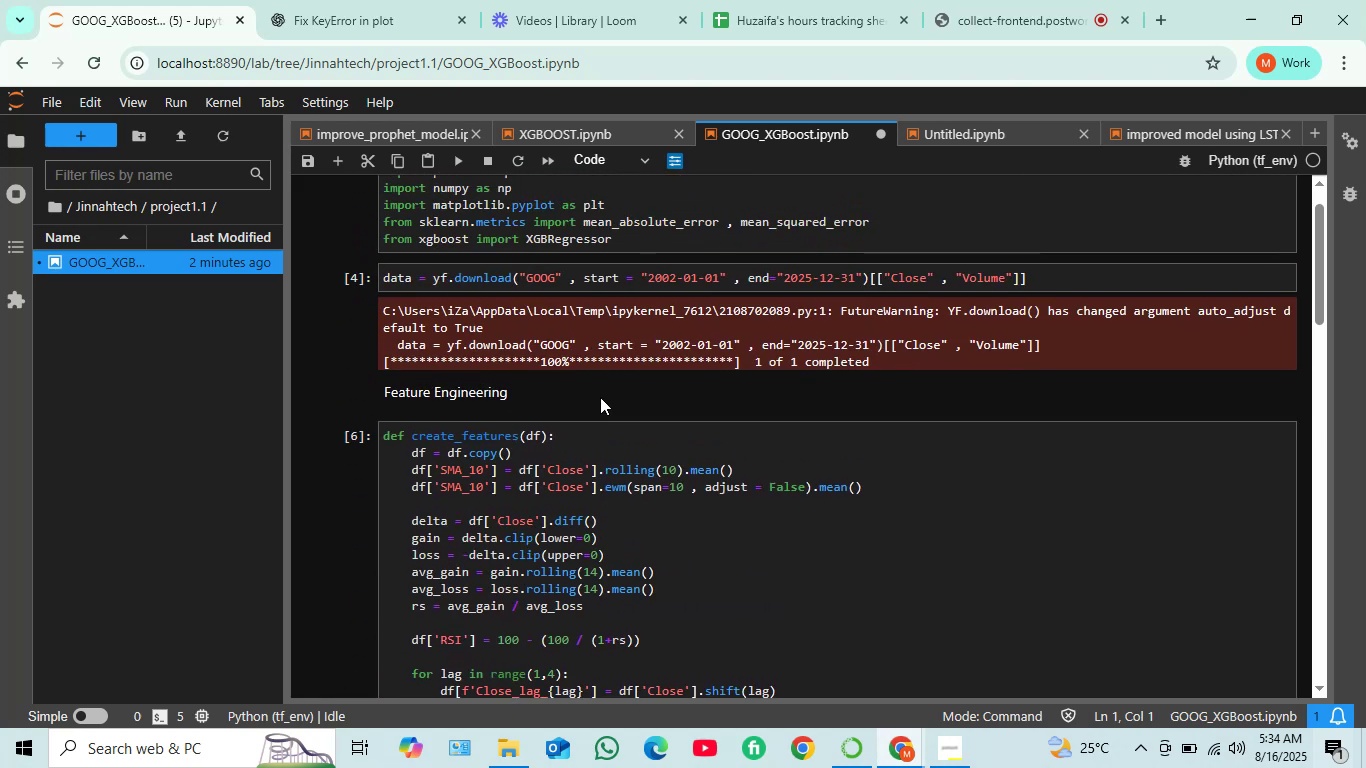 
scroll: coordinate [600, 397], scroll_direction: down, amount: 9.0
 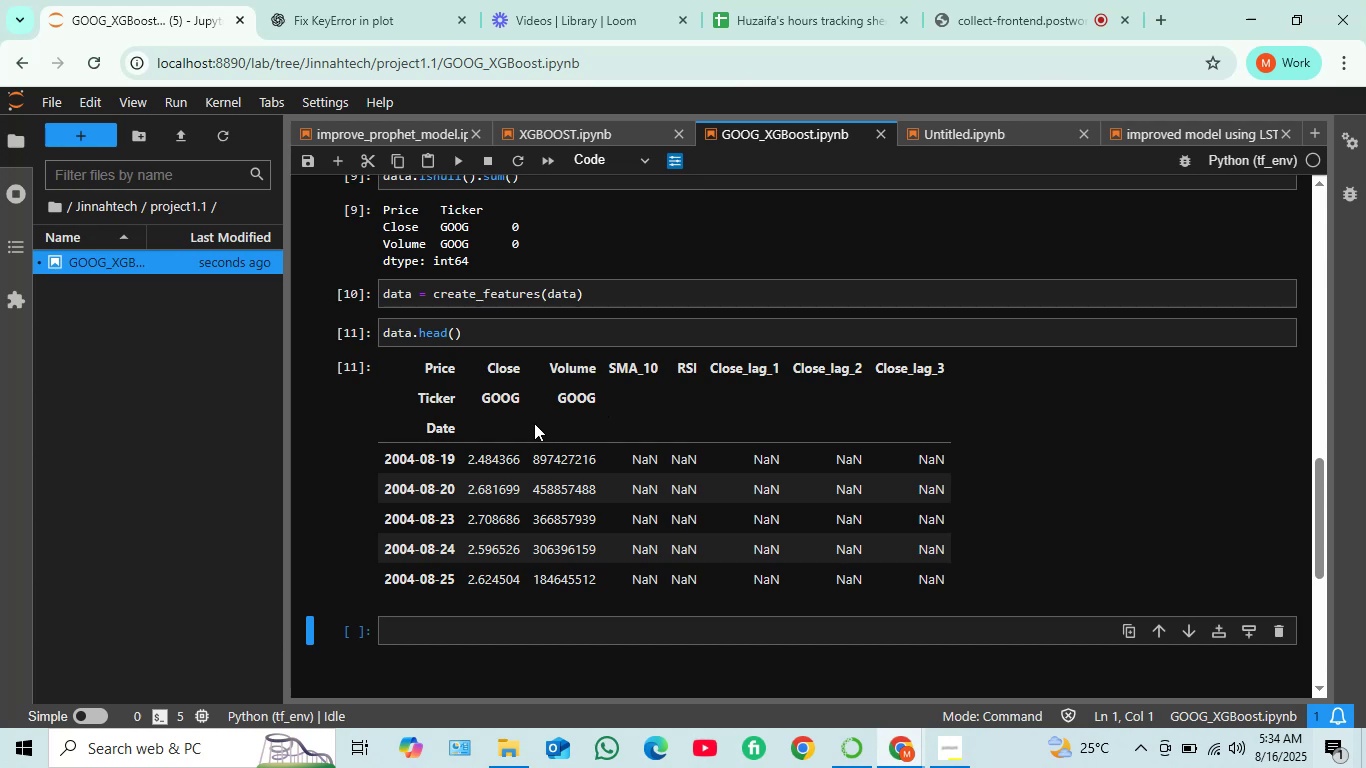 
wait(25.95)
 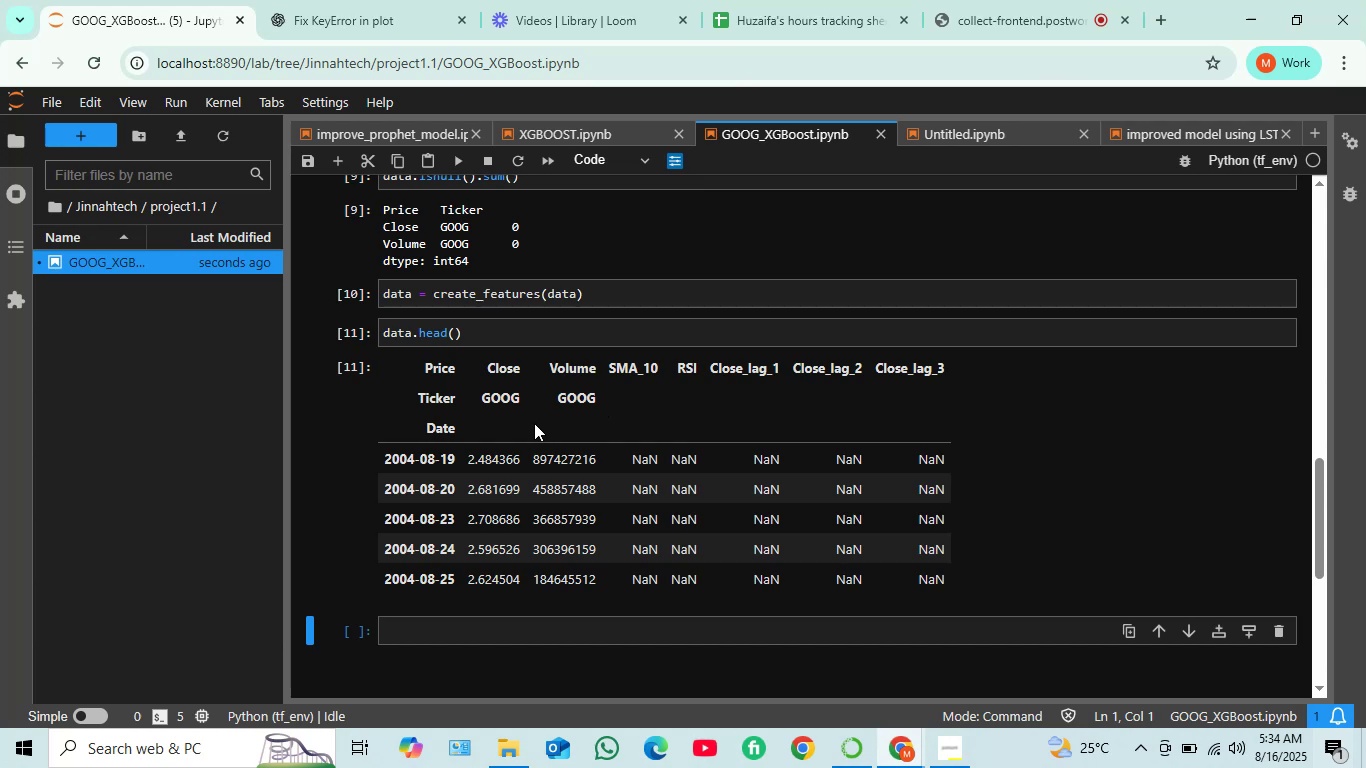 
key(J)
 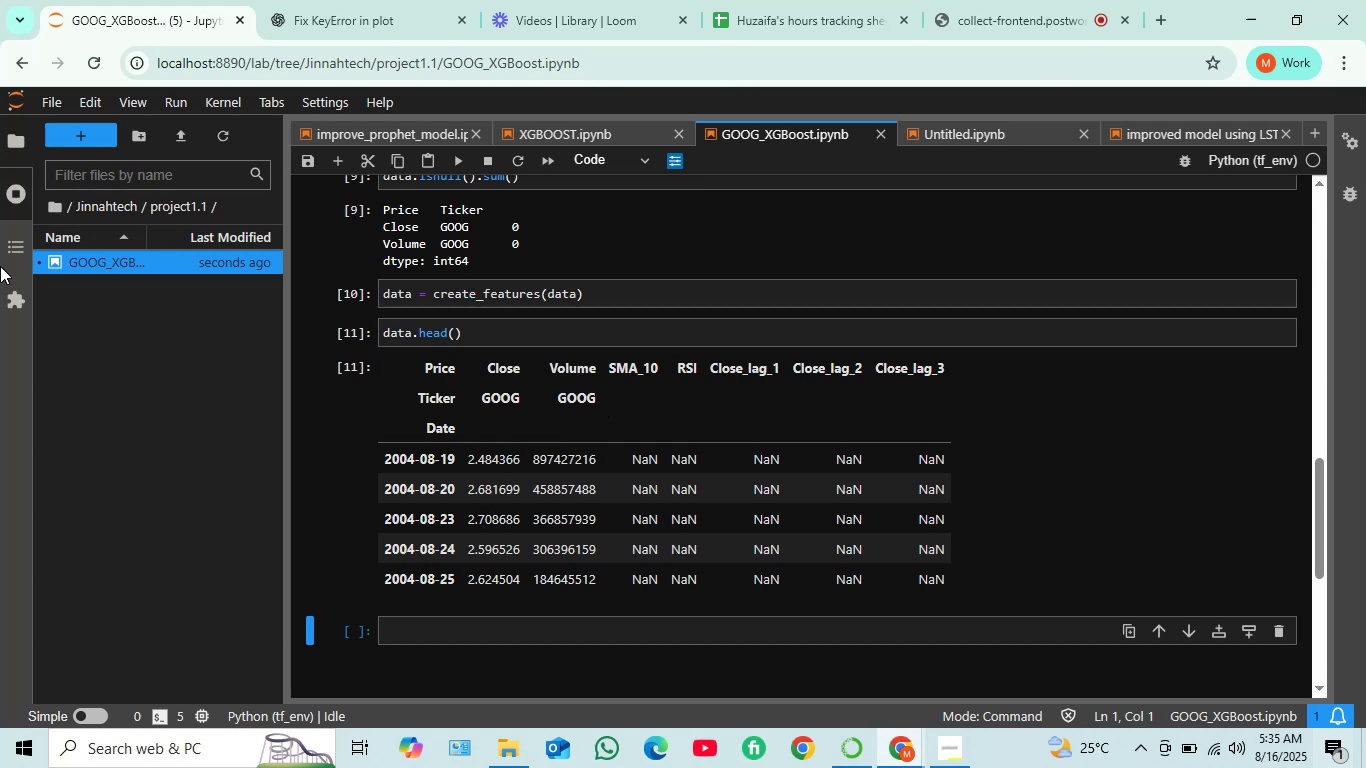 
scroll: coordinate [520, 415], scroll_direction: up, amount: 6.0
 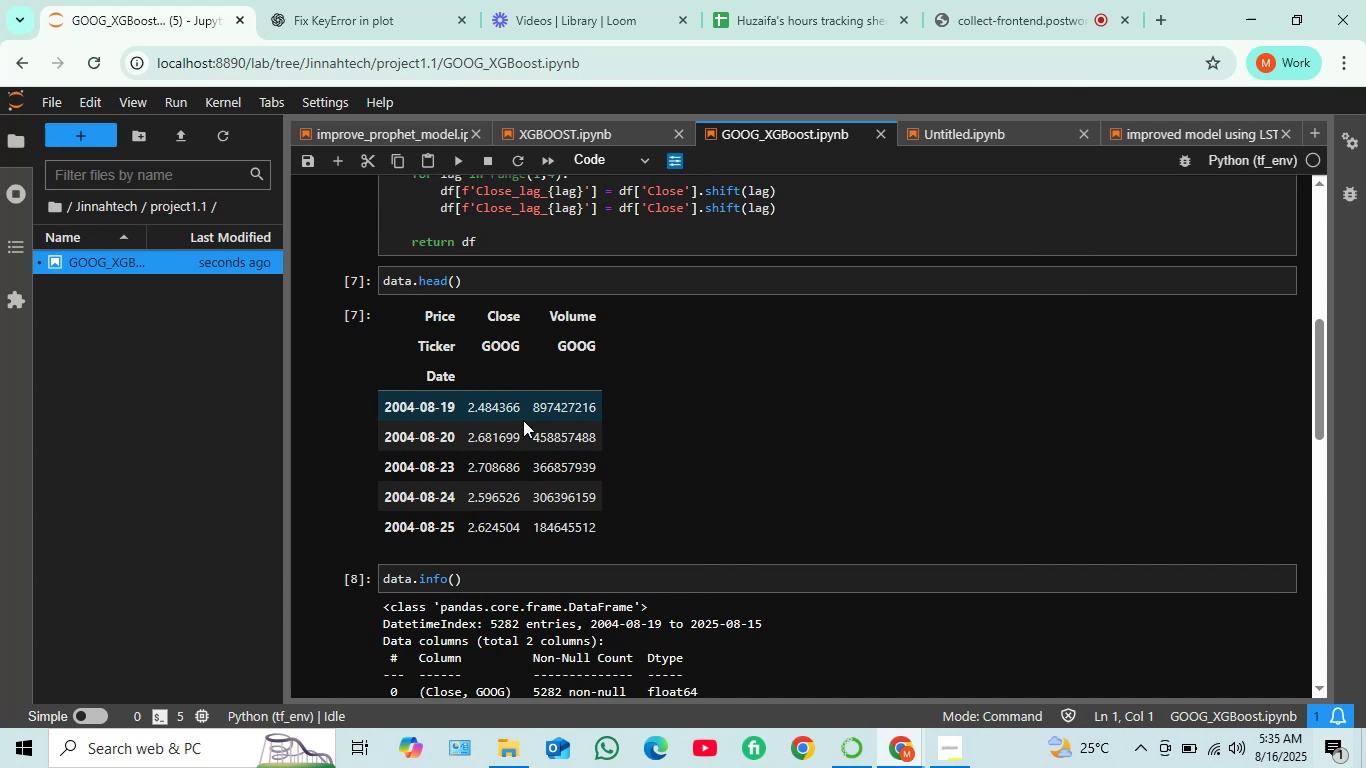 
wait(13.57)
 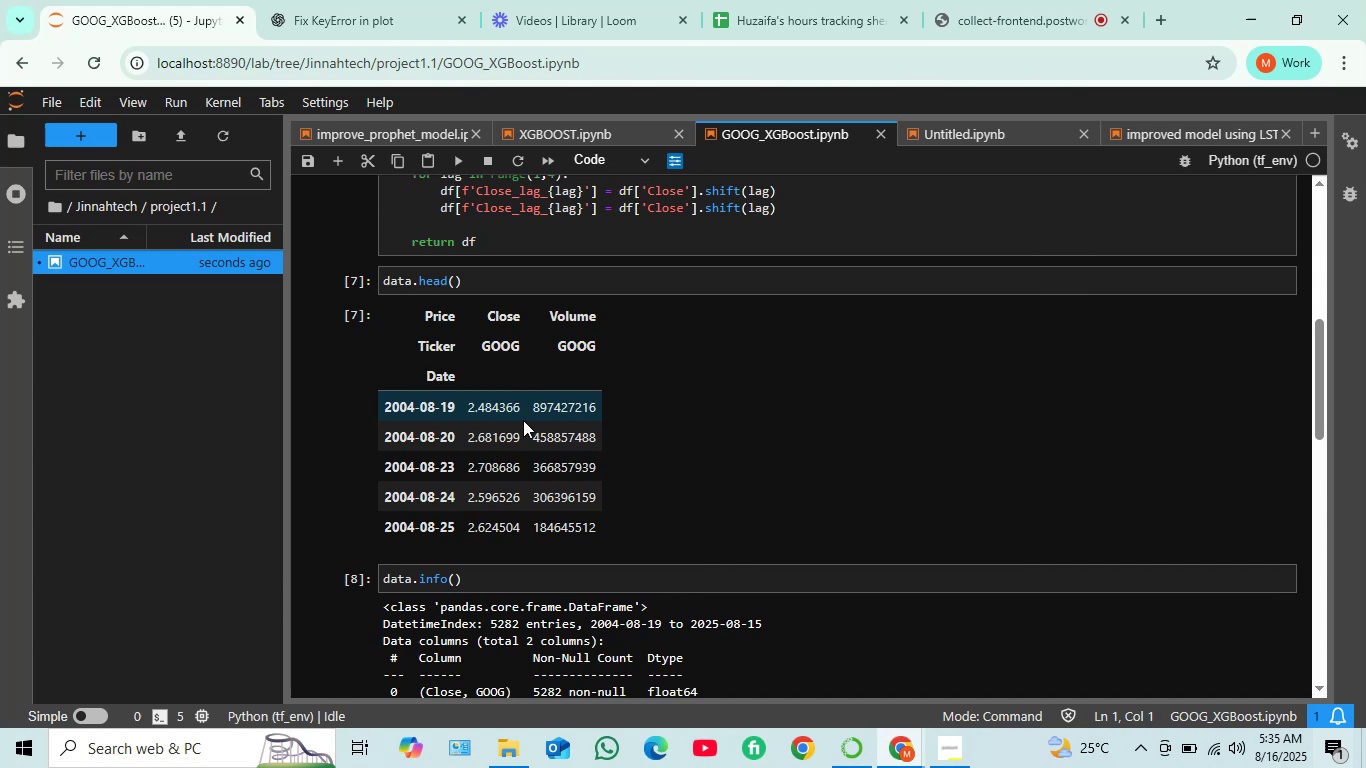 
scroll: coordinate [537, 428], scroll_direction: down, amount: 6.0
 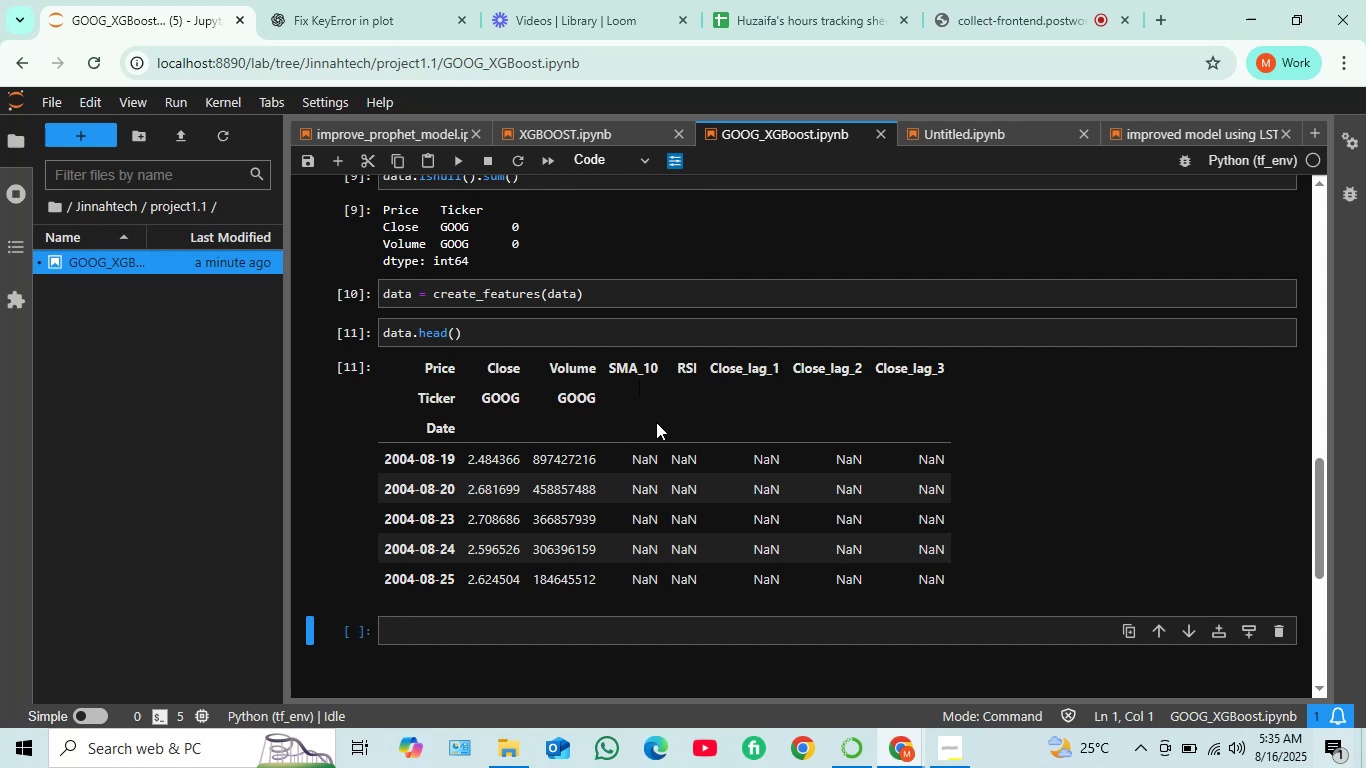 
wait(29.47)
 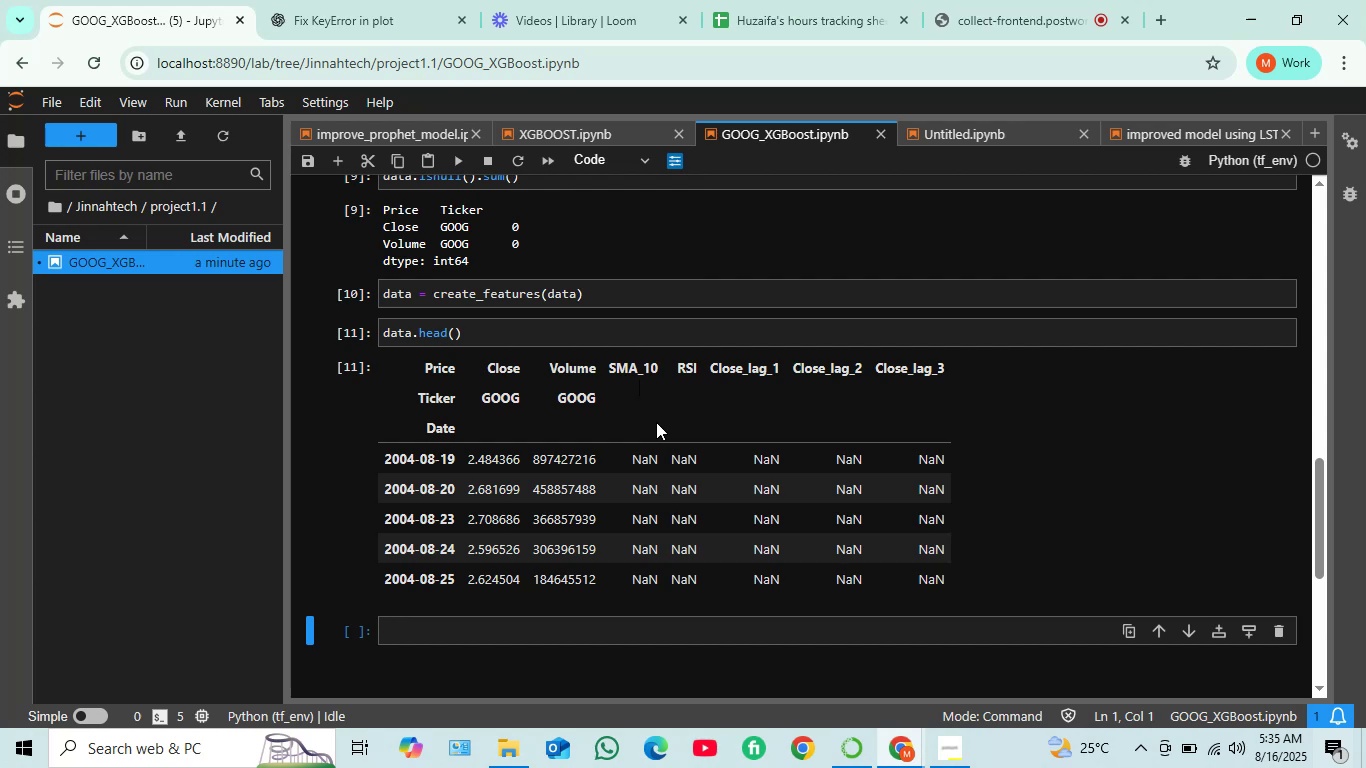 
scroll: coordinate [880, 422], scroll_direction: down, amount: 1.0
 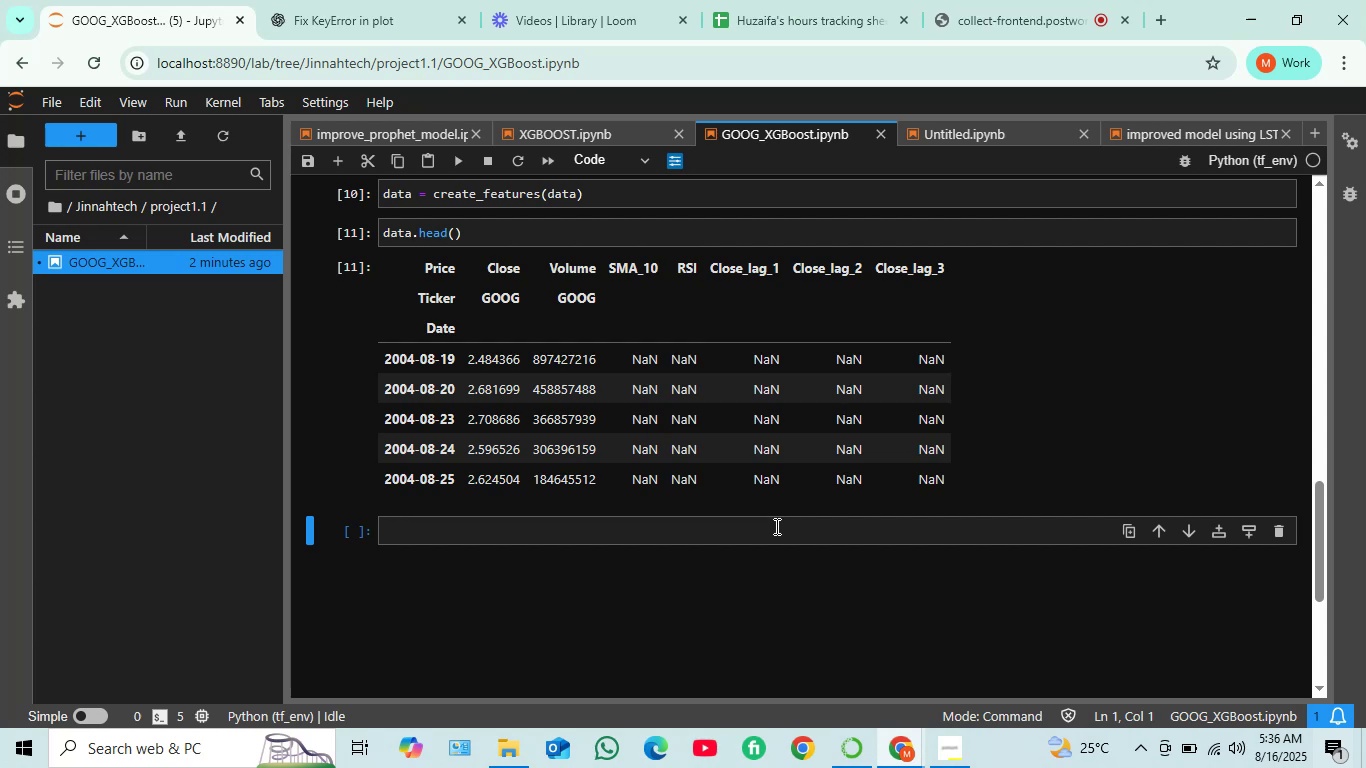 
wait(32.29)
 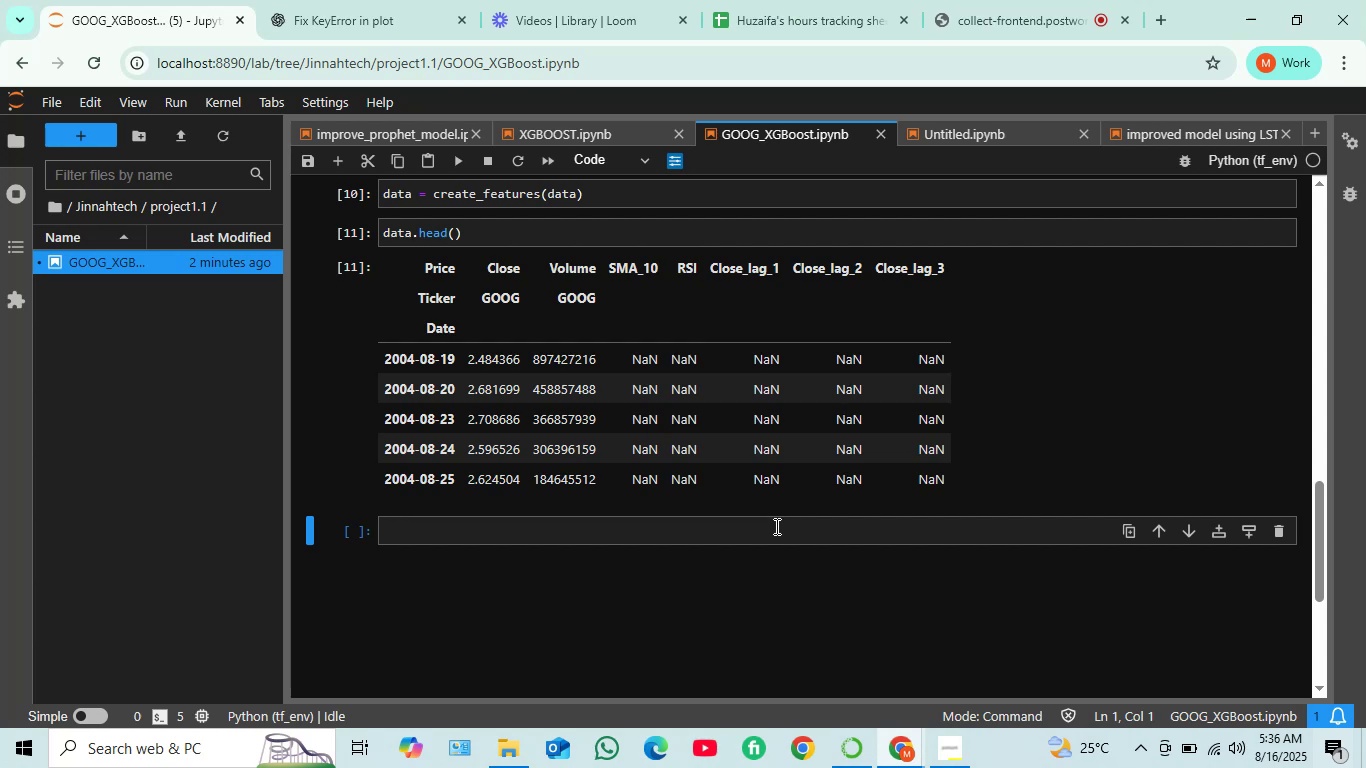 
scroll: coordinate [651, 437], scroll_direction: up, amount: 20.0
 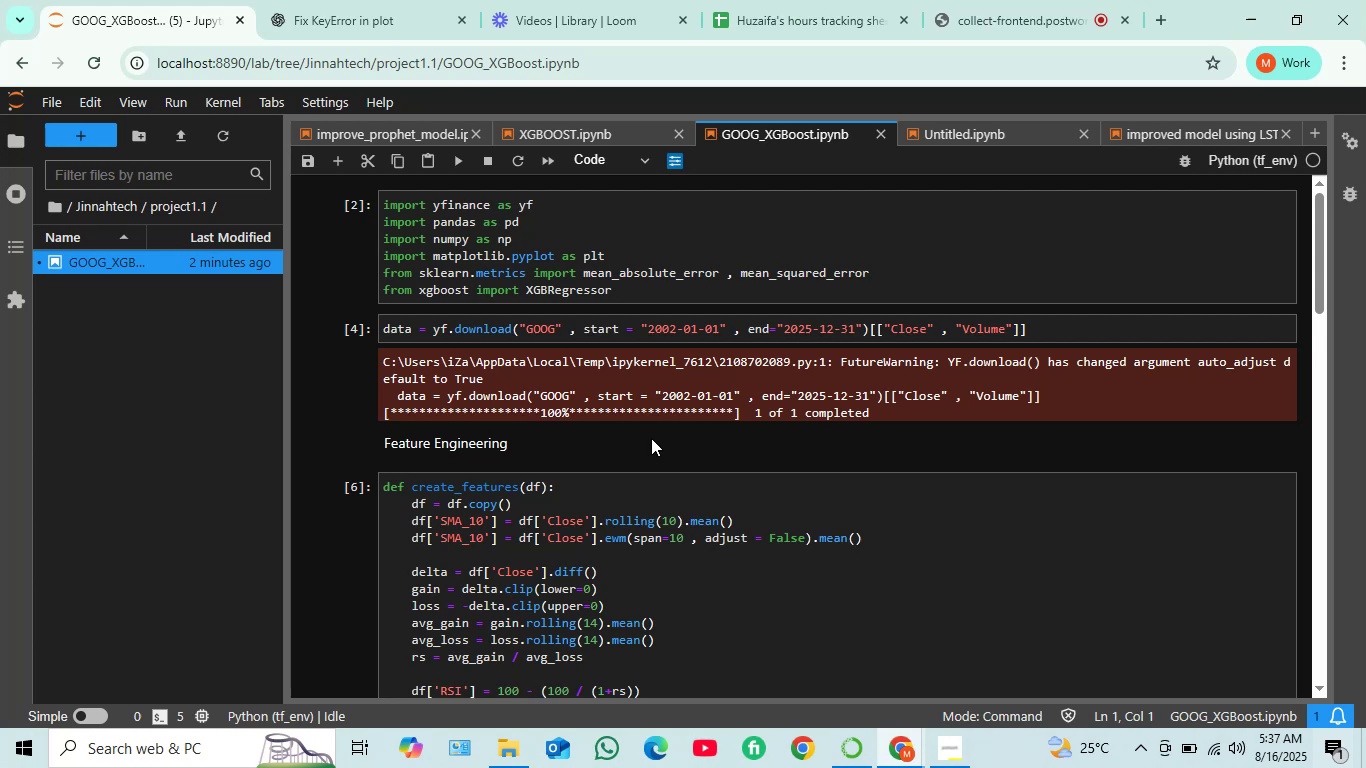 
wait(45.95)
 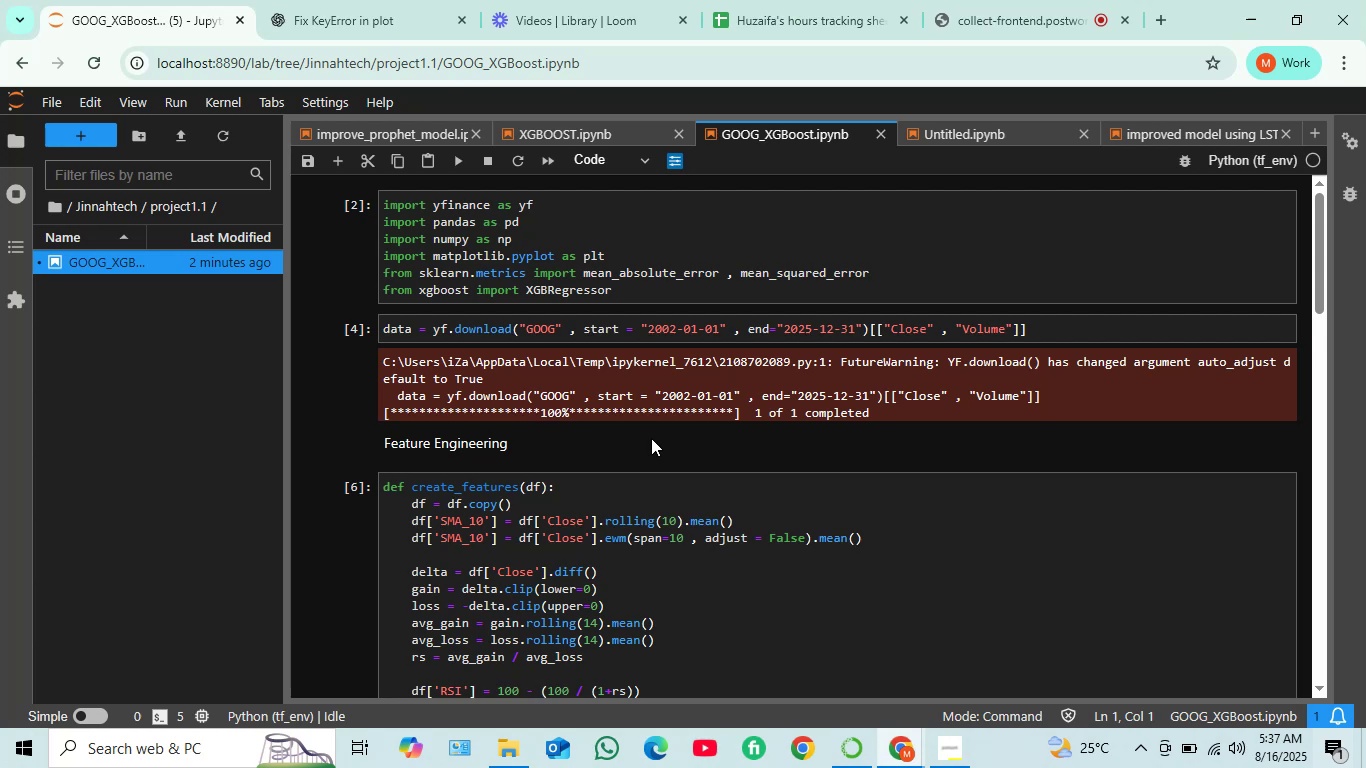 
scroll: coordinate [550, 417], scroll_direction: down, amount: 1.0
 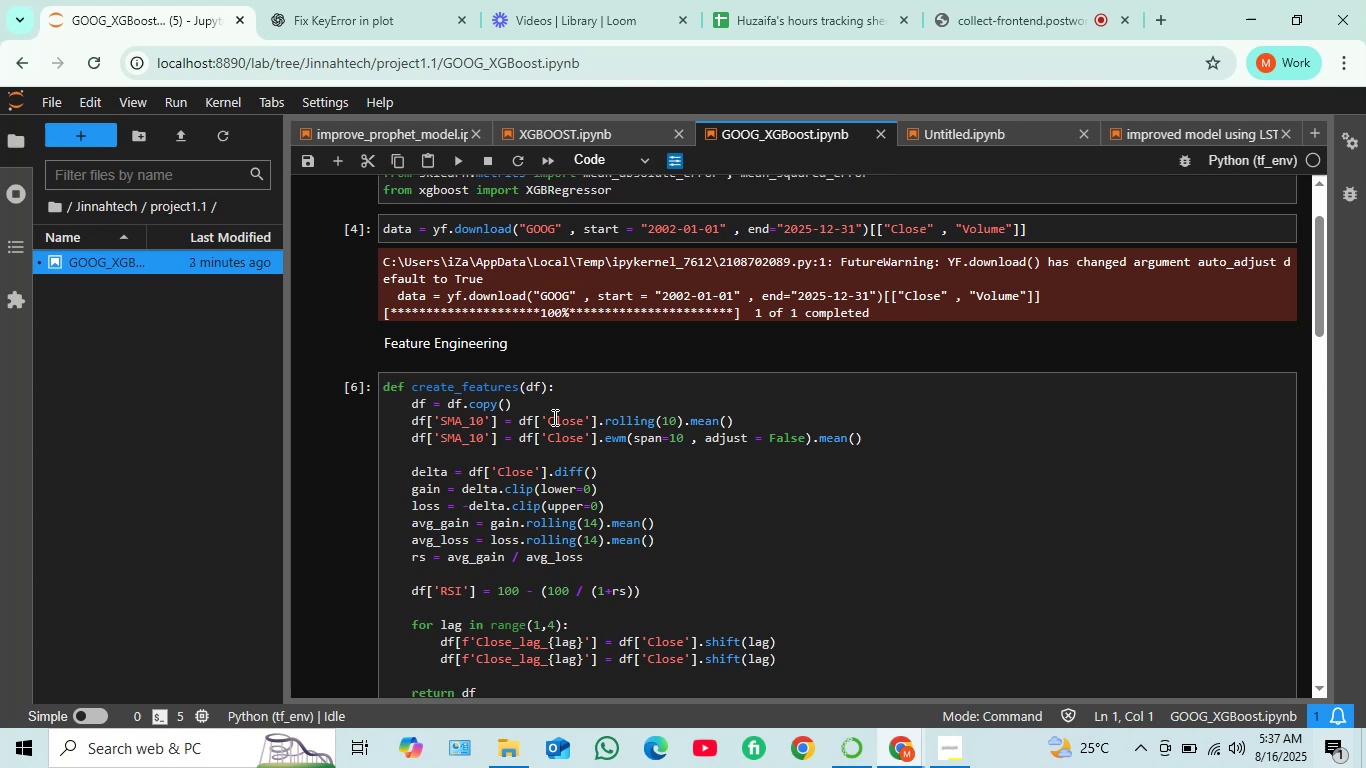 
wait(34.94)
 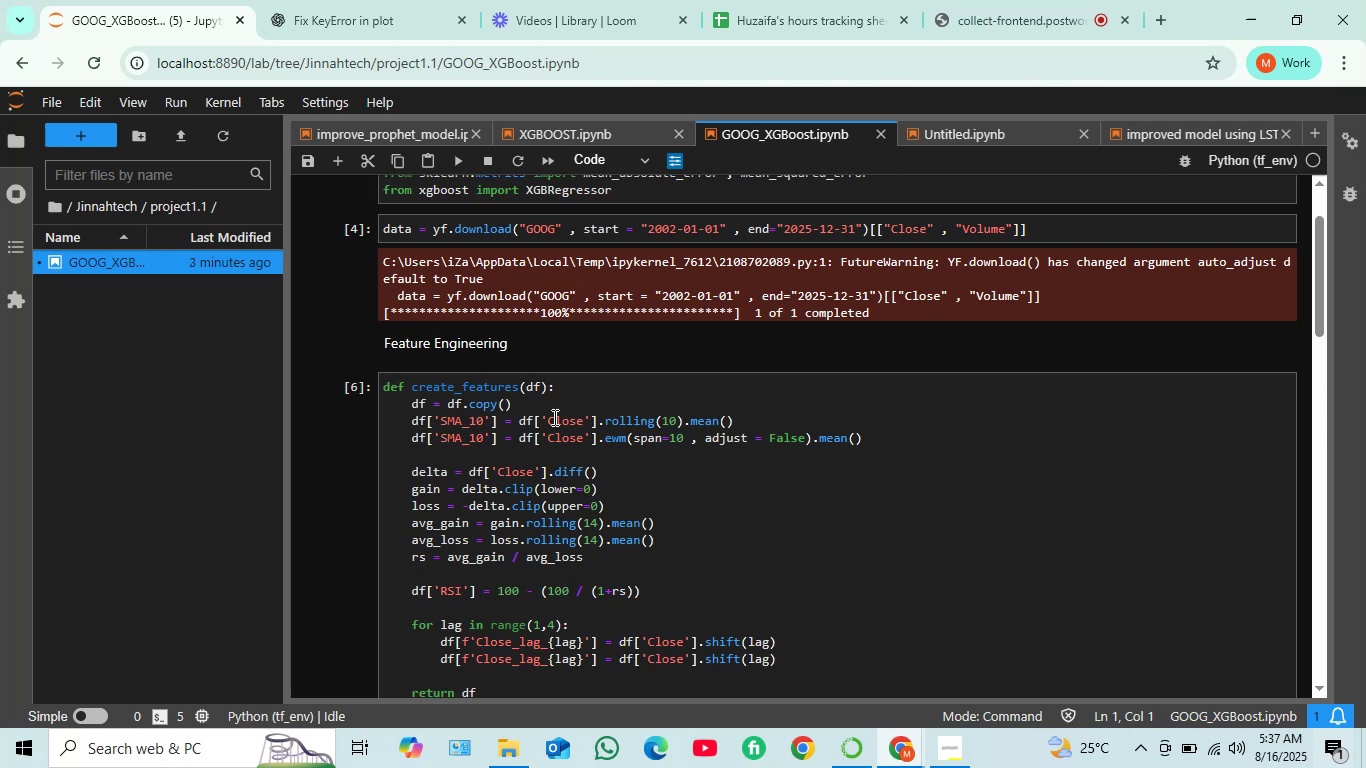 
scroll: coordinate [549, 417], scroll_direction: down, amount: 9.0
 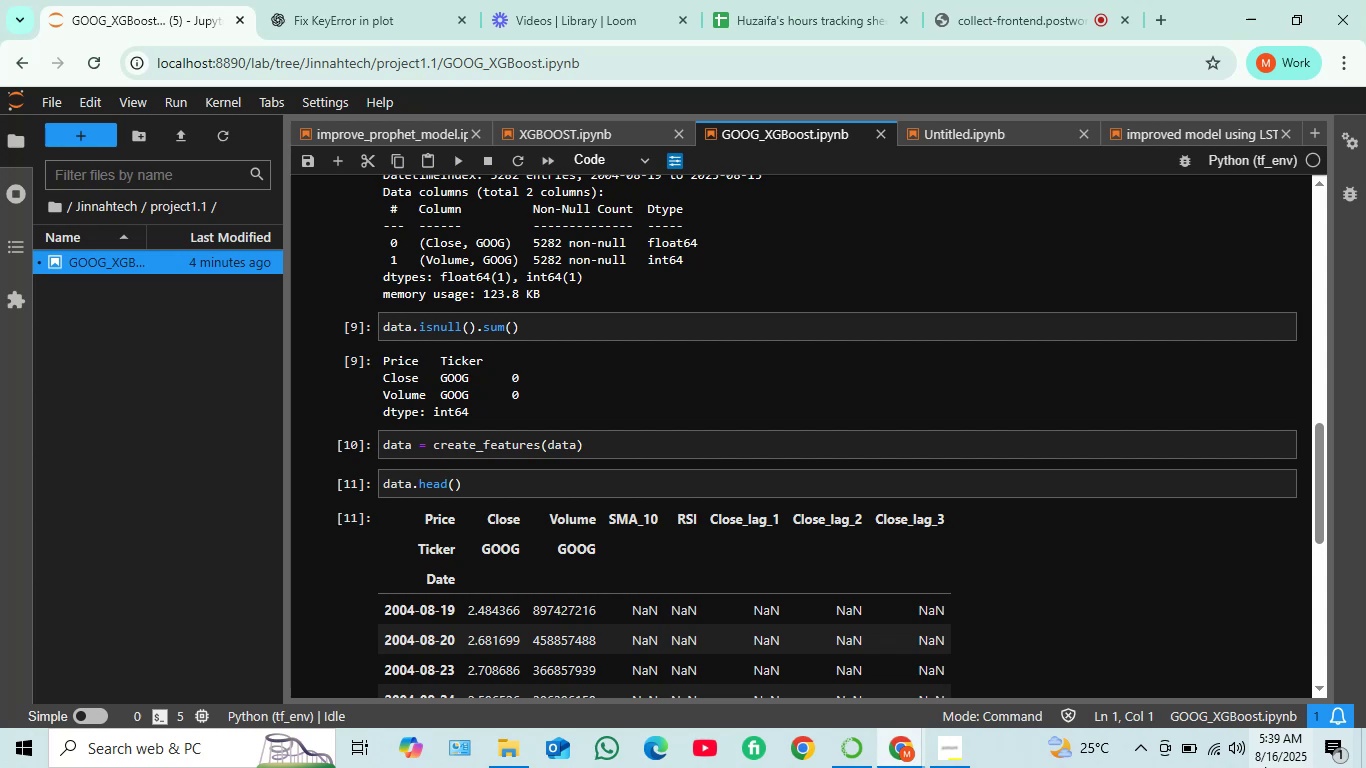 
wait(84.11)
 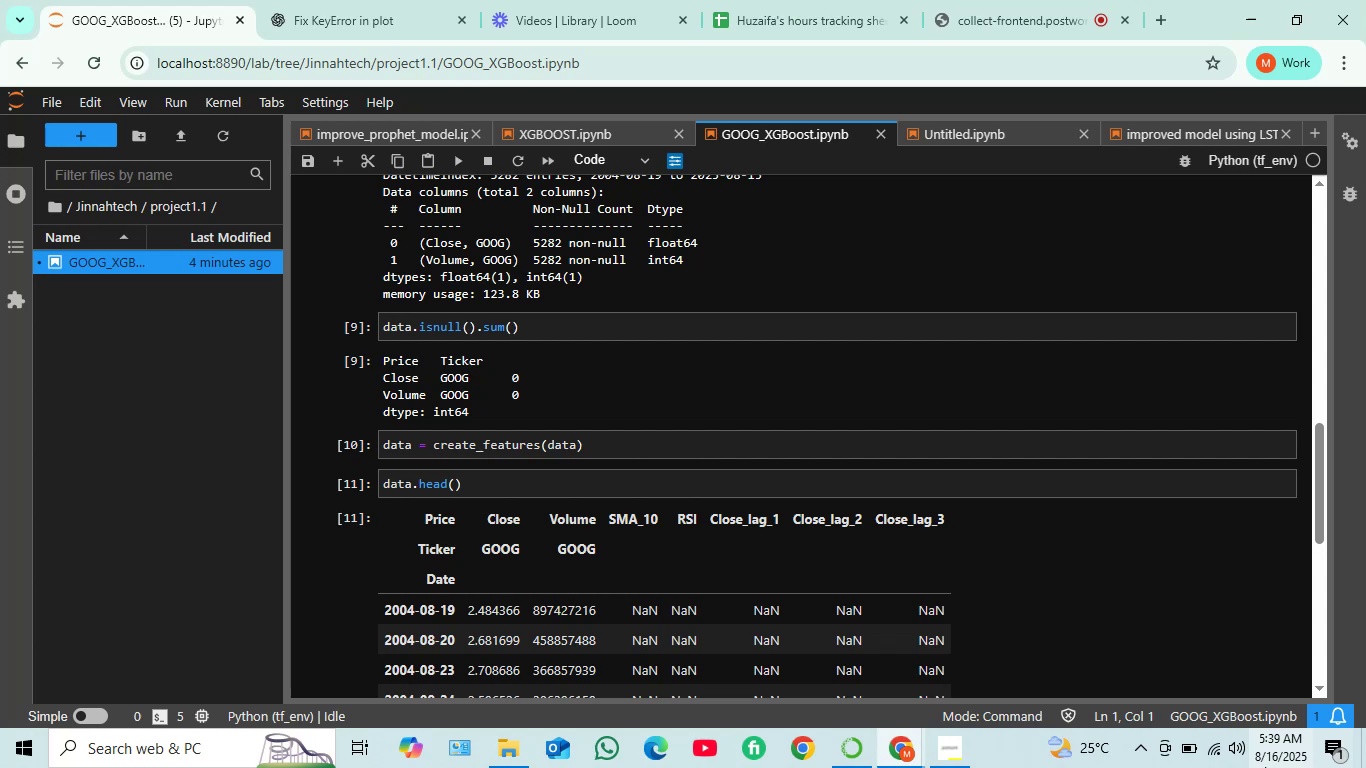 
scroll: coordinate [484, 487], scroll_direction: up, amount: 4.0
 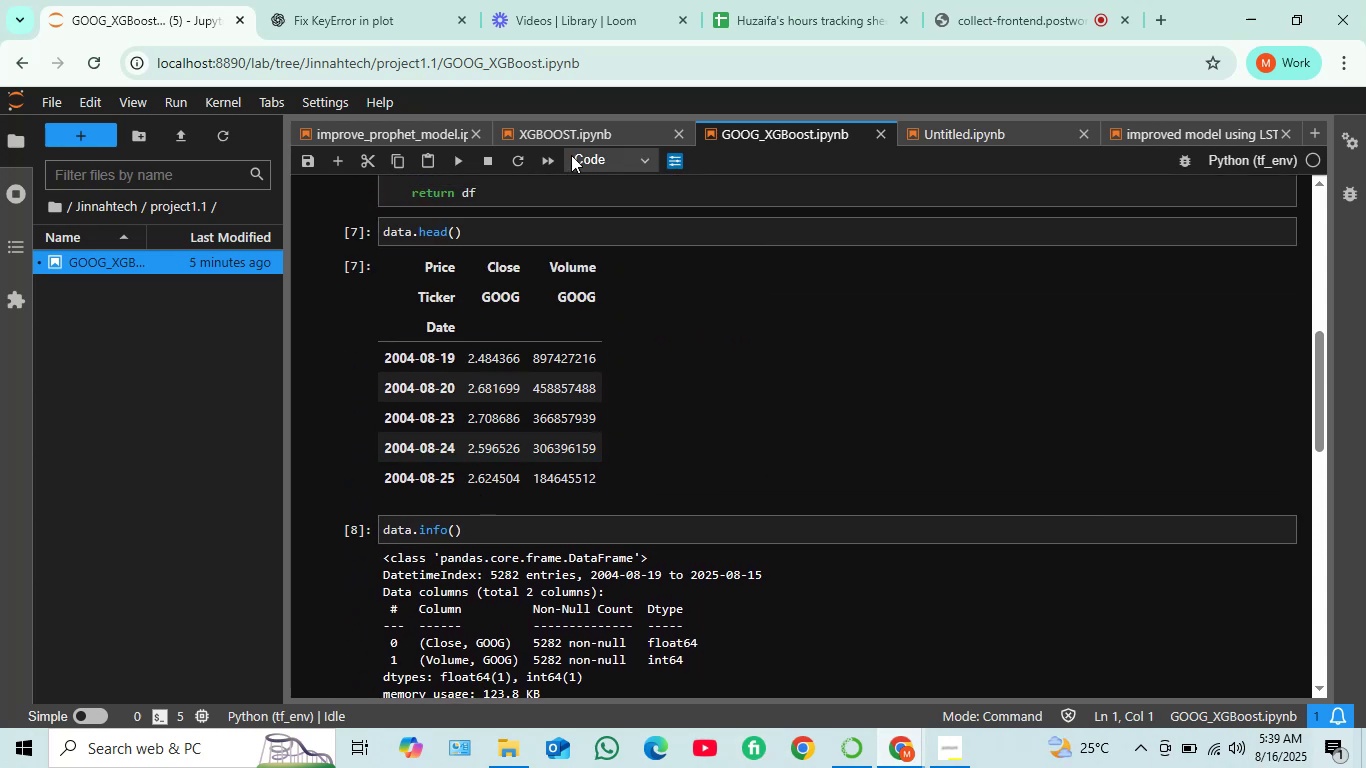 
left_click([575, 135])
 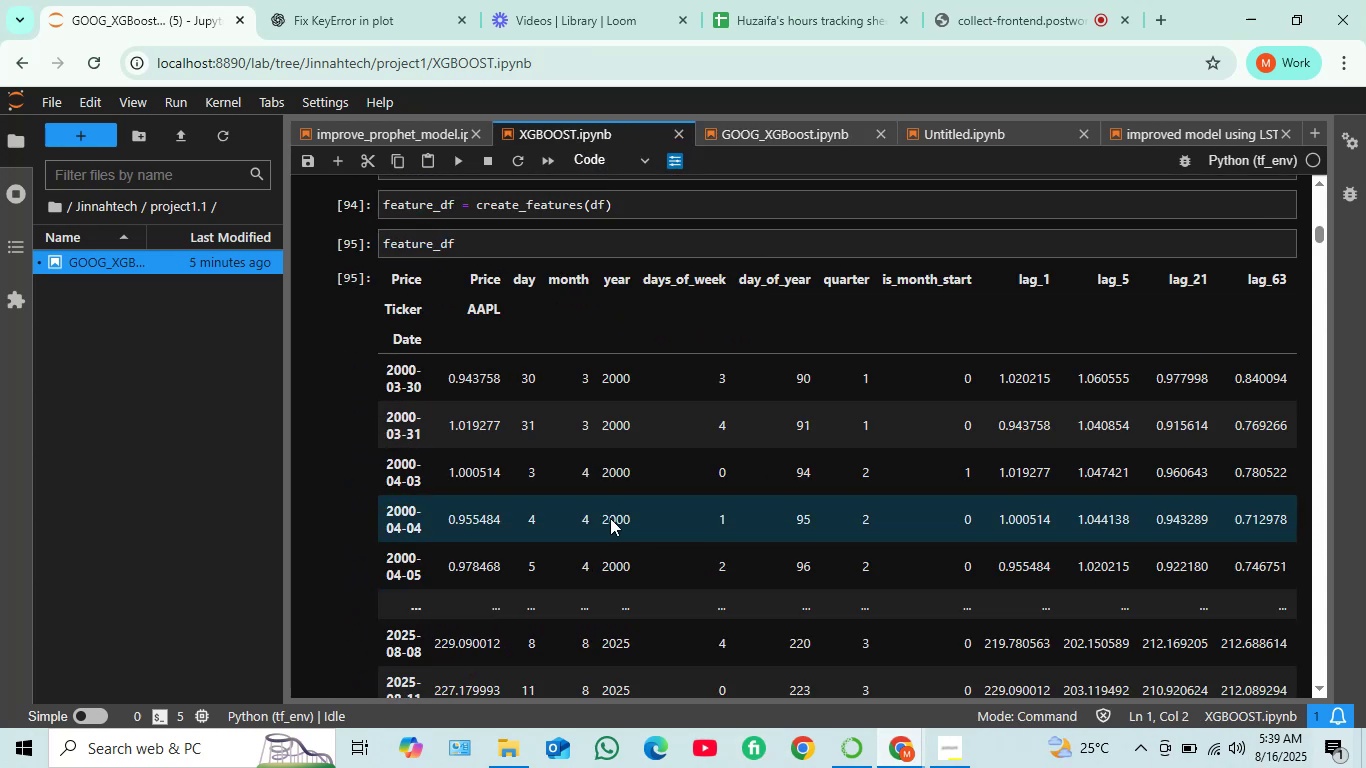 
scroll: coordinate [426, 595], scroll_direction: up, amount: 7.0
 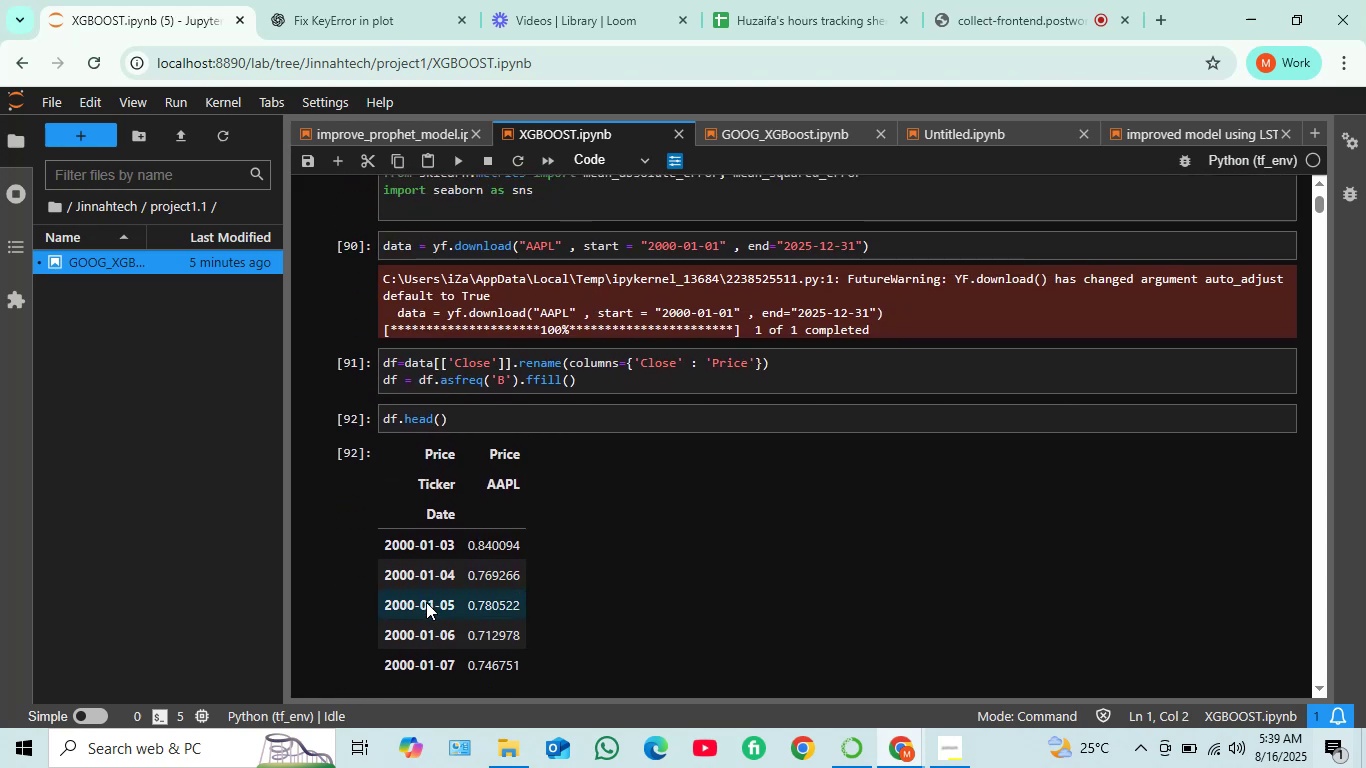 
scroll: coordinate [426, 603], scroll_direction: up, amount: 1.0
 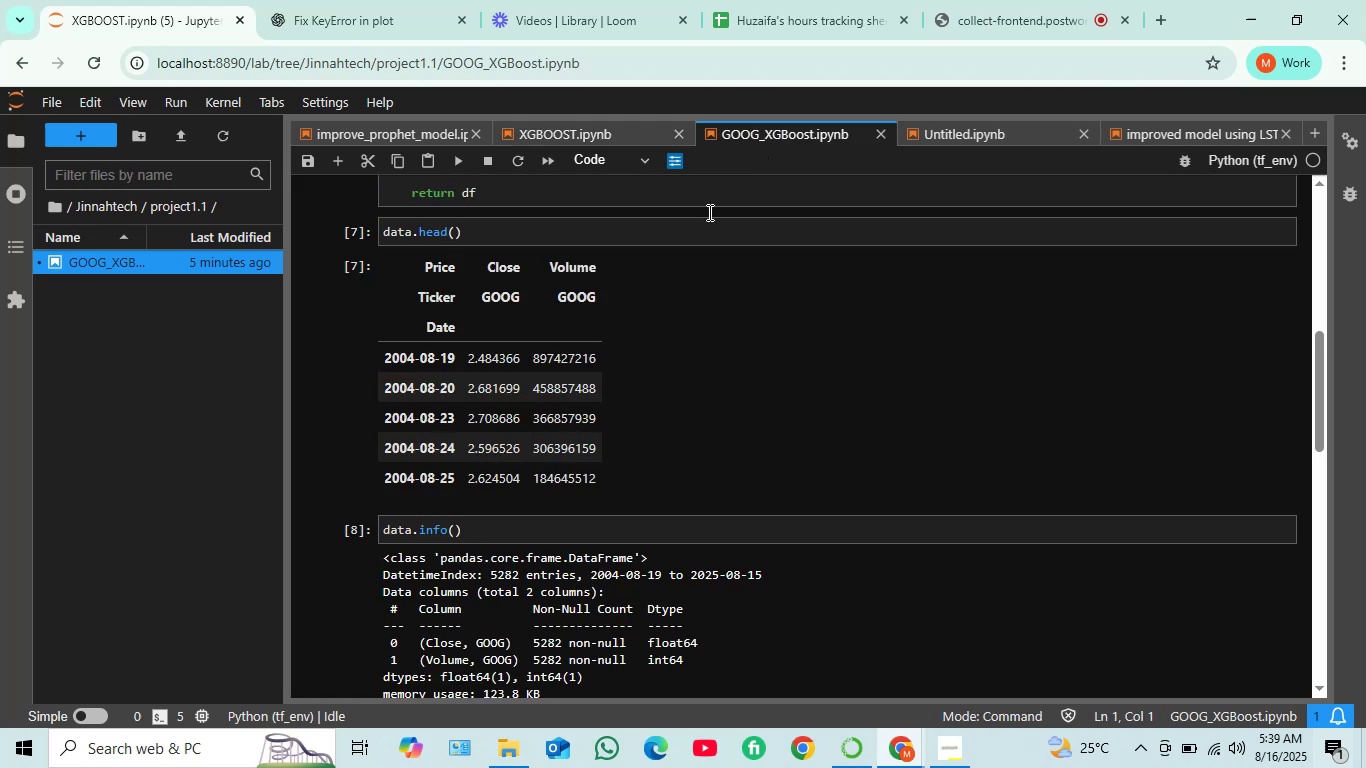 
scroll: coordinate [536, 449], scroll_direction: down, amount: 8.0
 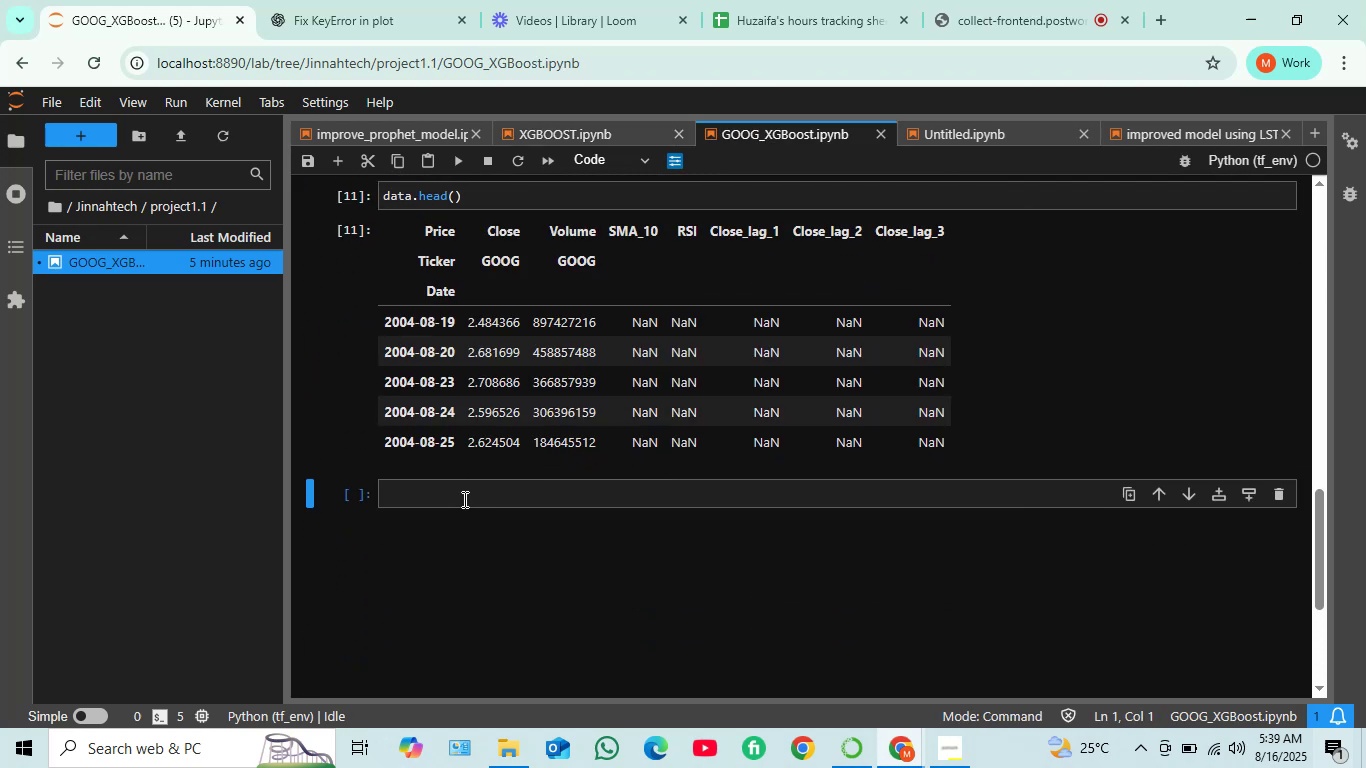 
left_click([463, 496])
 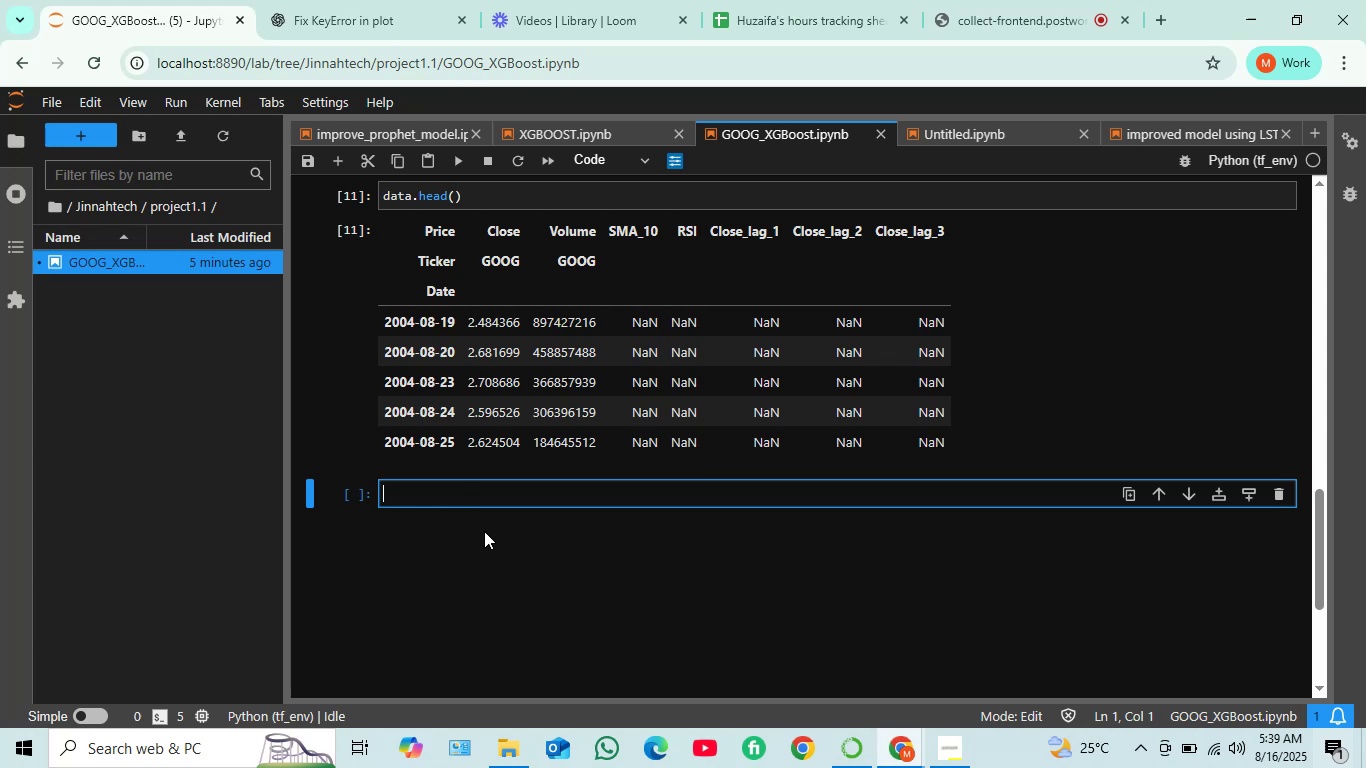 
wait(6.17)
 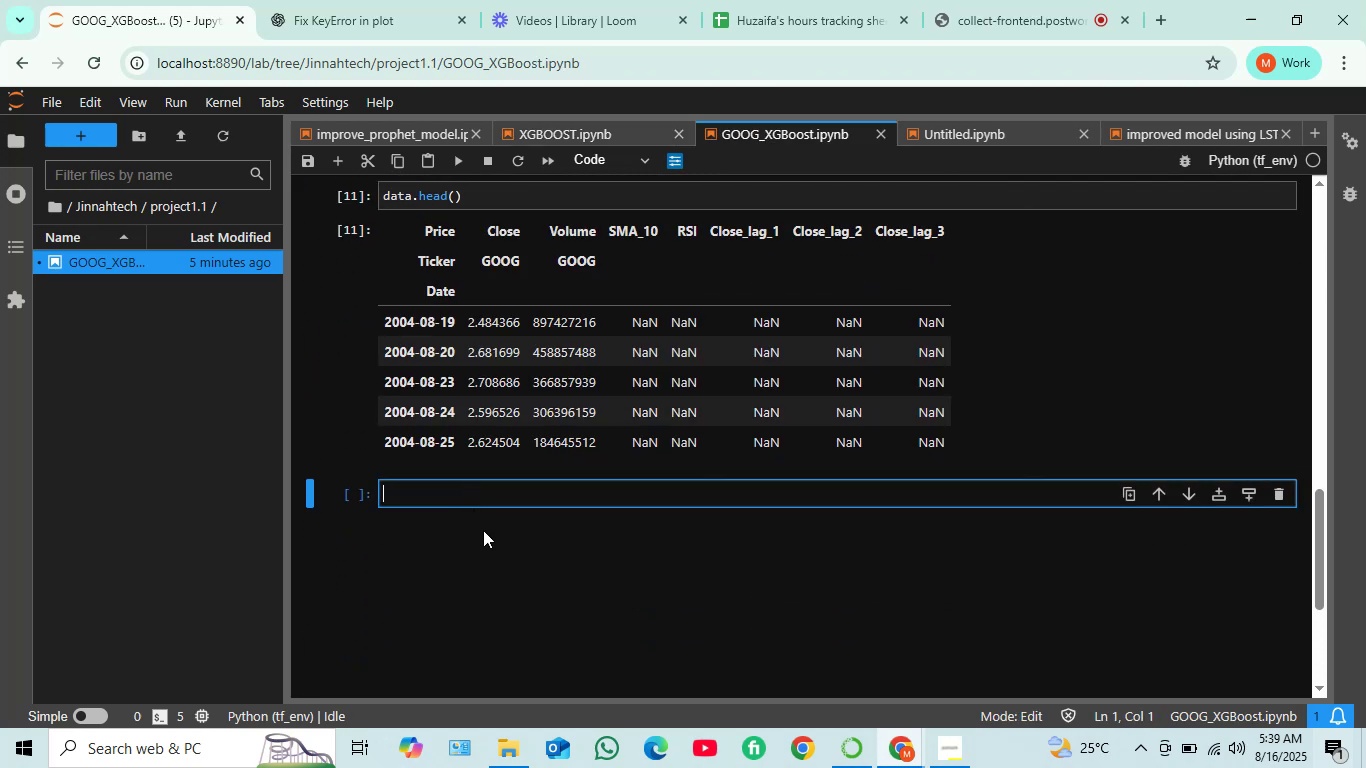 
scroll: coordinate [603, 409], scroll_direction: up, amount: 2.0
 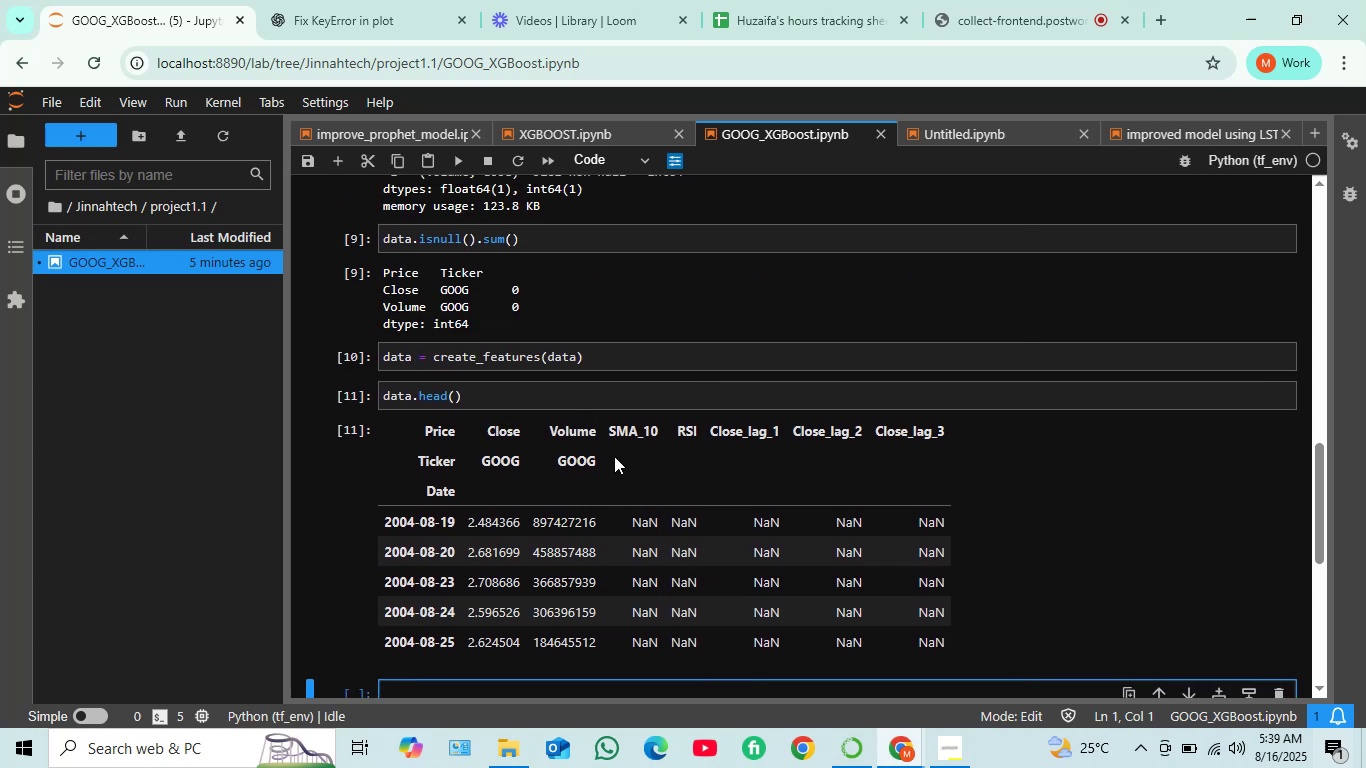 
scroll: coordinate [553, 600], scroll_direction: down, amount: 2.0
 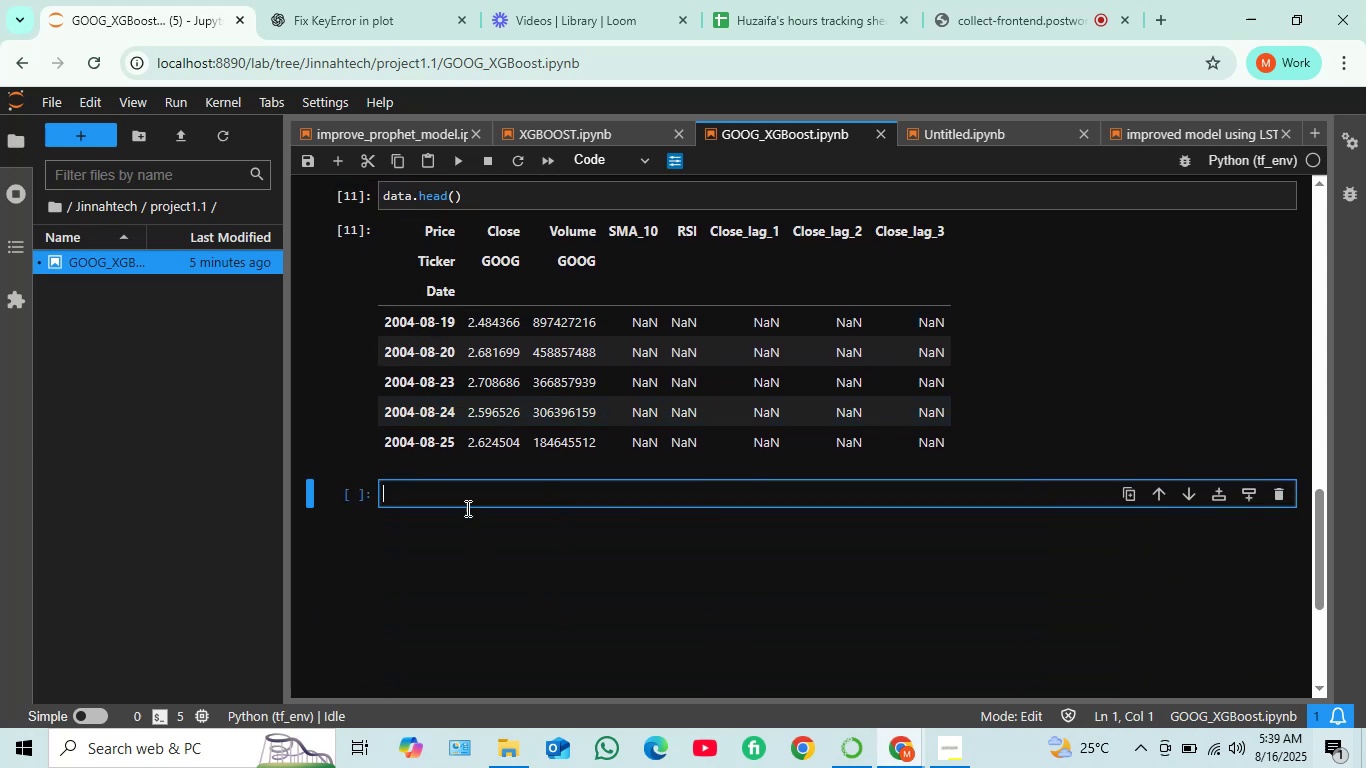 
left_click([466, 493])
 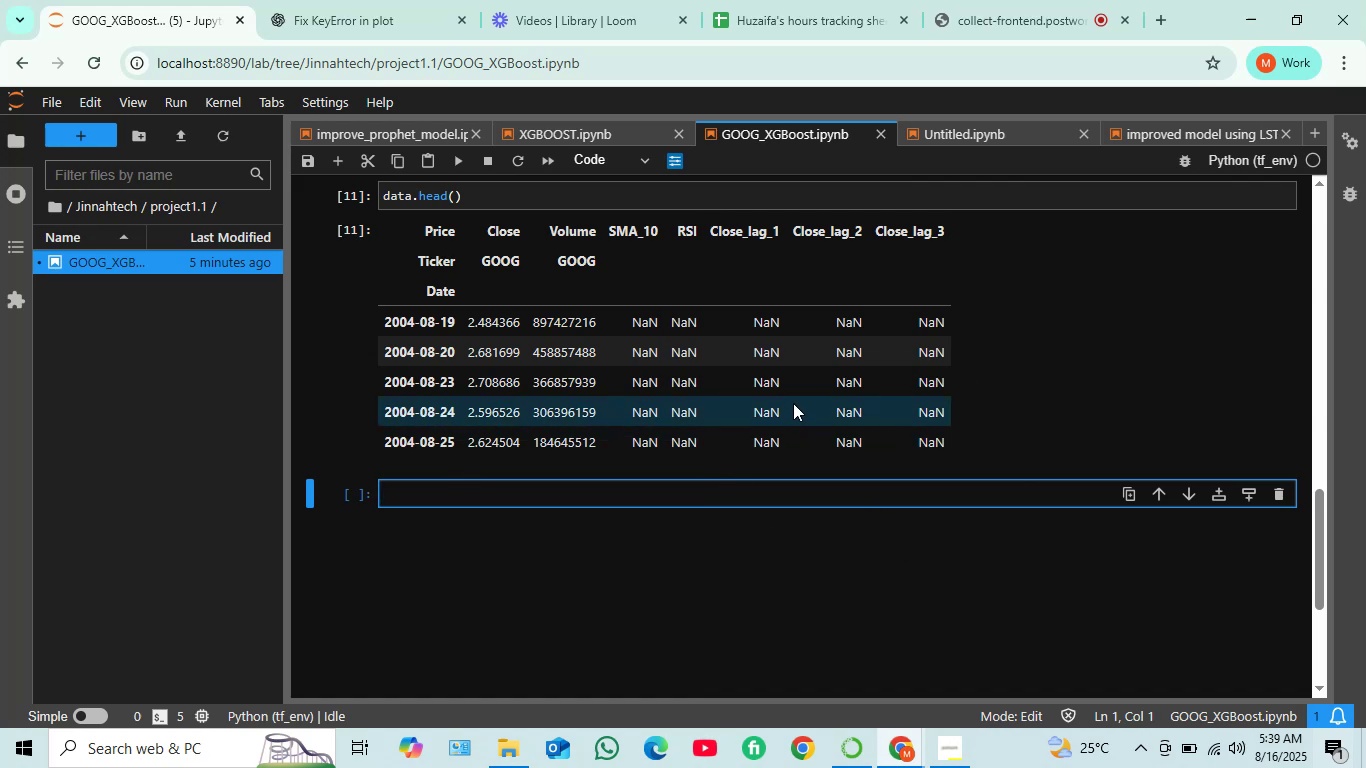 
wait(18.04)
 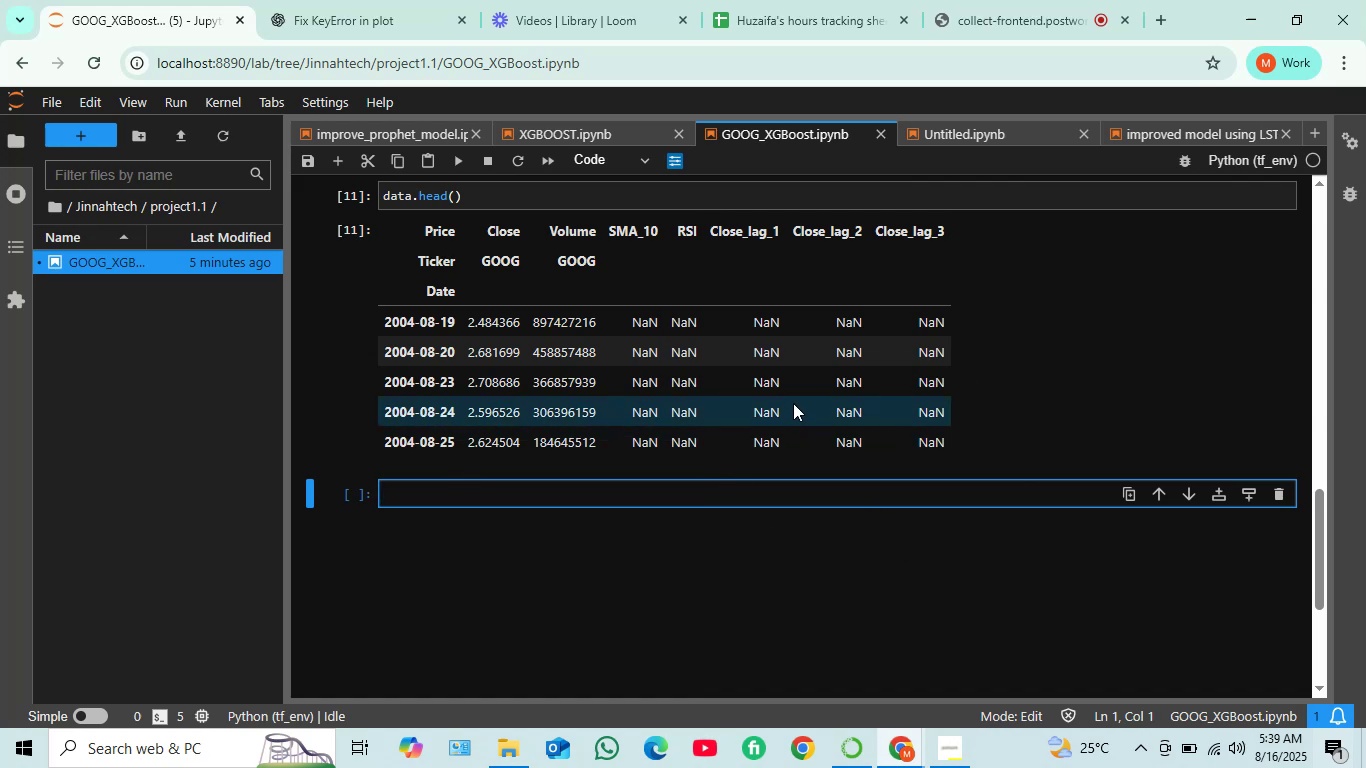 
type(data)
 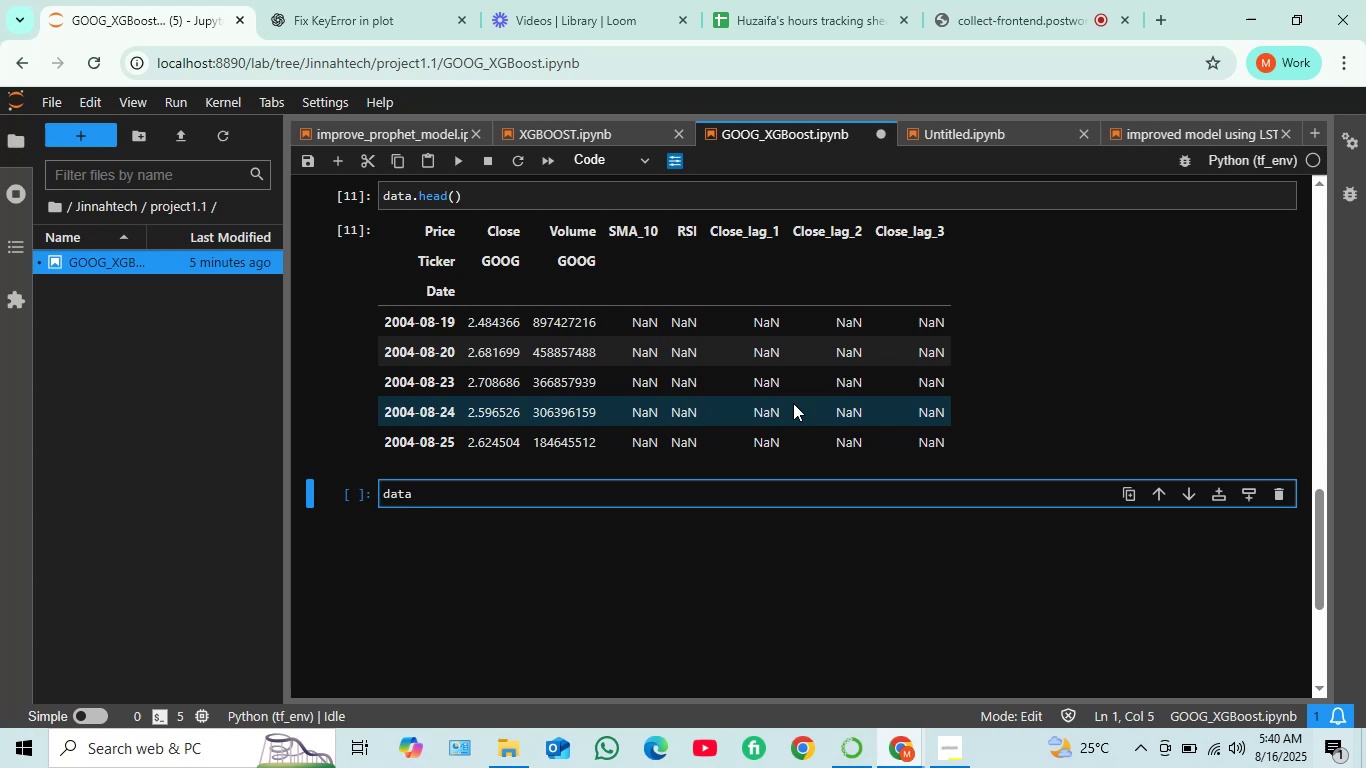 
wait(6.61)
 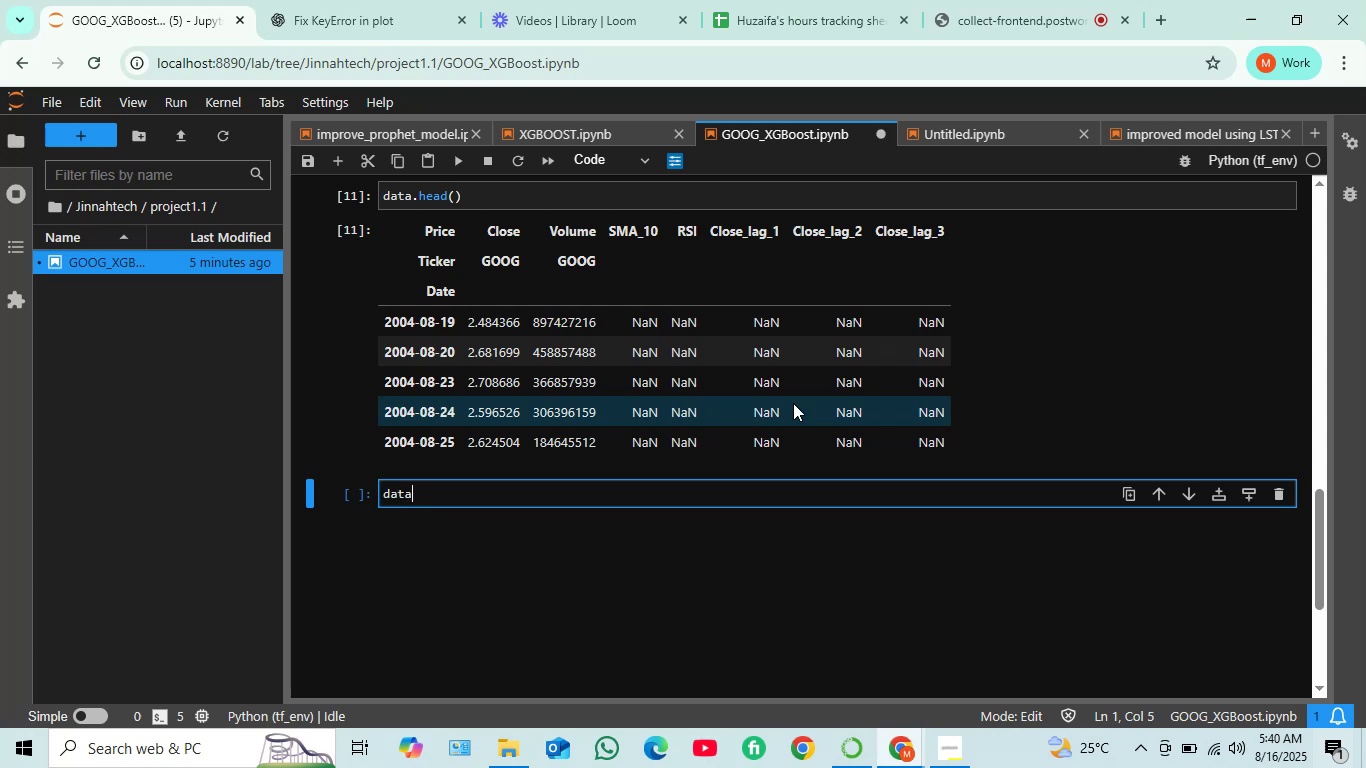 
key(Equal)
 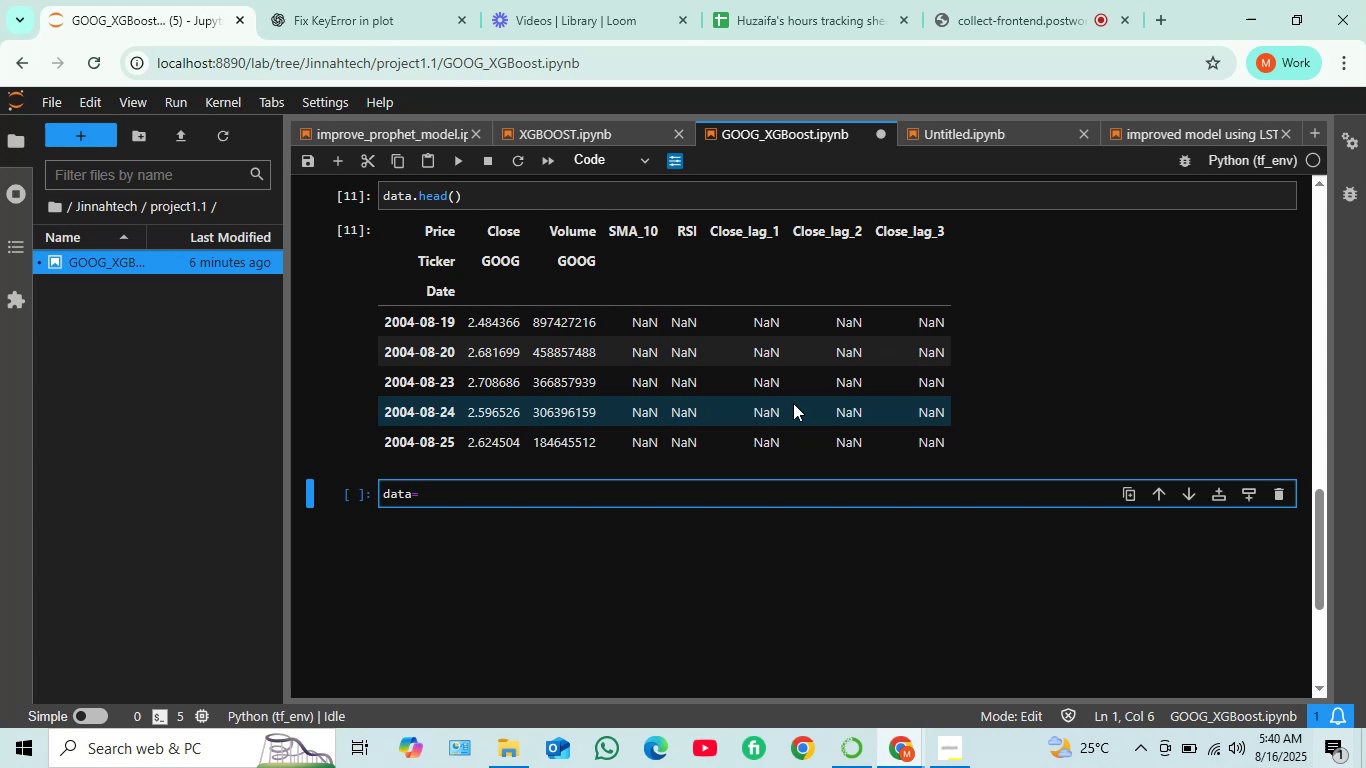 
key(Space)
 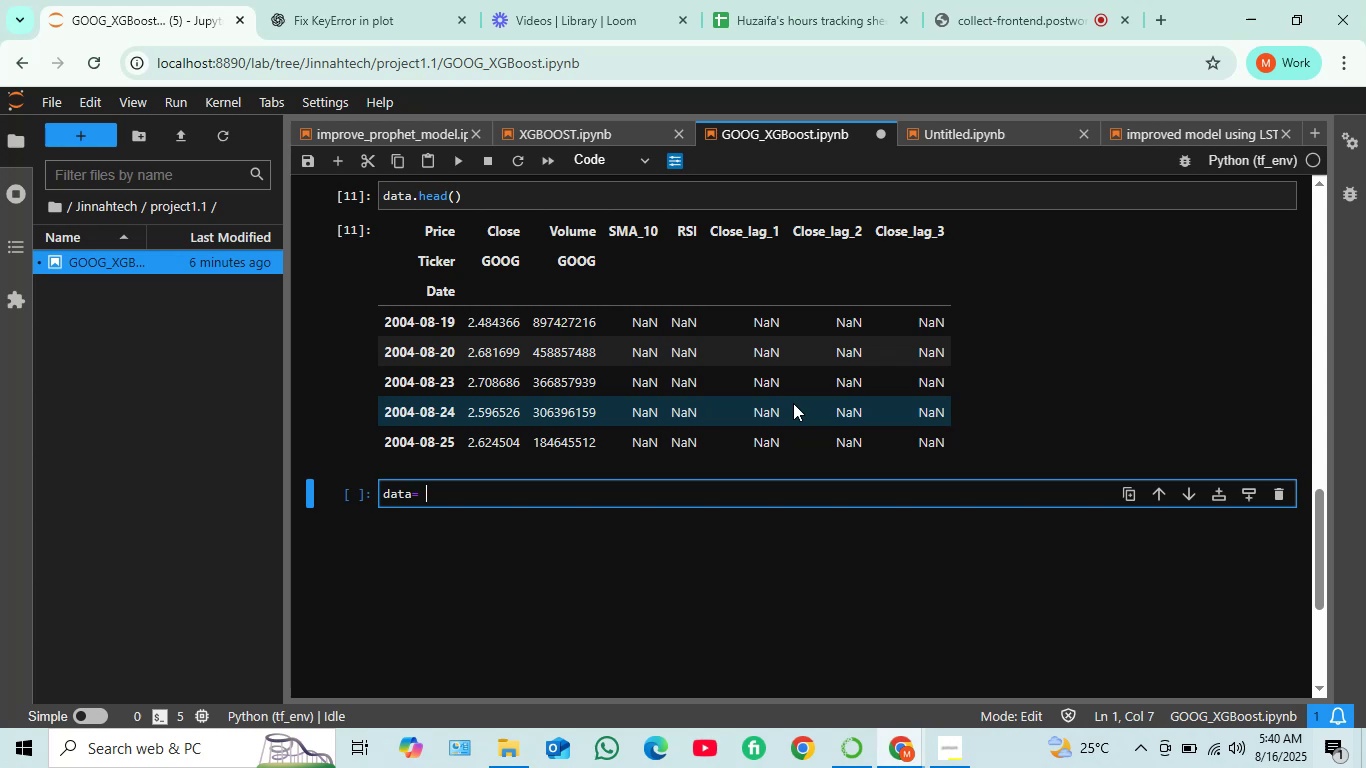 
type(dr)
 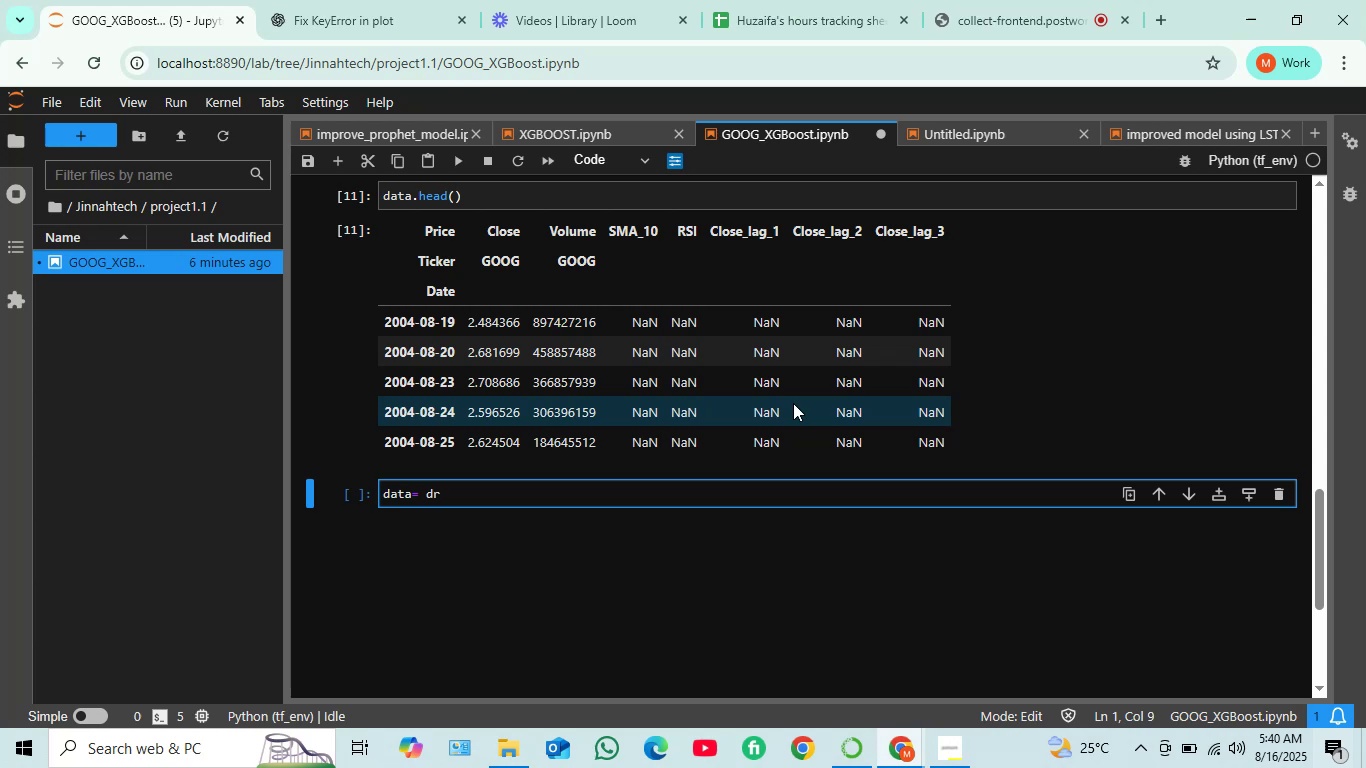 
wait(14.16)
 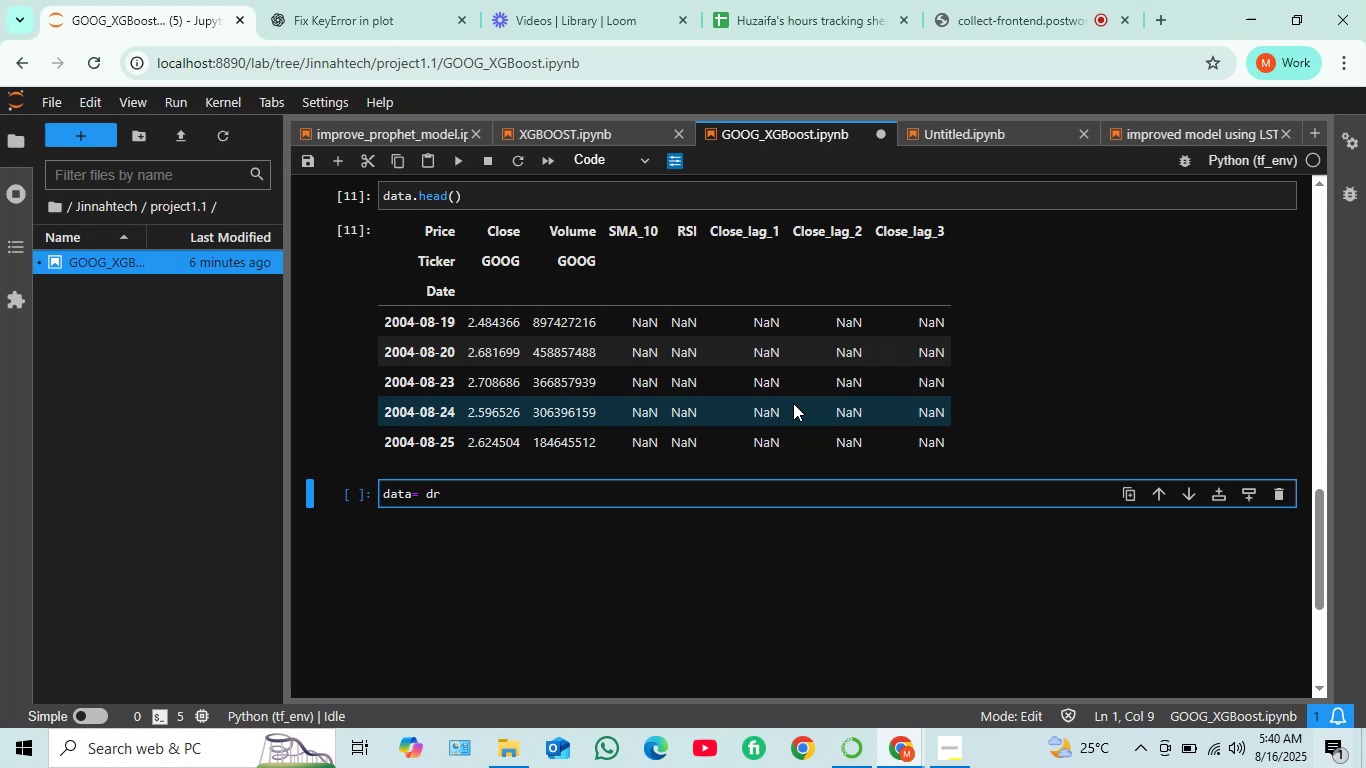 
type(op)
key(Backspace)
key(Backspace)
key(Backspace)
key(Backspace)
key(Backspace)
key(Backspace)
type(.drop)
 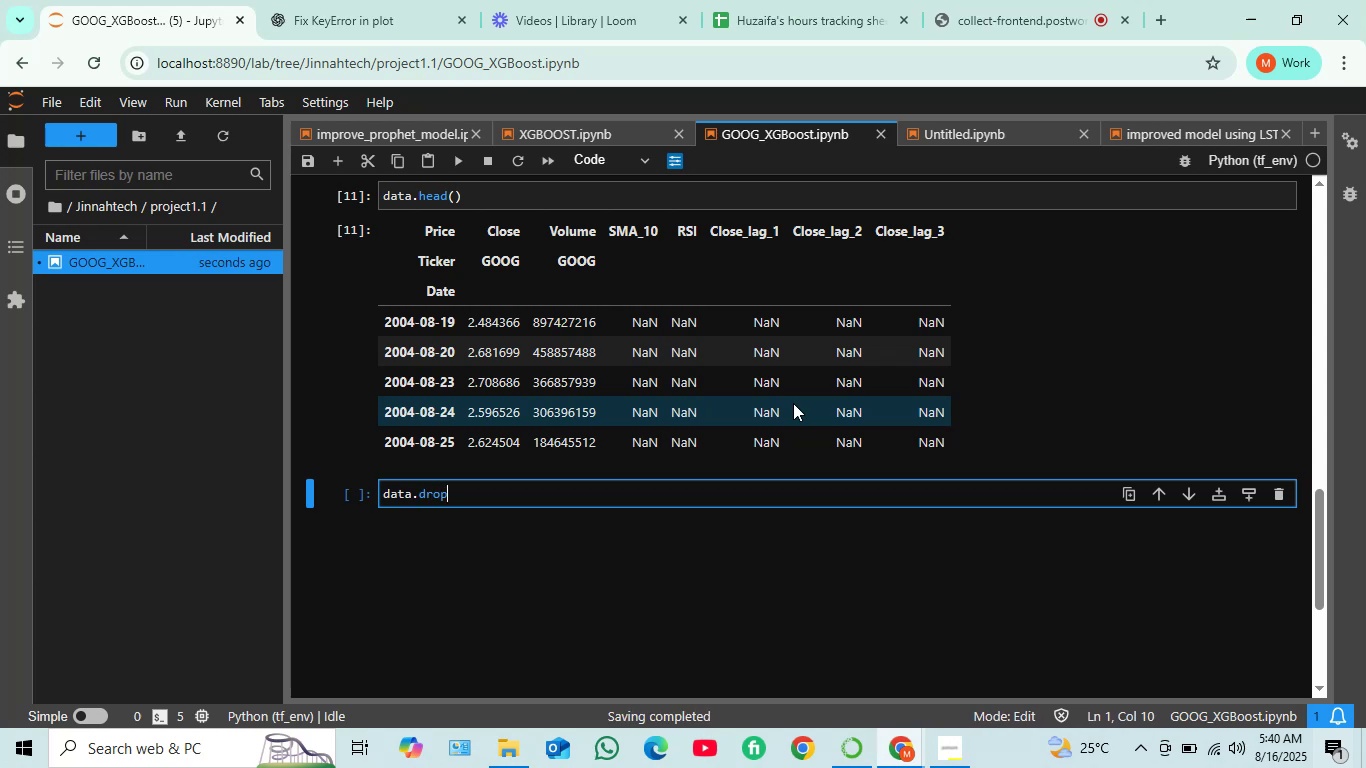 
type(na(inplace = true)
 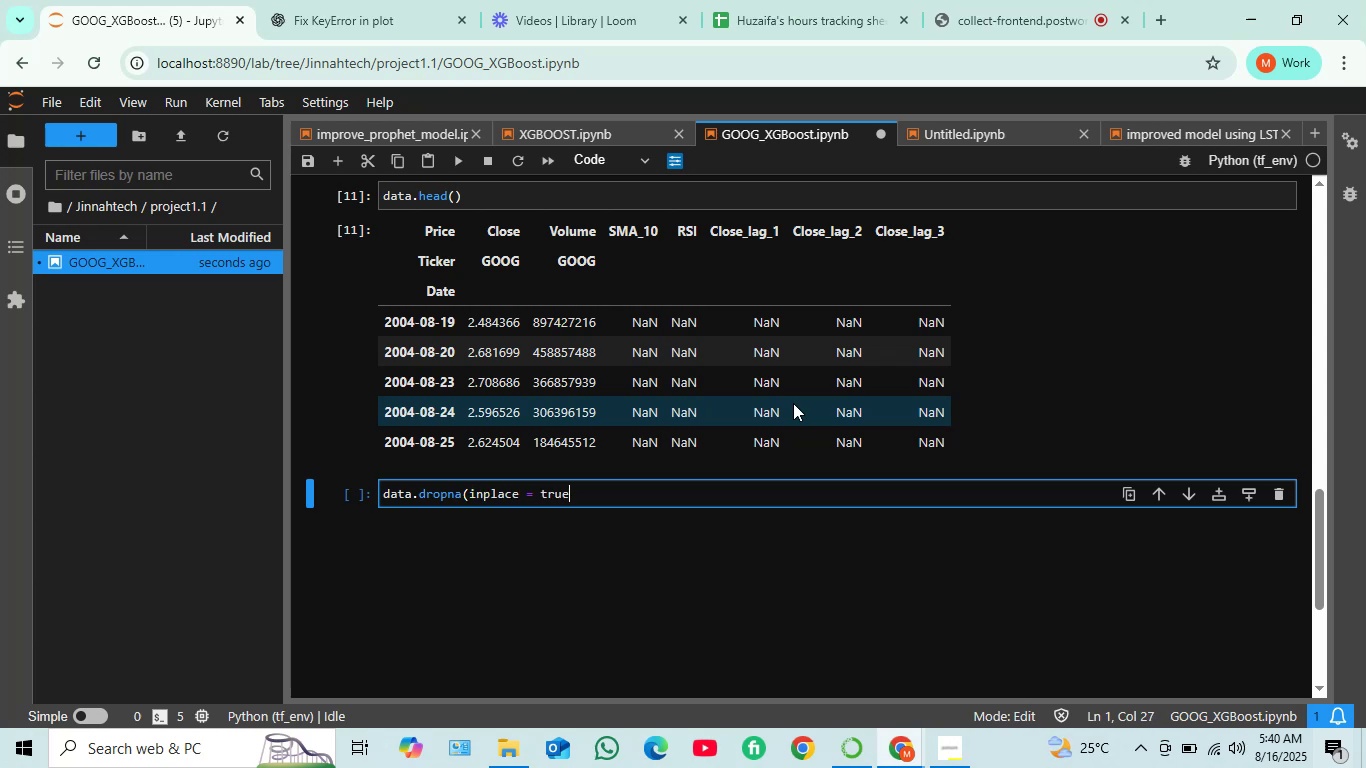 
key(ArrowLeft)
 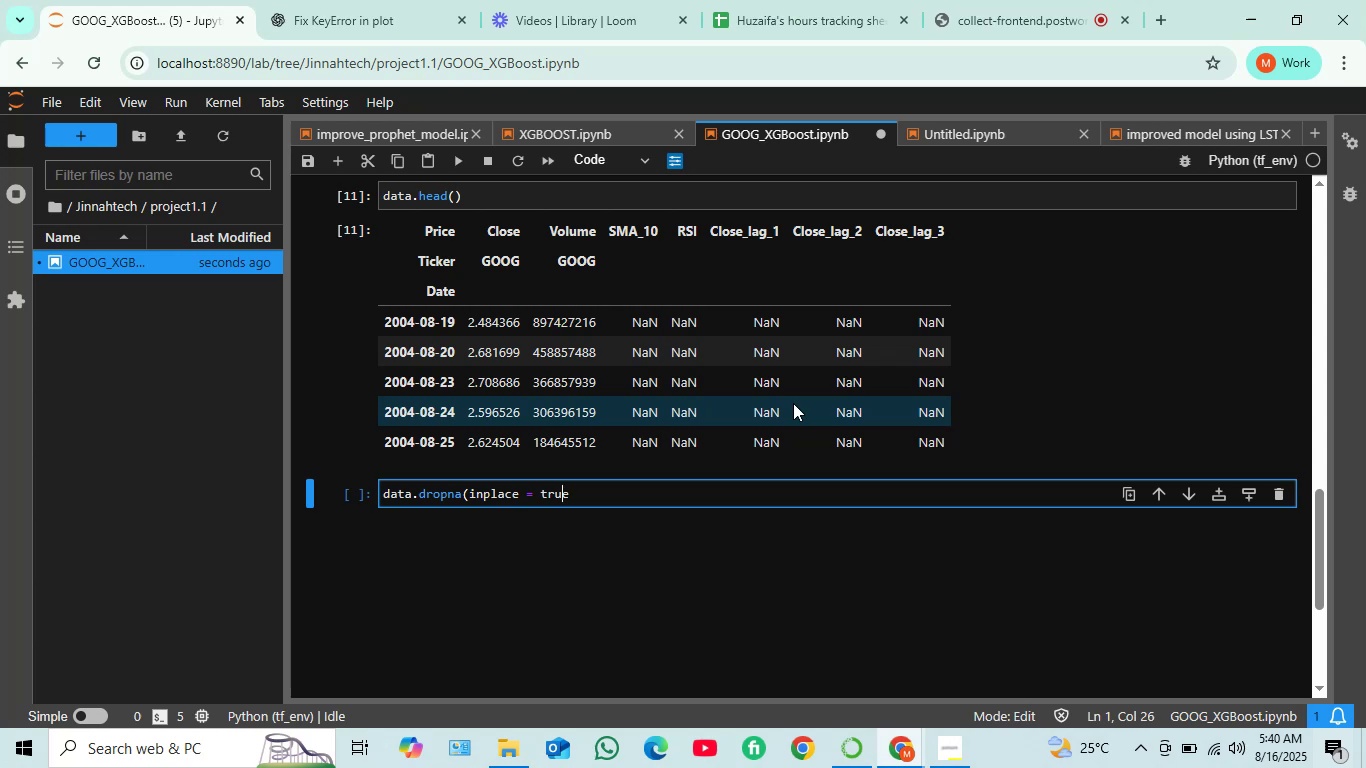 
key(ArrowLeft)
 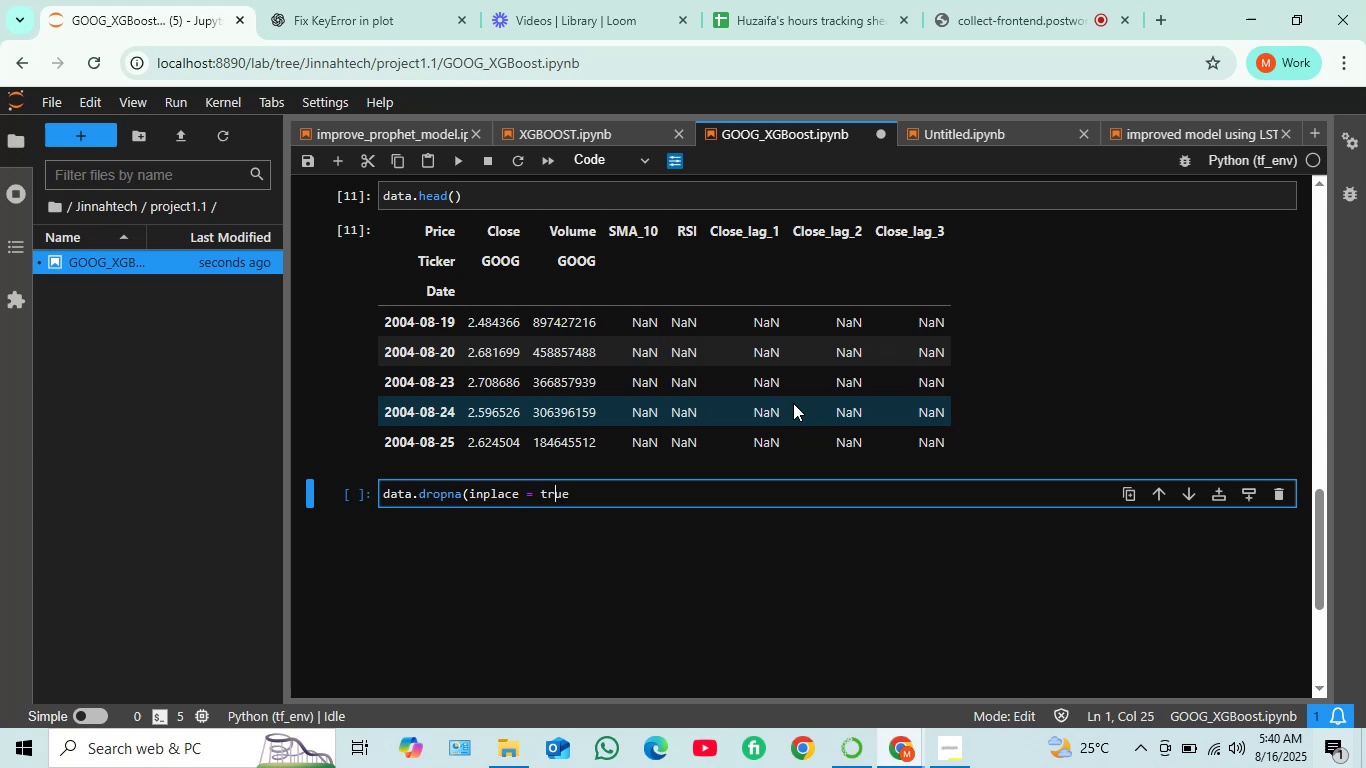 
key(ArrowLeft)
 